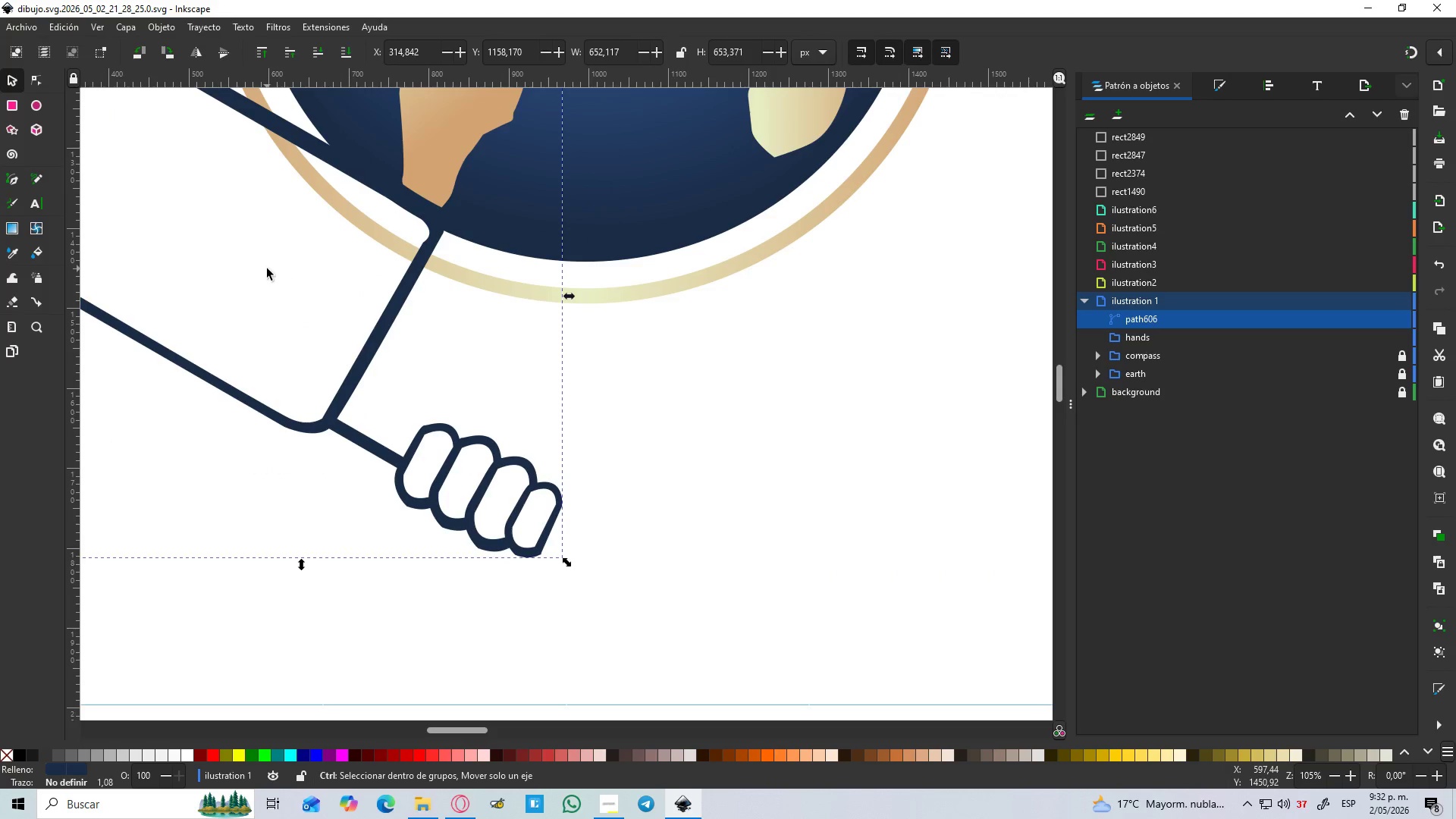 
key(Control+ControlLeft)
 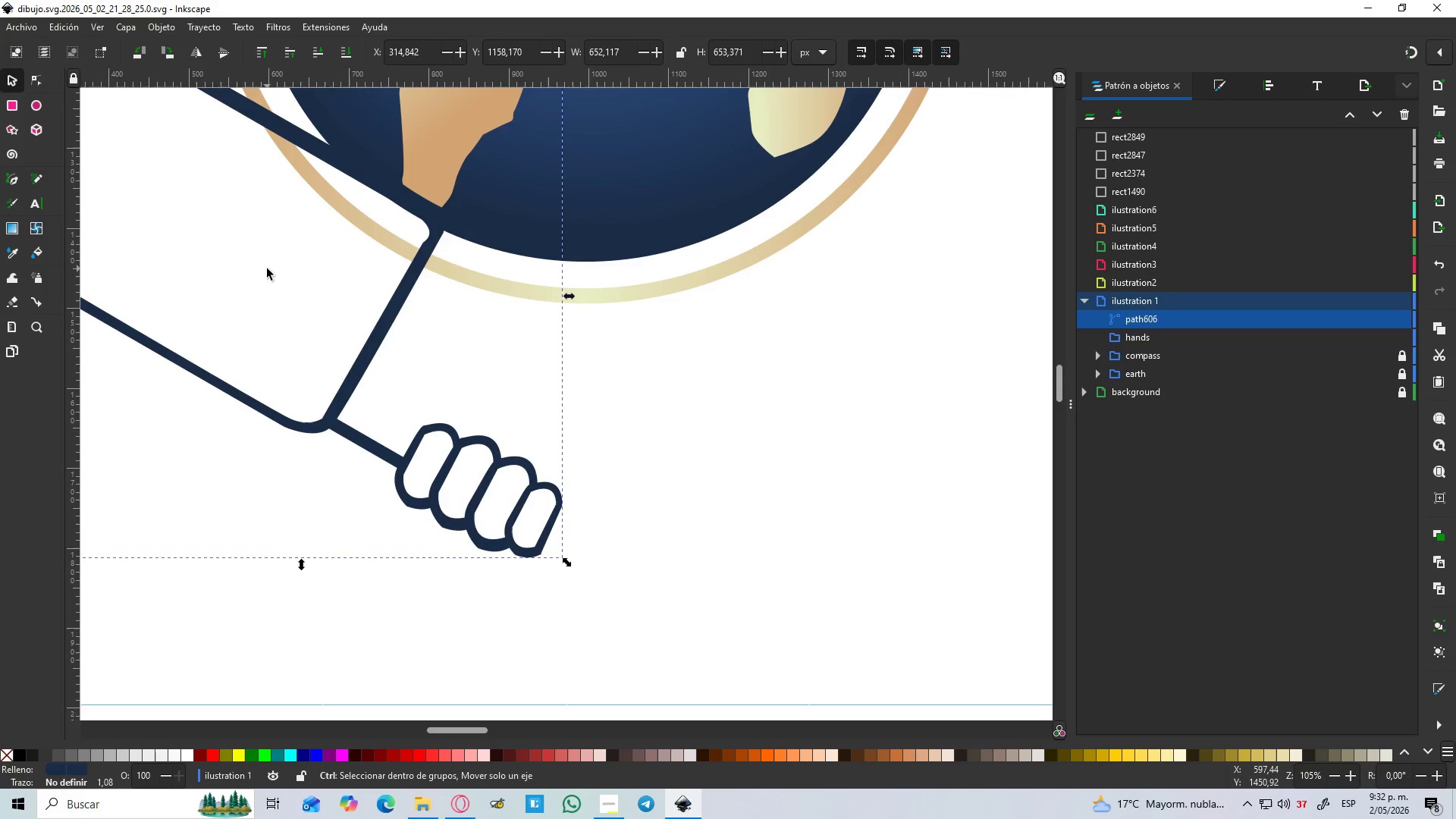 
key(Control+ControlLeft)
 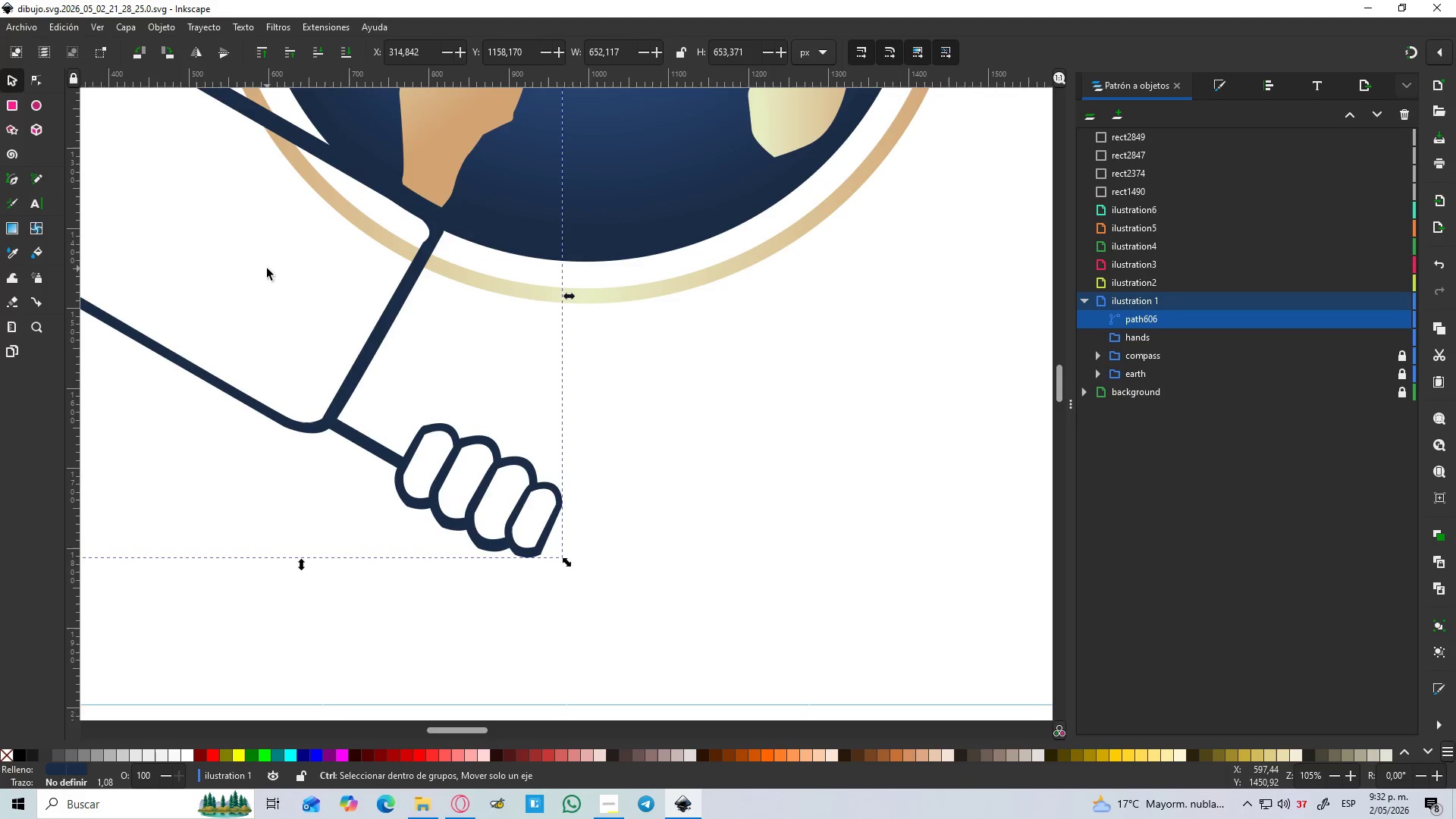 
key(Control+ControlLeft)
 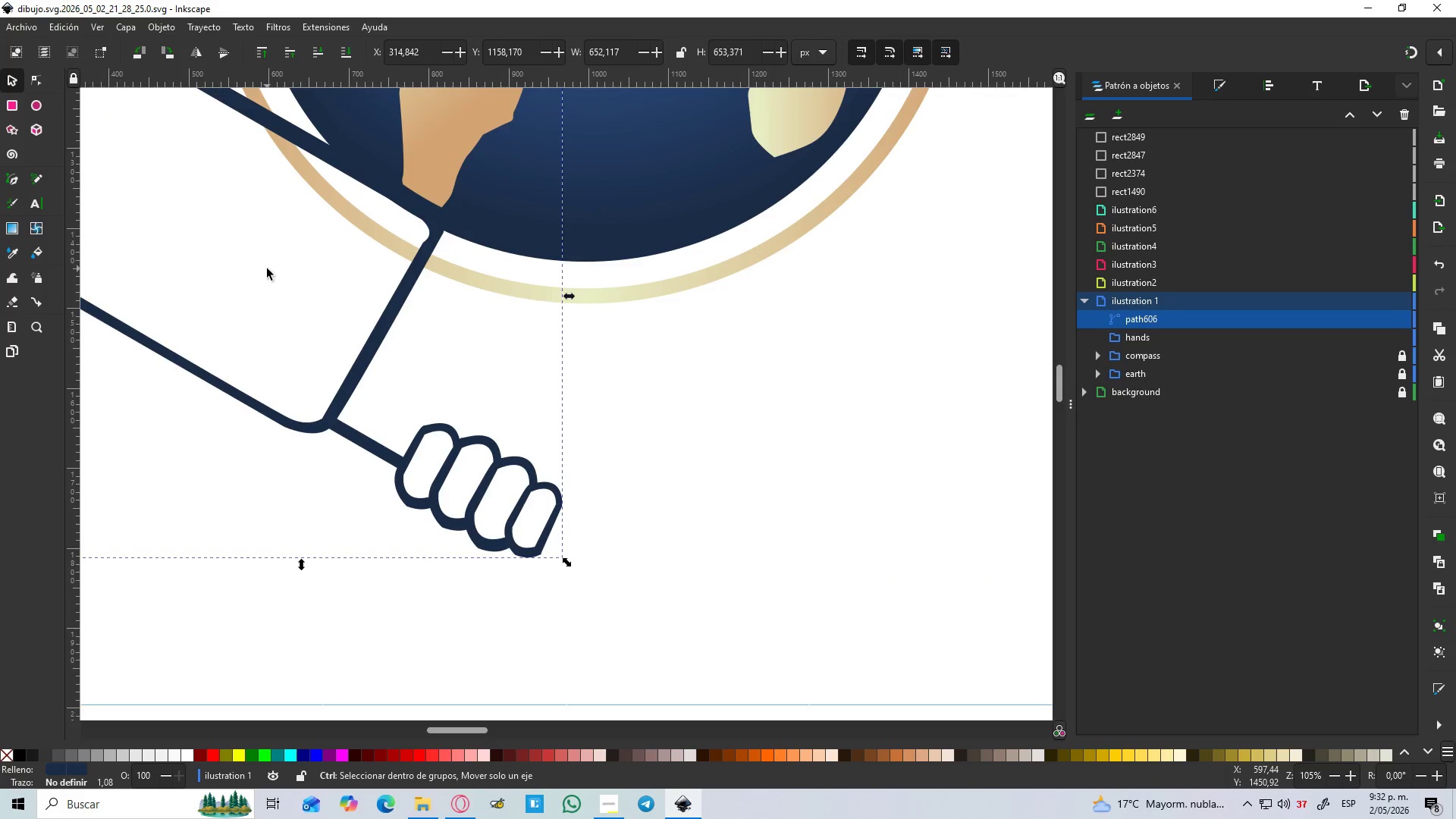 
scroll: coordinate [267, 268], scroll_direction: up, amount: 2.0
 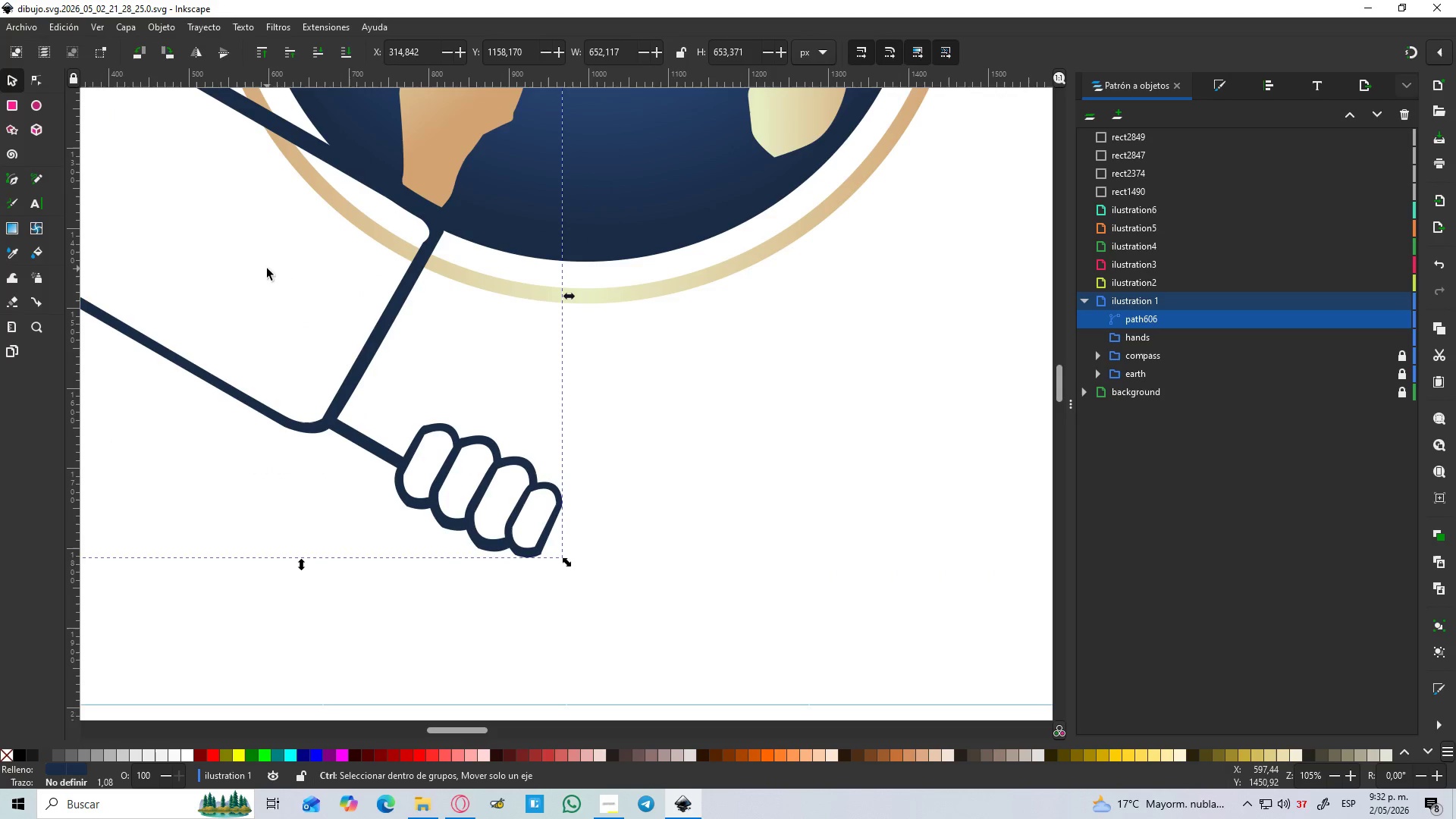 
key(Control+ControlLeft)
 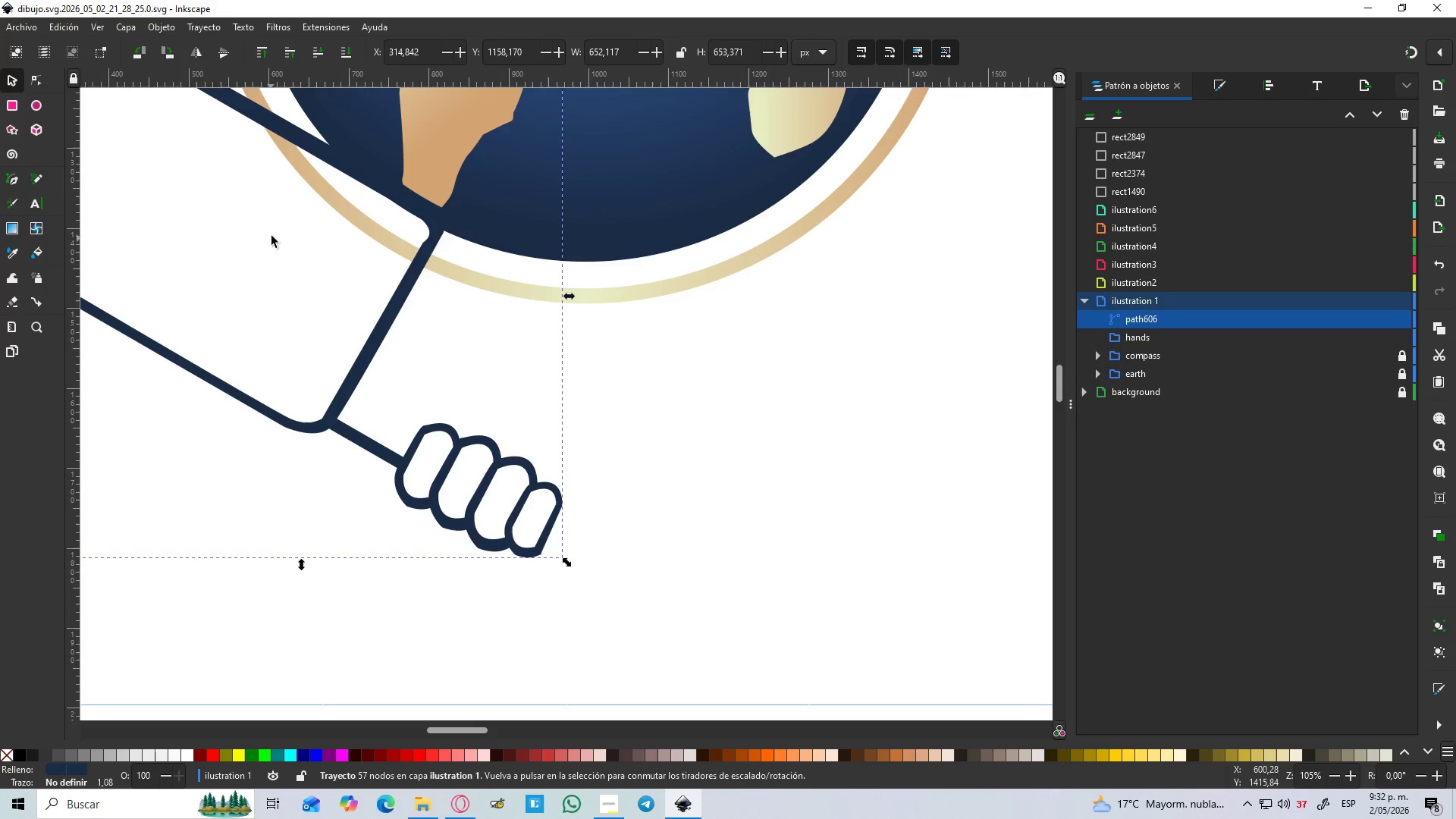 
hold_key(key=ControlLeft, duration=0.33)
scroll: coordinate [285, 233], scroll_direction: down, amount: 1.0
 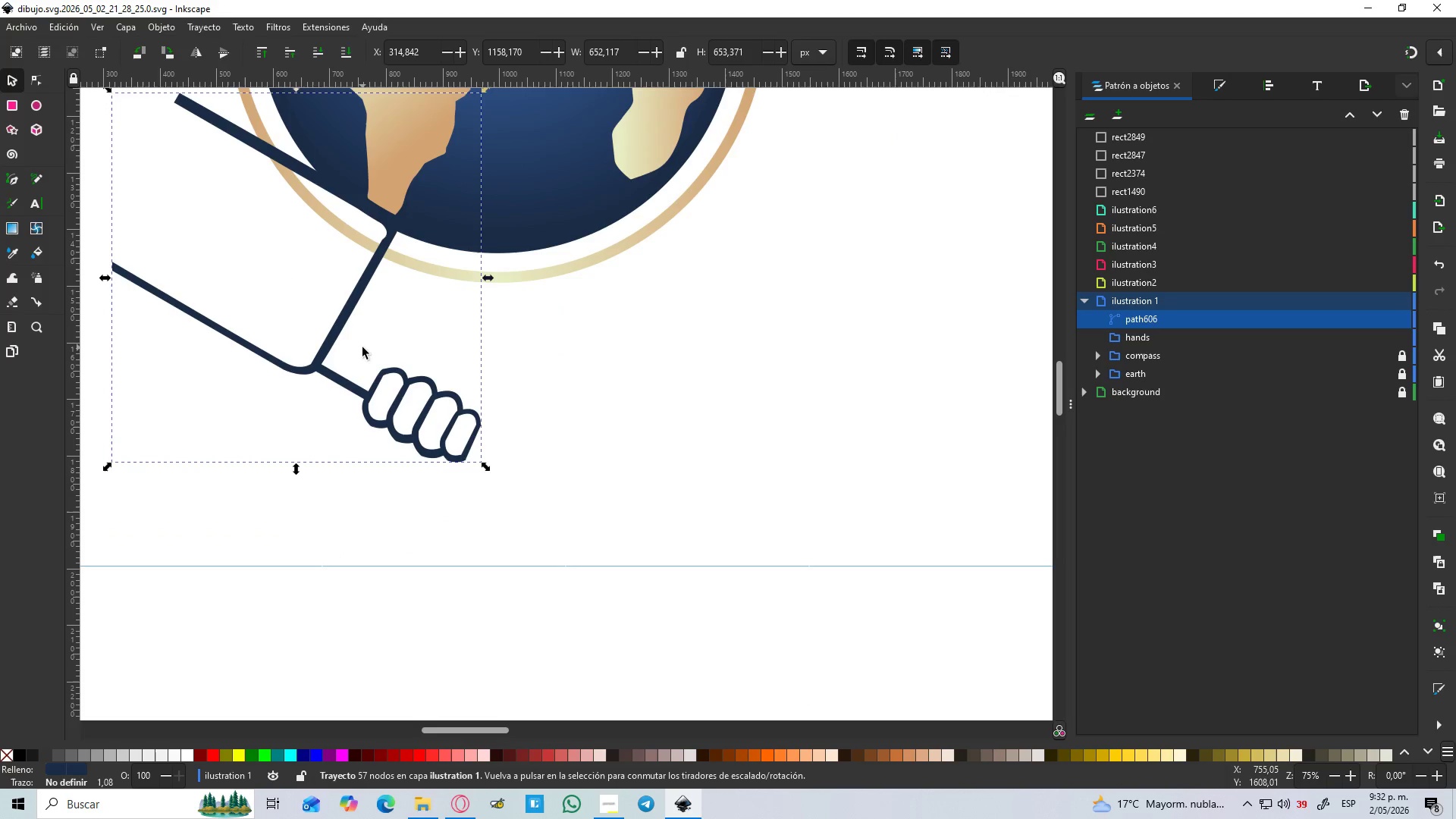 
hold_key(key=ControlLeft, duration=0.48)
scroll: coordinate [362, 347], scroll_direction: down, amount: 1.0
 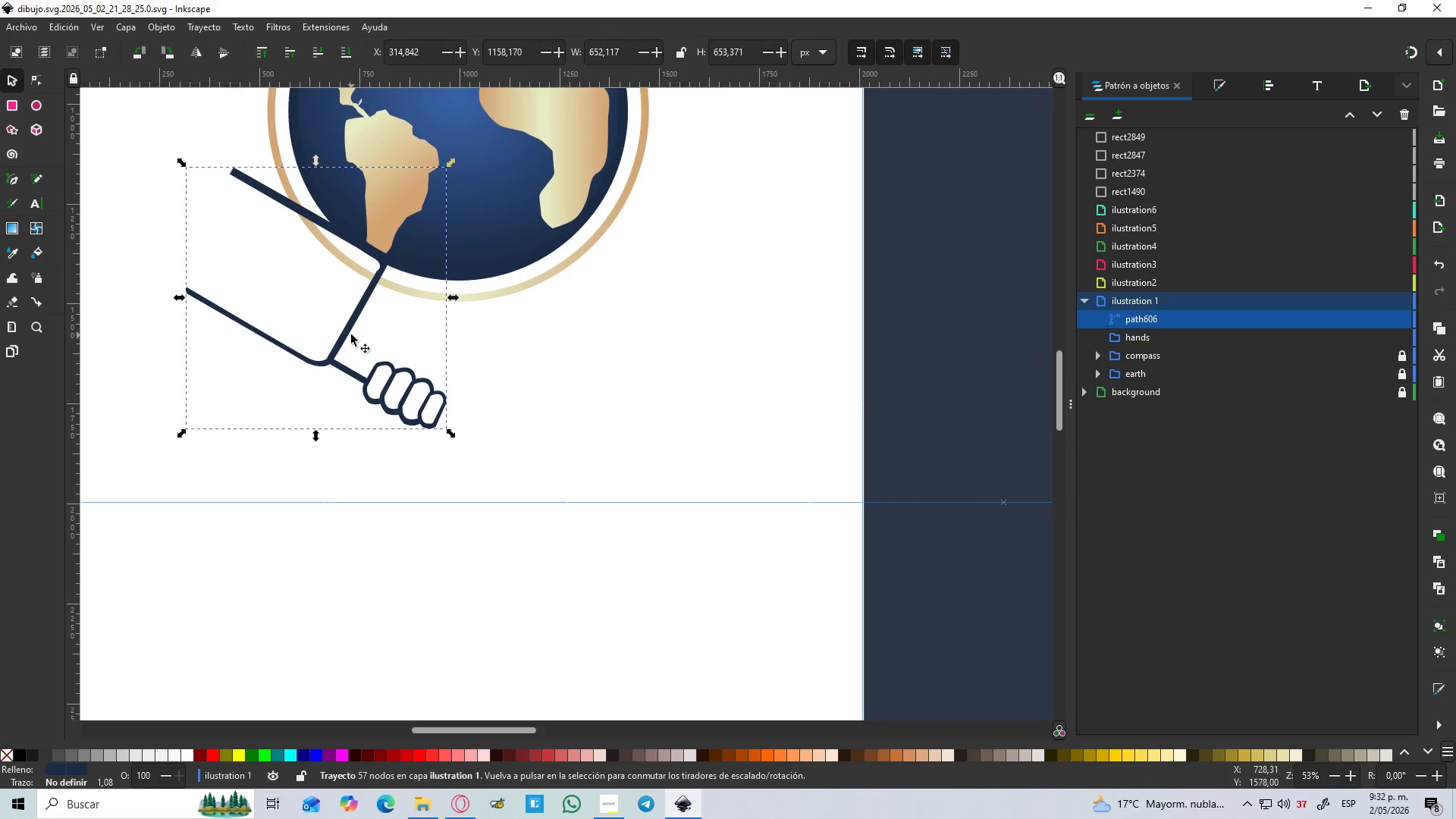 
left_click_drag(start_coordinate=[348, 332], to_coordinate=[353, 397])
 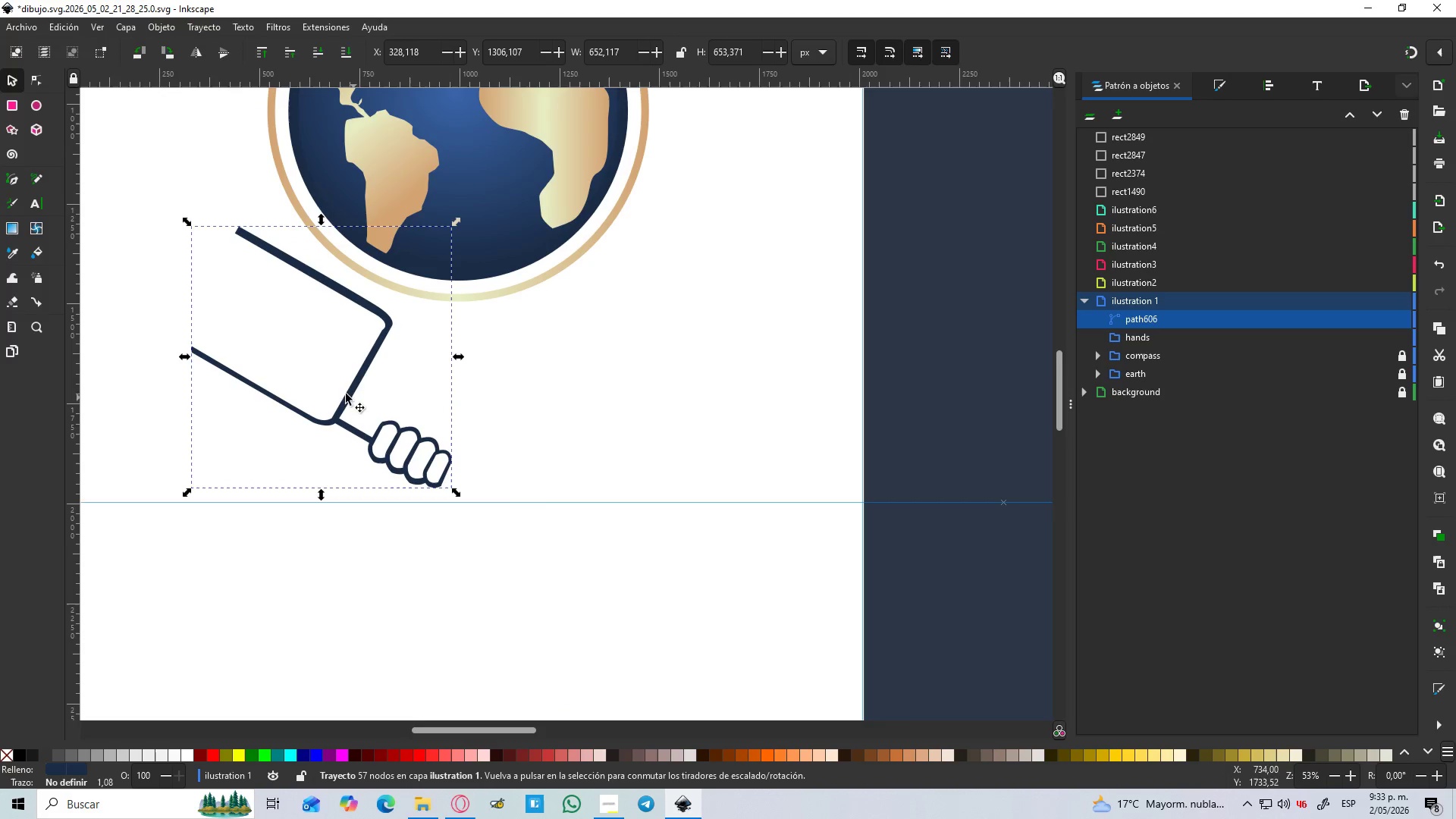 
hold_key(key=ControlLeft, duration=1.47)
scroll: coordinate [293, 344], scroll_direction: up, amount: 2.0
 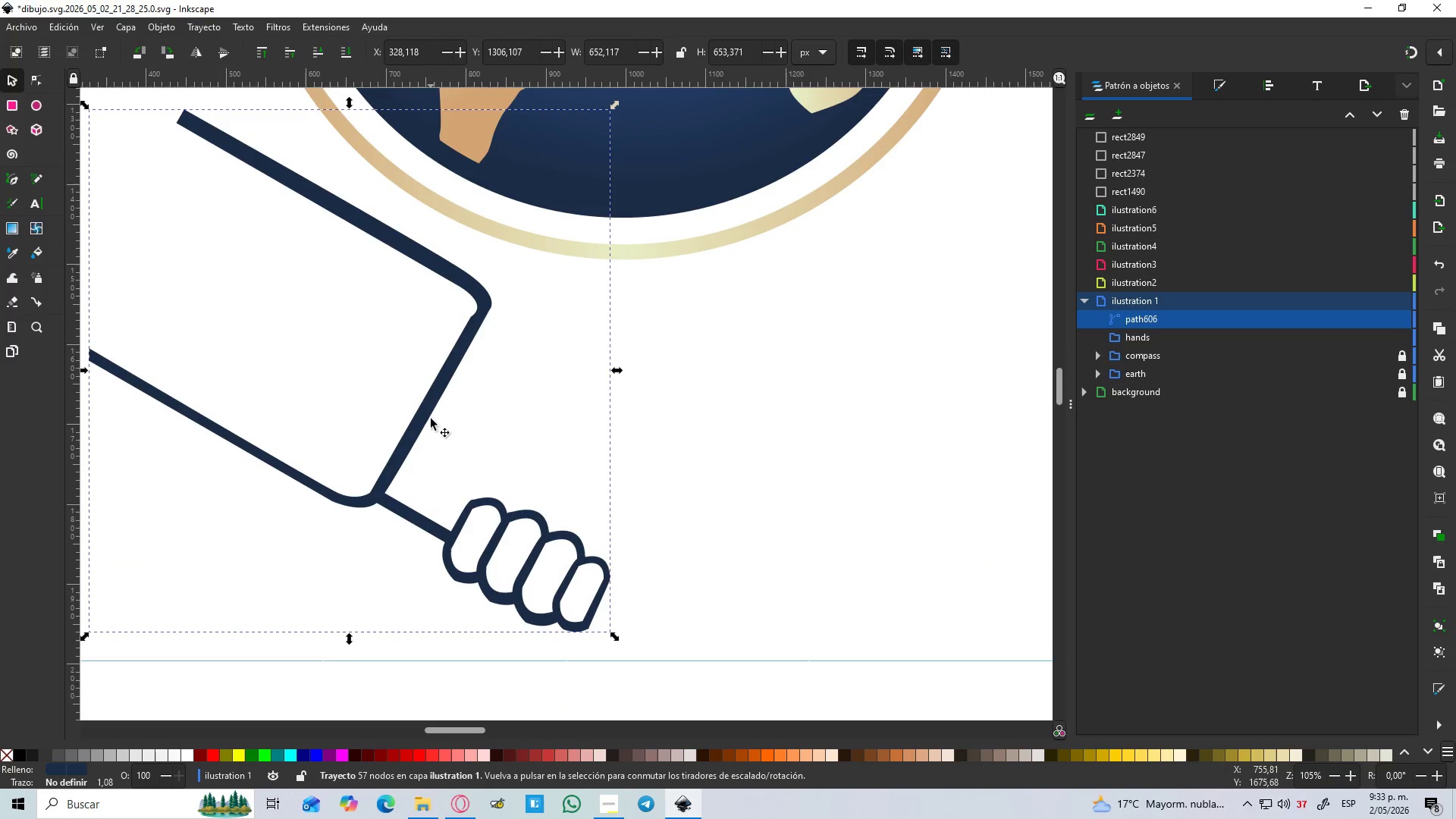 
hold_key(key=ControlLeft, duration=0.83)
scroll: coordinate [390, 507], scroll_direction: up, amount: 1.0
 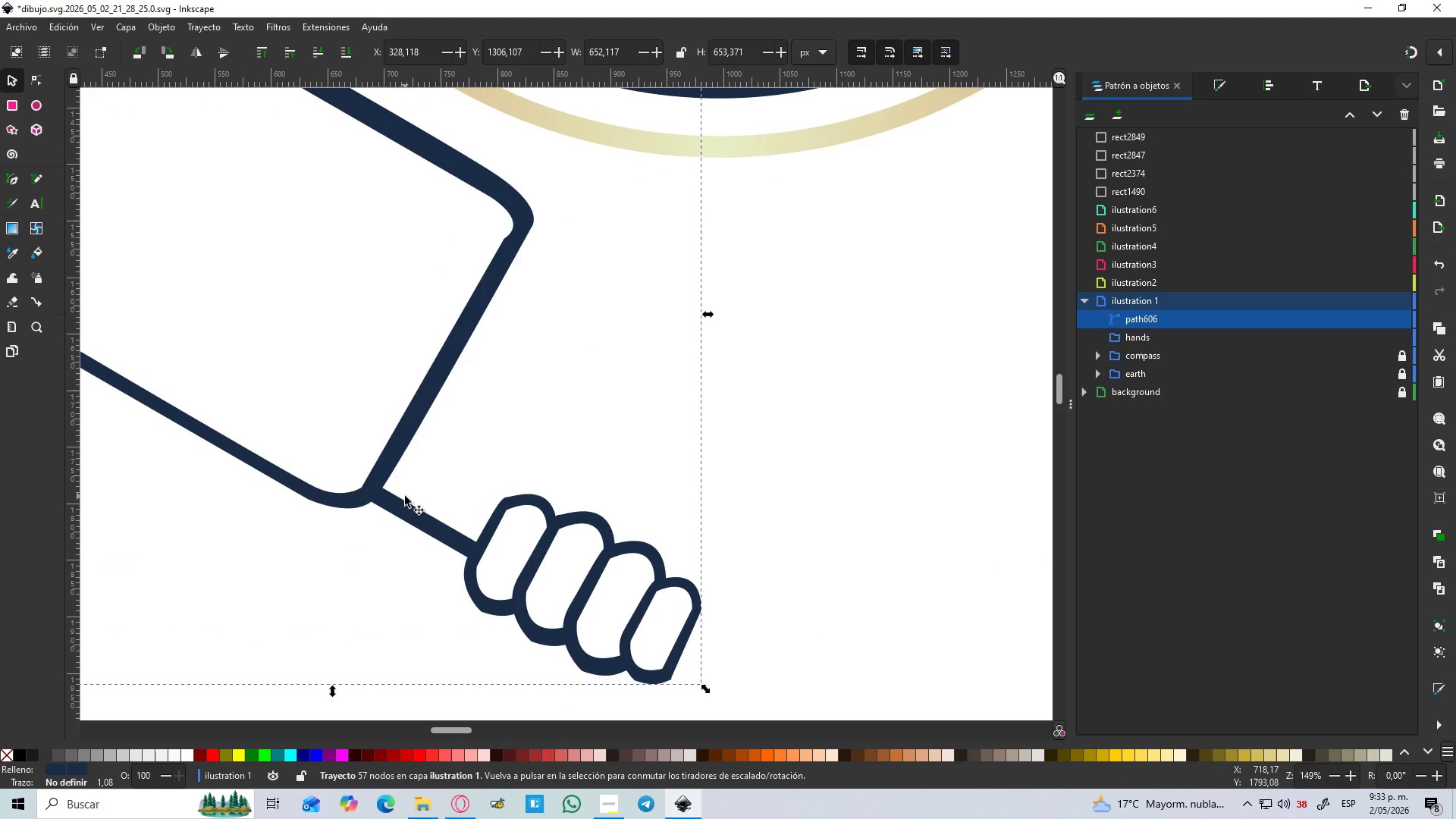 
hold_key(key=ControlLeft, duration=0.66)
scroll: coordinate [412, 507], scroll_direction: up, amount: 1.0
 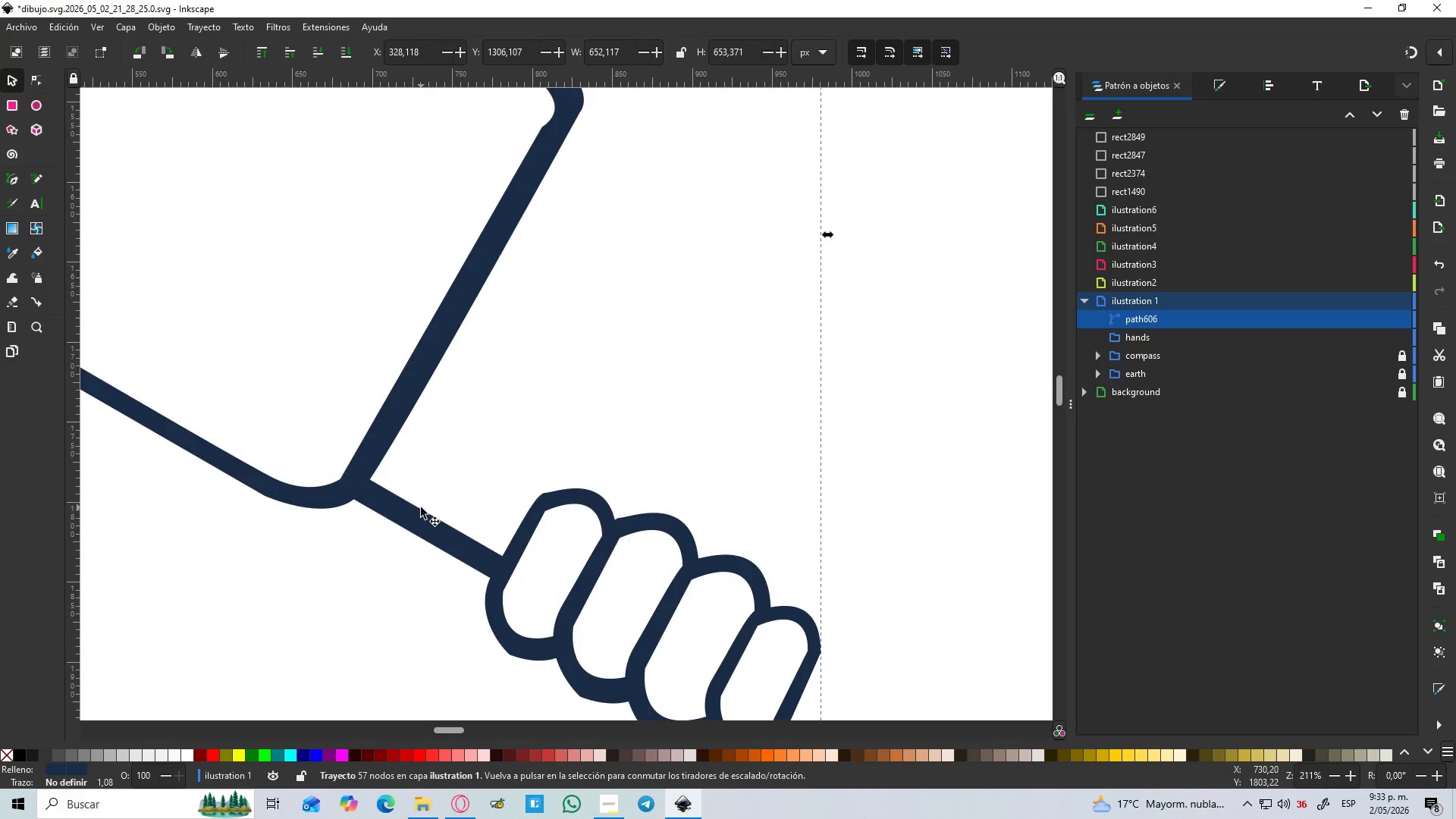 
key(B)
 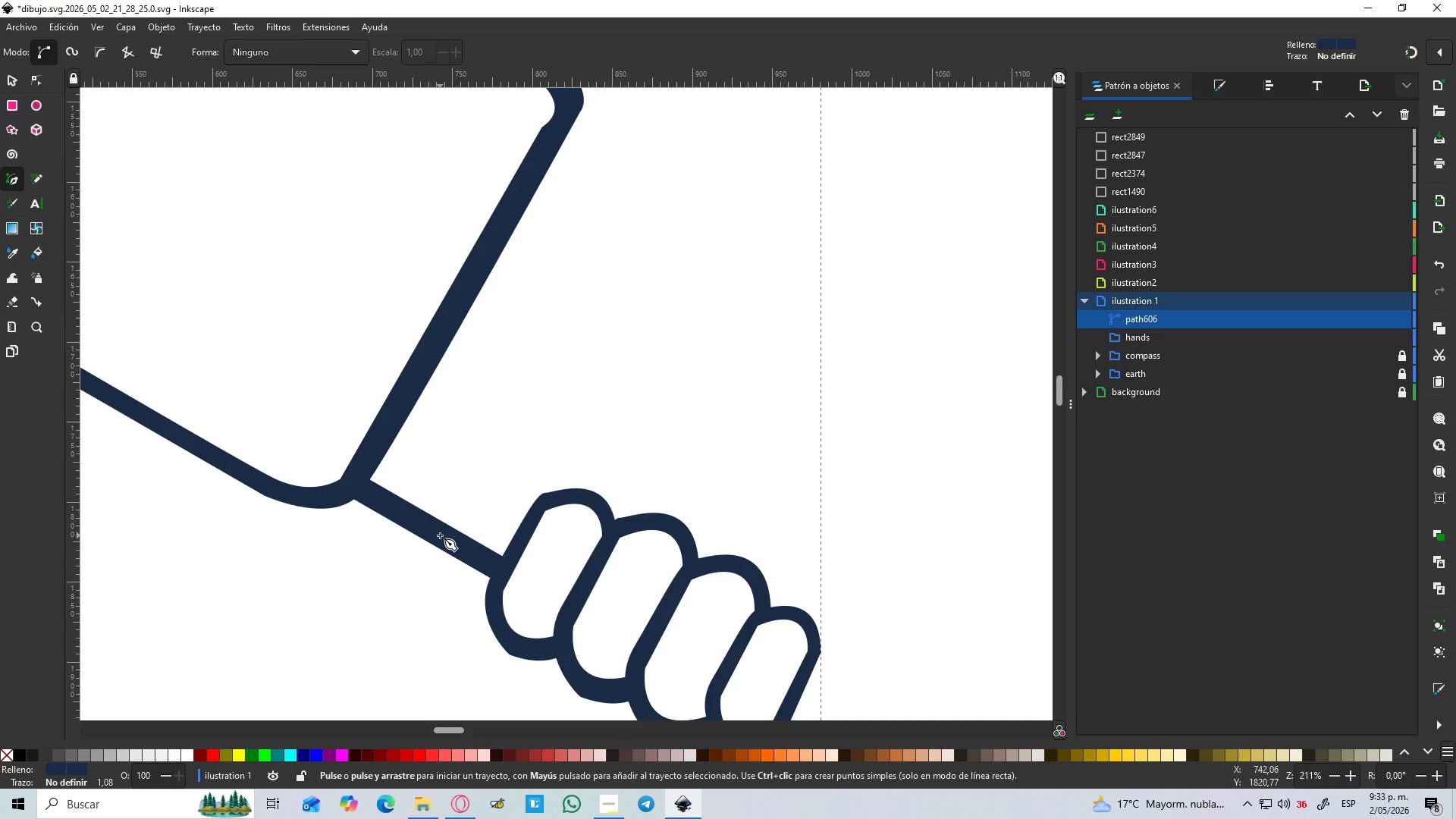 
left_click_drag(start_coordinate=[439, 535], to_coordinate=[444, 517])
 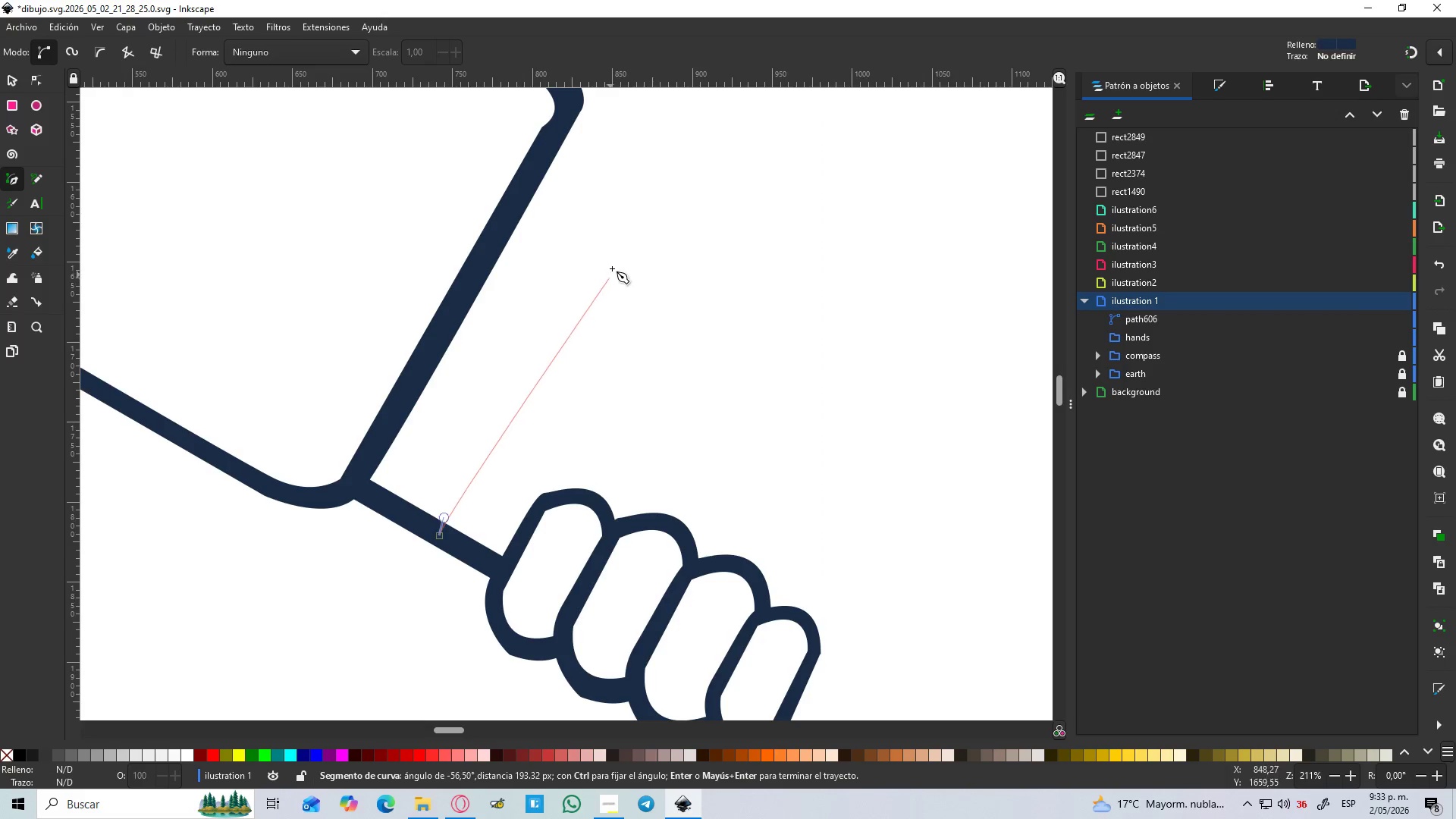 
hold_key(key=ControlLeft, duration=1.51)
left_click([649, 164])
 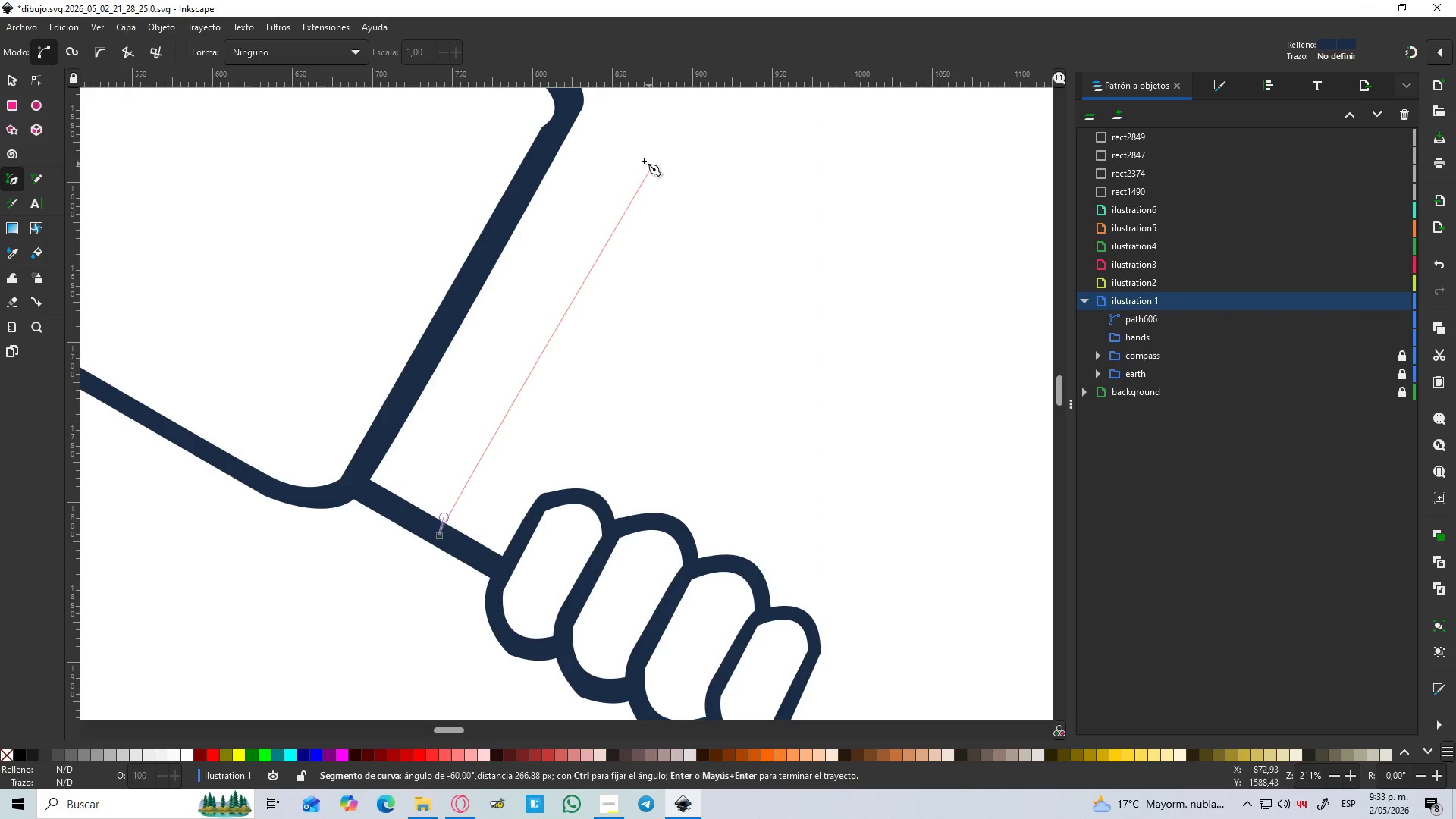 
key(Control+ControlLeft)
 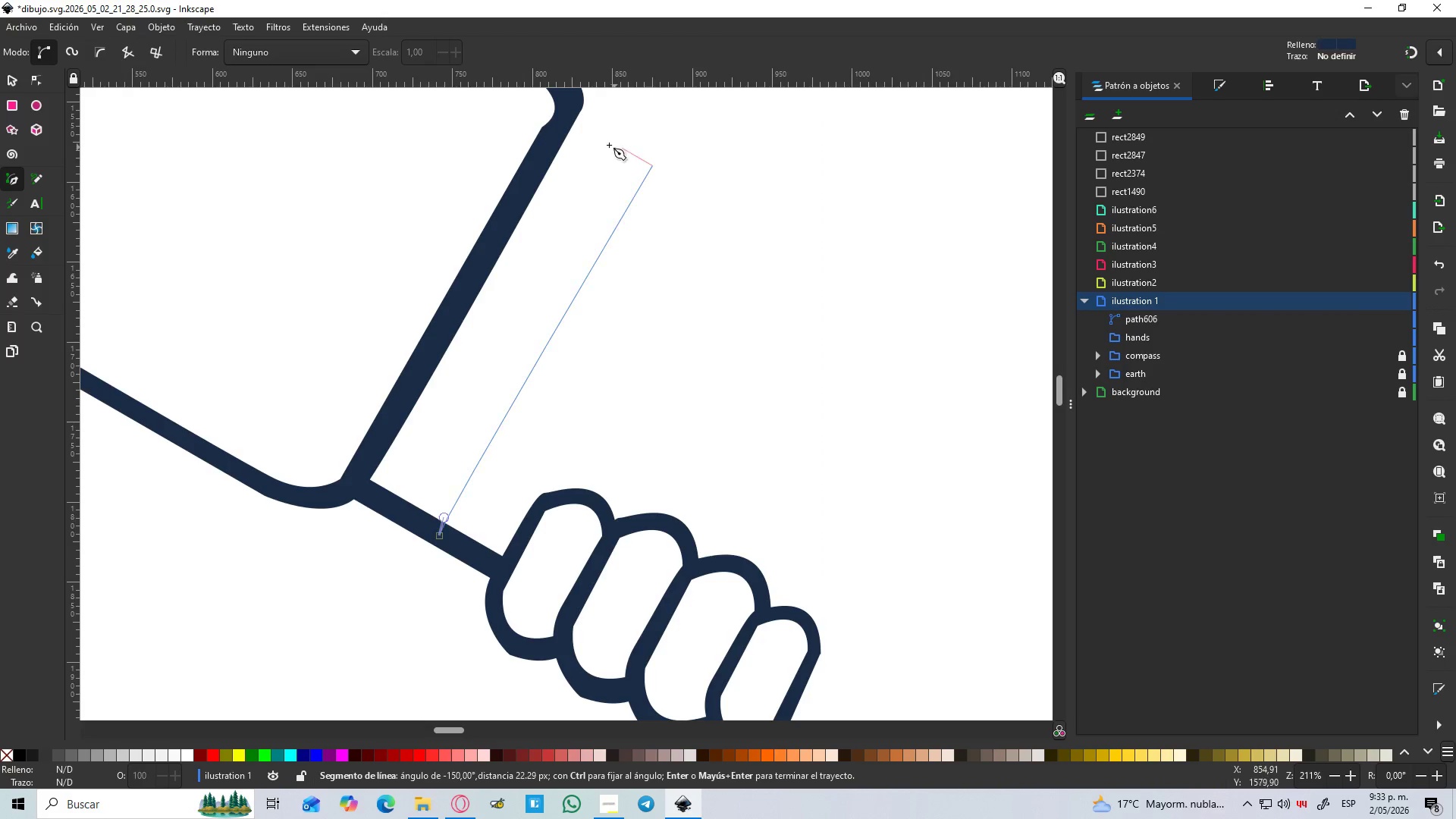 
key(Control+ControlLeft)
 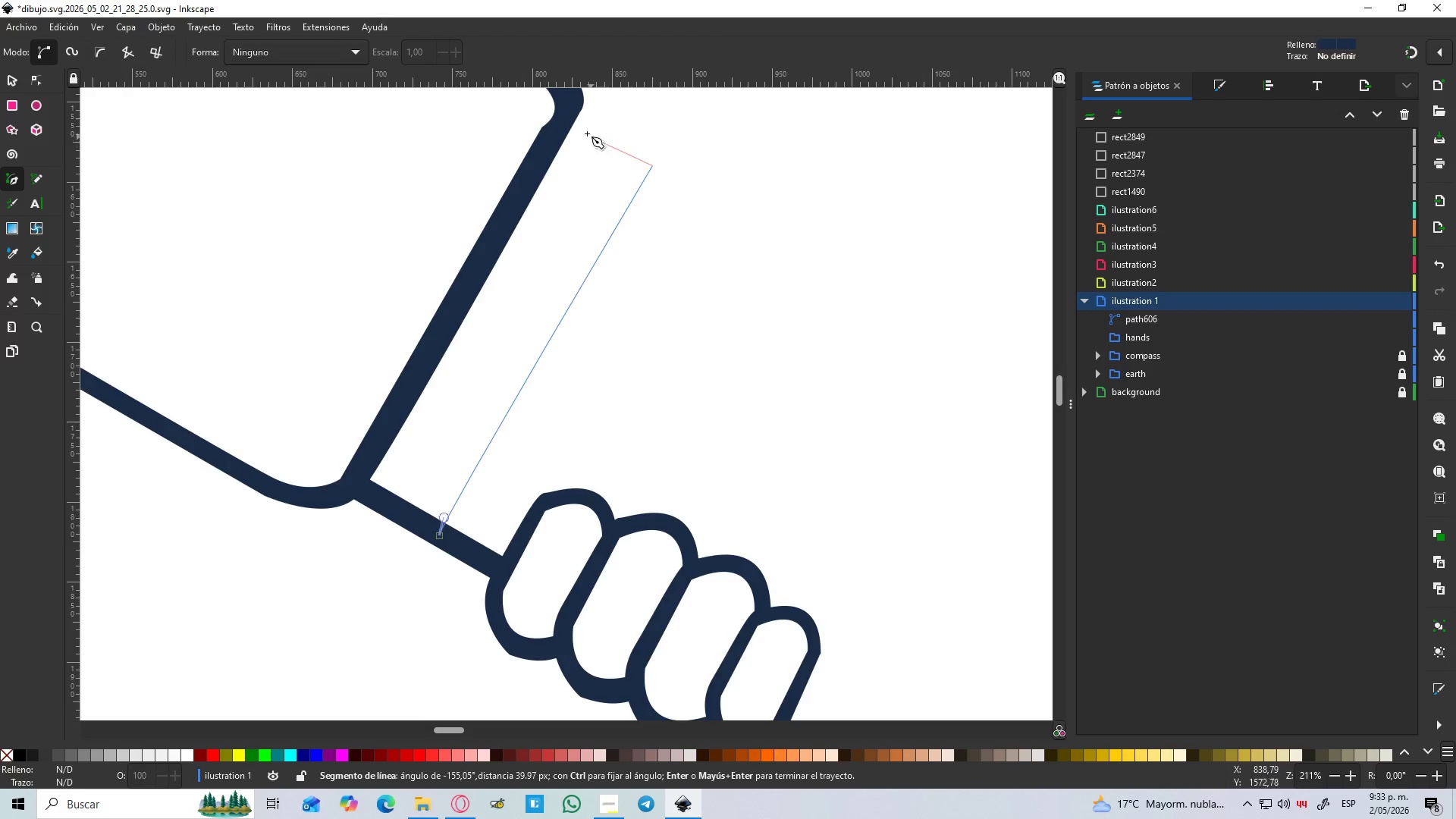 
hold_key(key=ControlLeft, duration=0.98)
left_click([561, 115])
 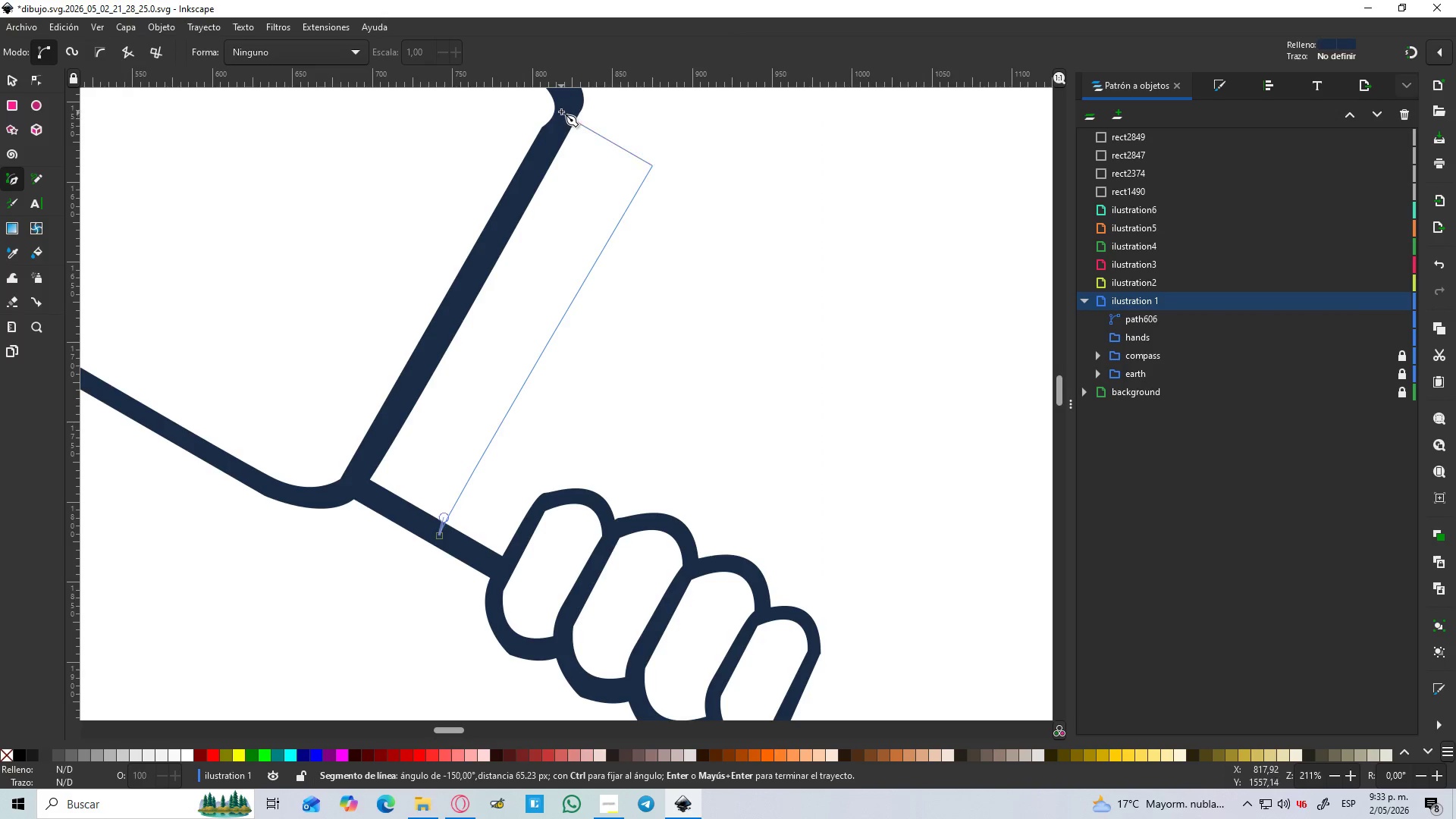 
hold_key(key=ControlLeft, duration=1.17)
 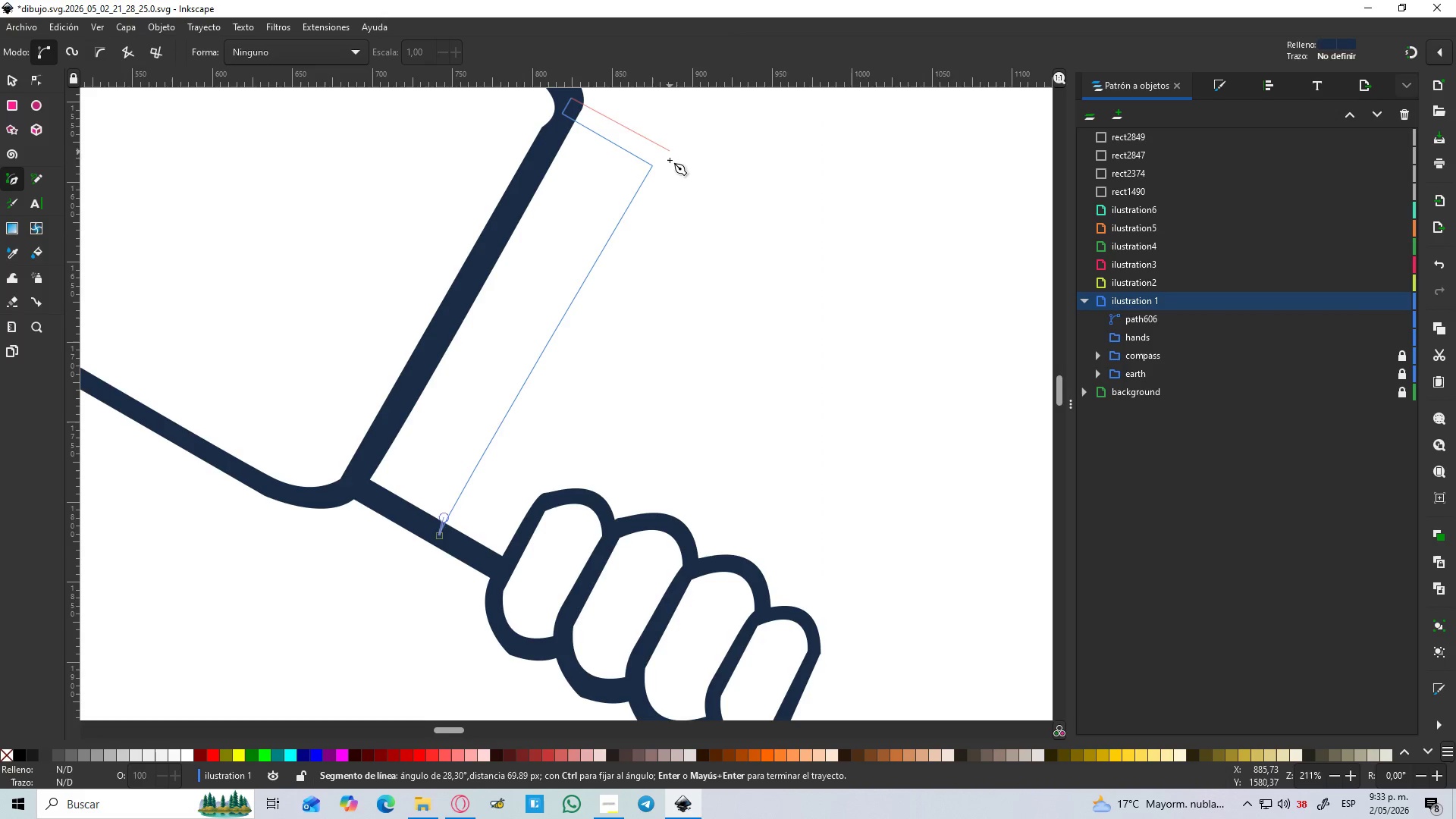 
hold_key(key=ControlLeft, duration=1.17)
left_click([671, 168])
 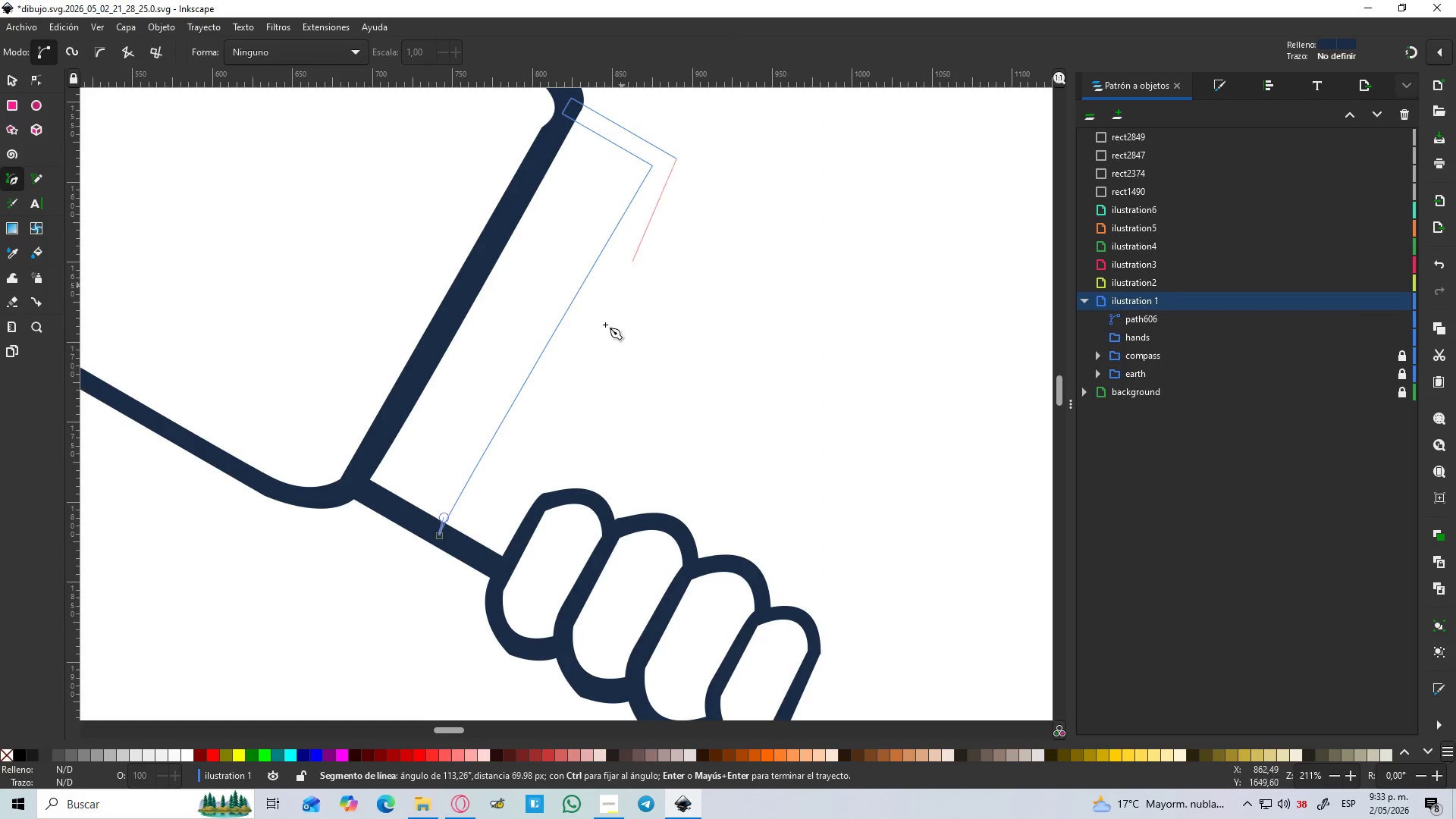 
hold_key(key=ControlLeft, duration=1.12)
left_click([450, 541])
 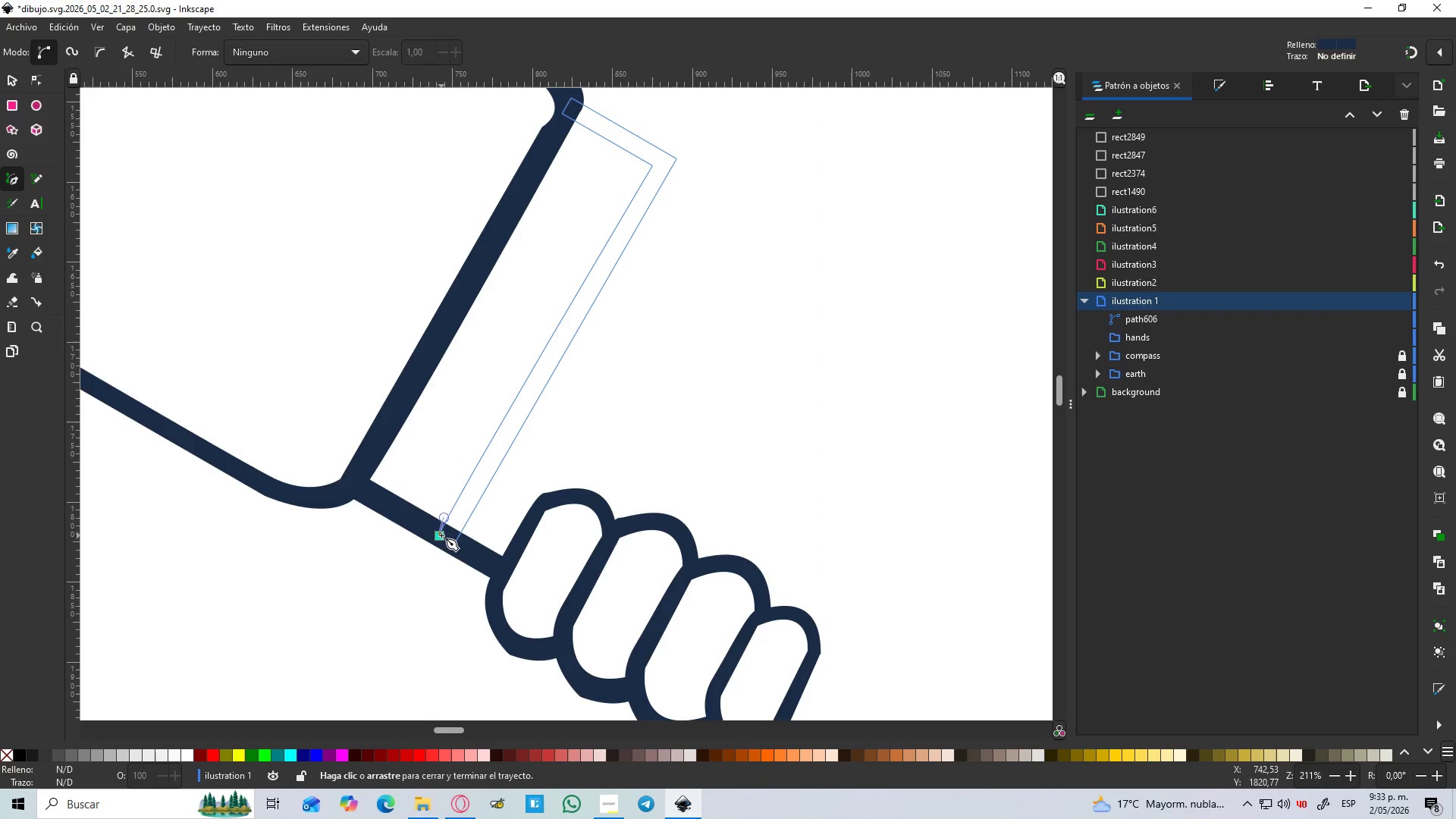 
left_click([441, 535])
 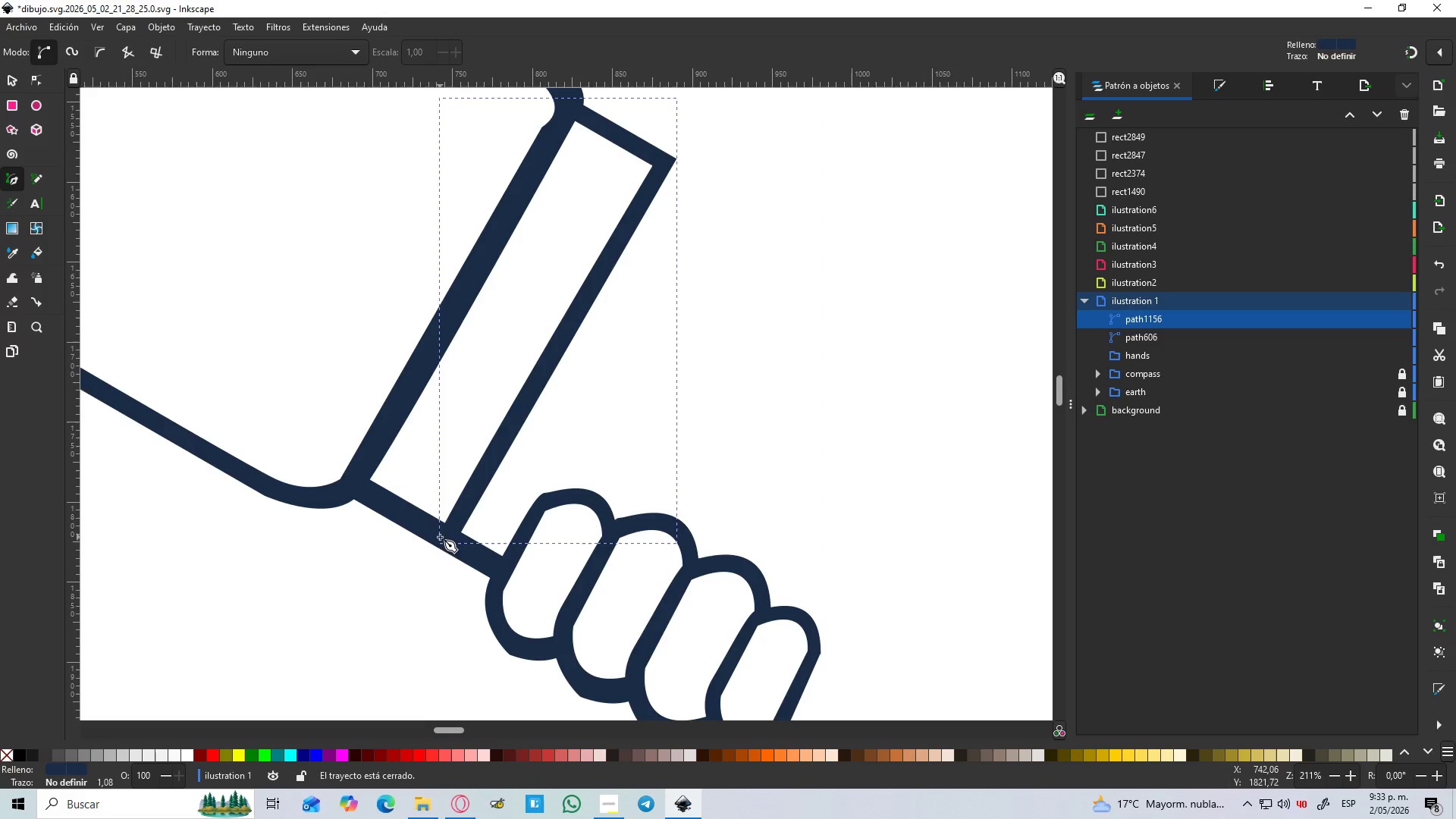 
hold_key(key=ControlLeft, duration=0.58)
 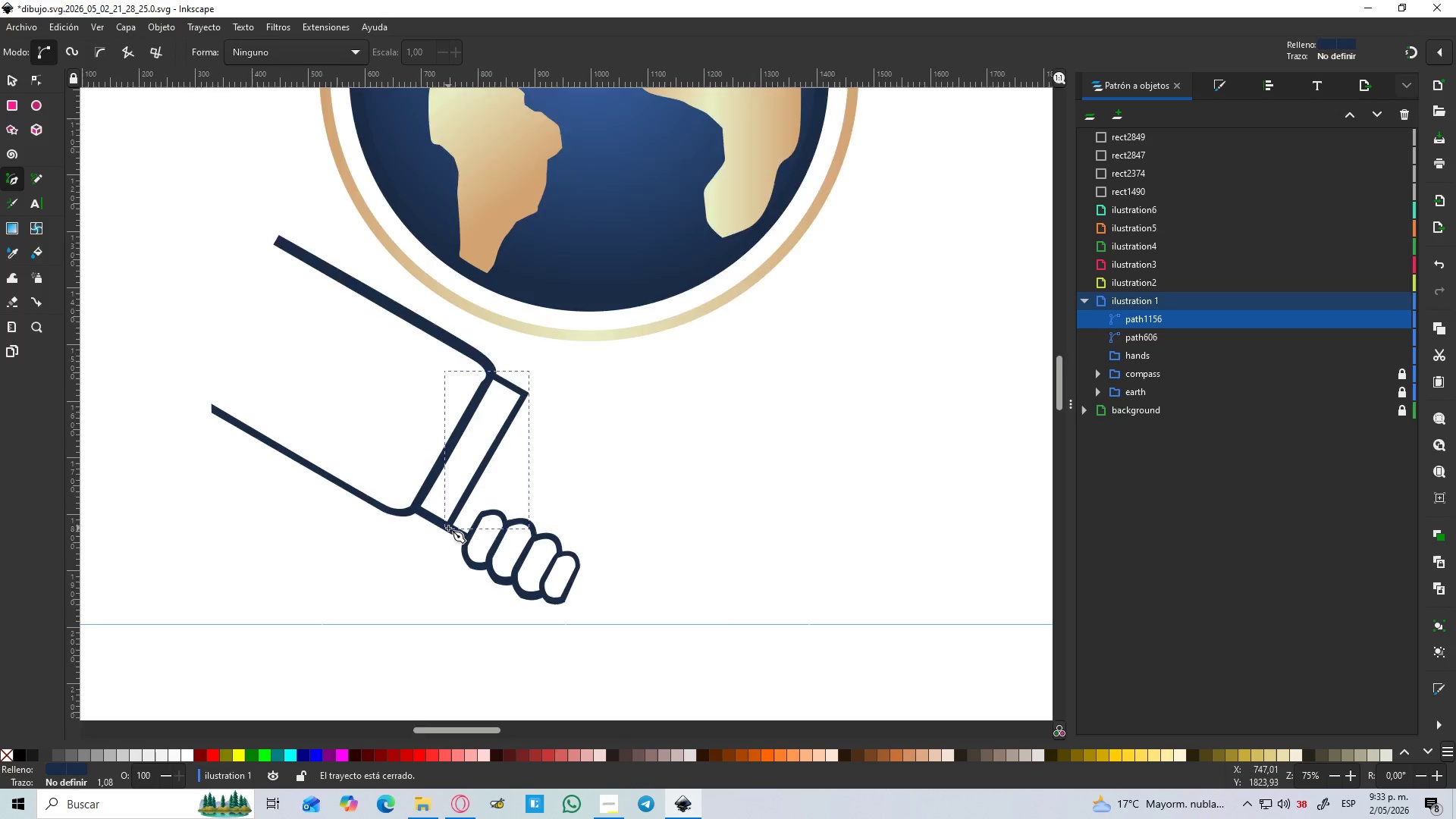 
hold_key(key=ControlLeft, duration=0.31)
 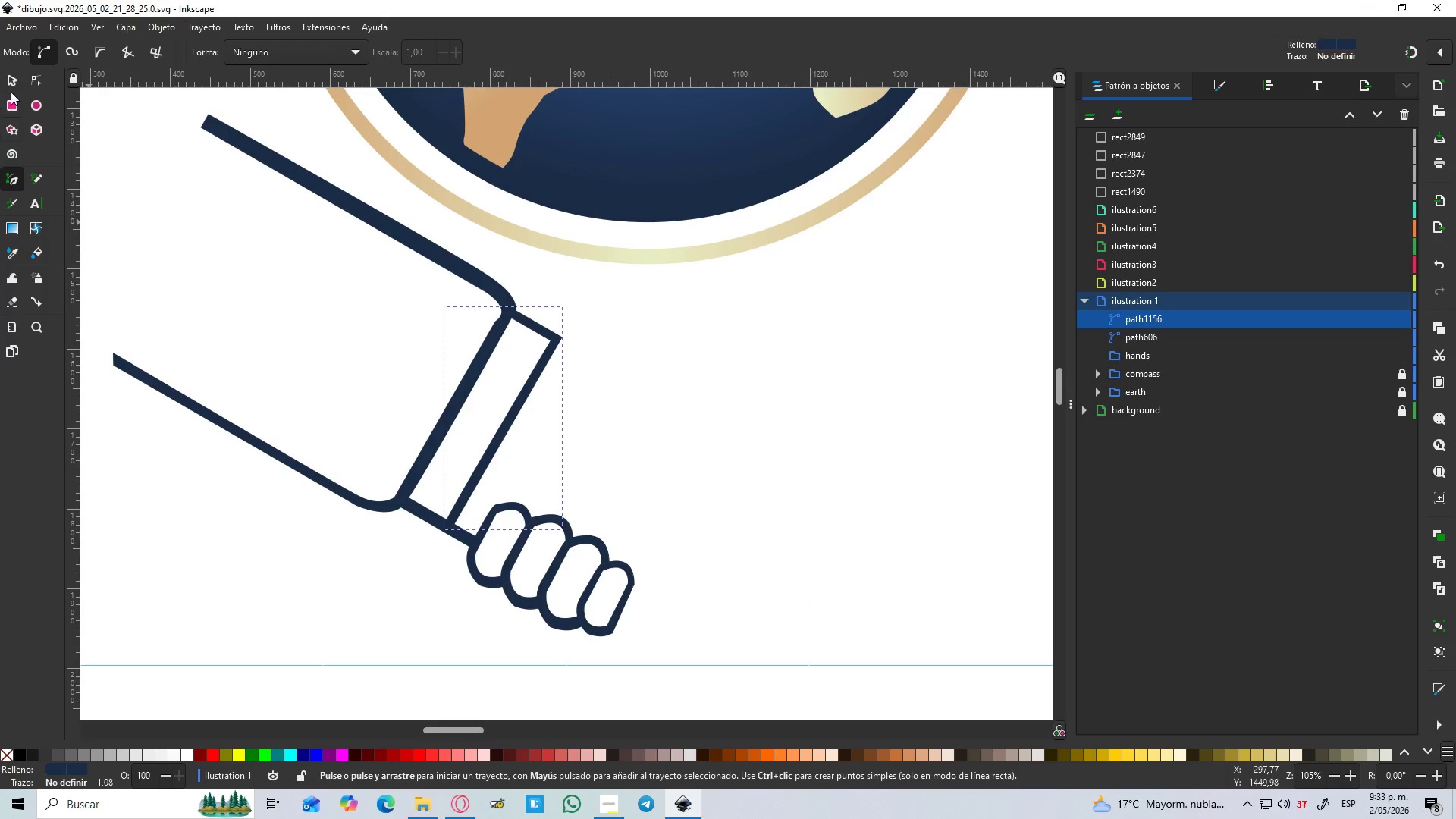 
scroll: coordinate [448, 521], scroll_direction: down, amount: 3.0
 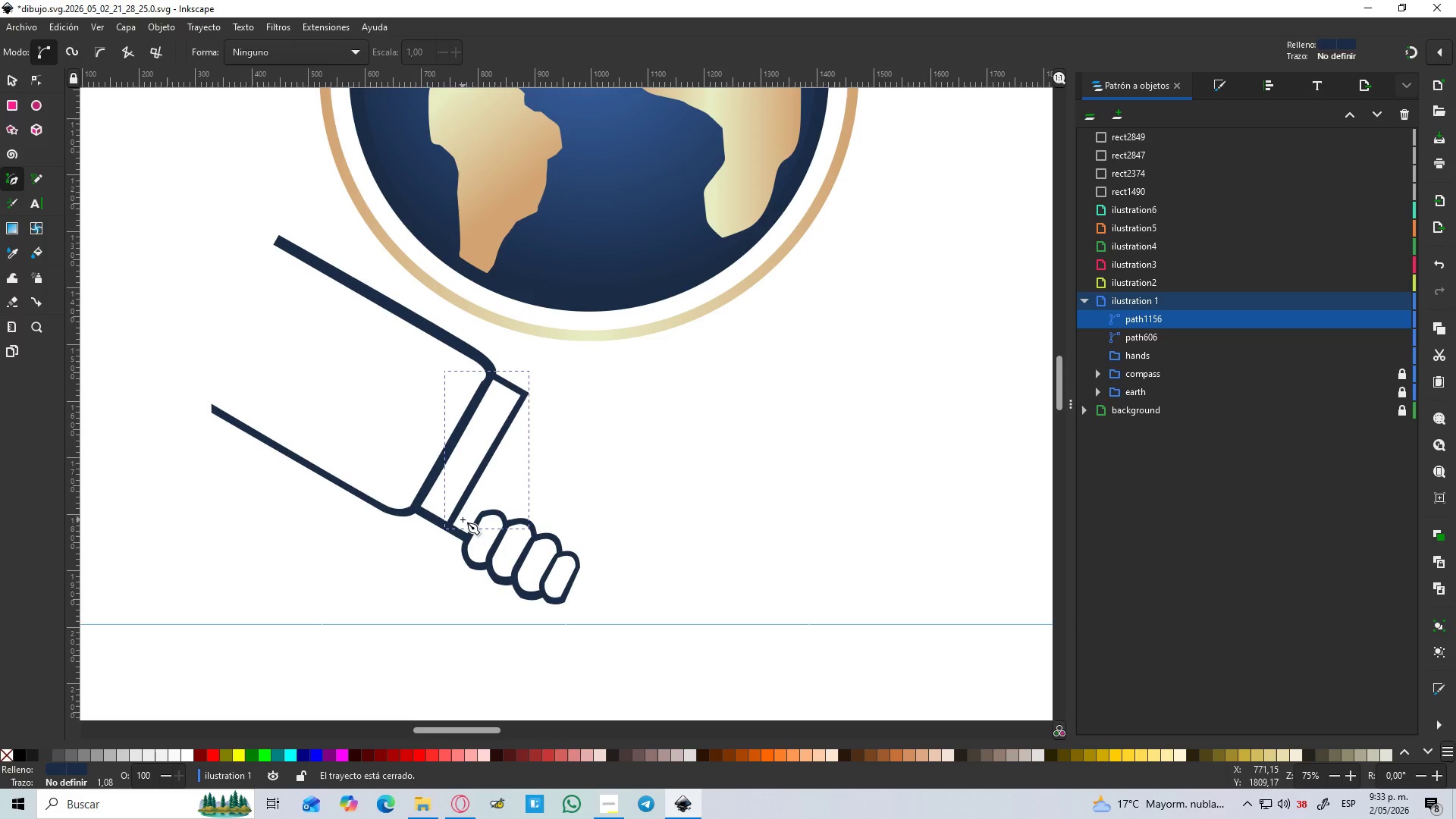 
scroll: coordinate [448, 528], scroll_direction: up, amount: 1.0
 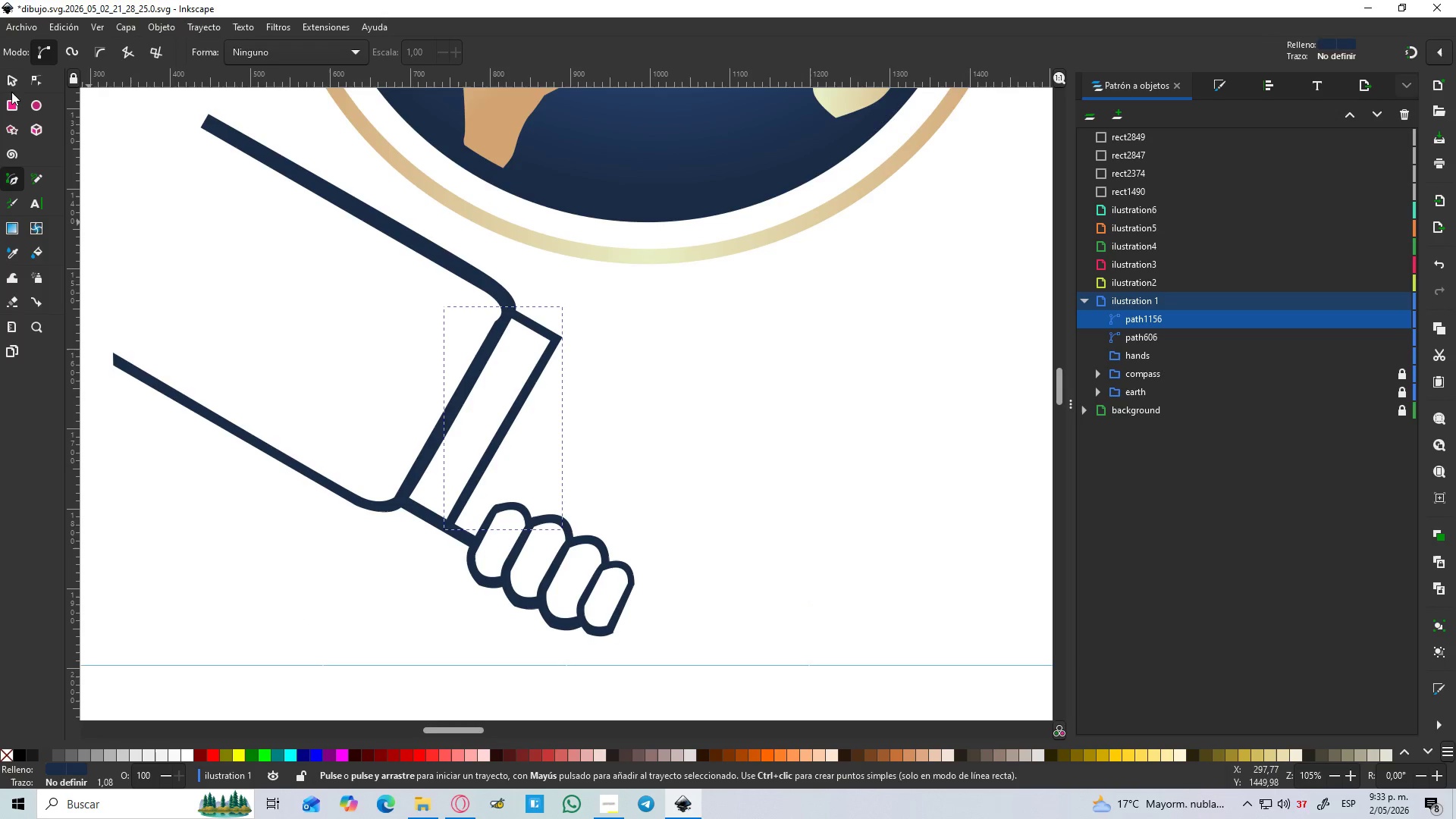 
left_click([11, 79])
 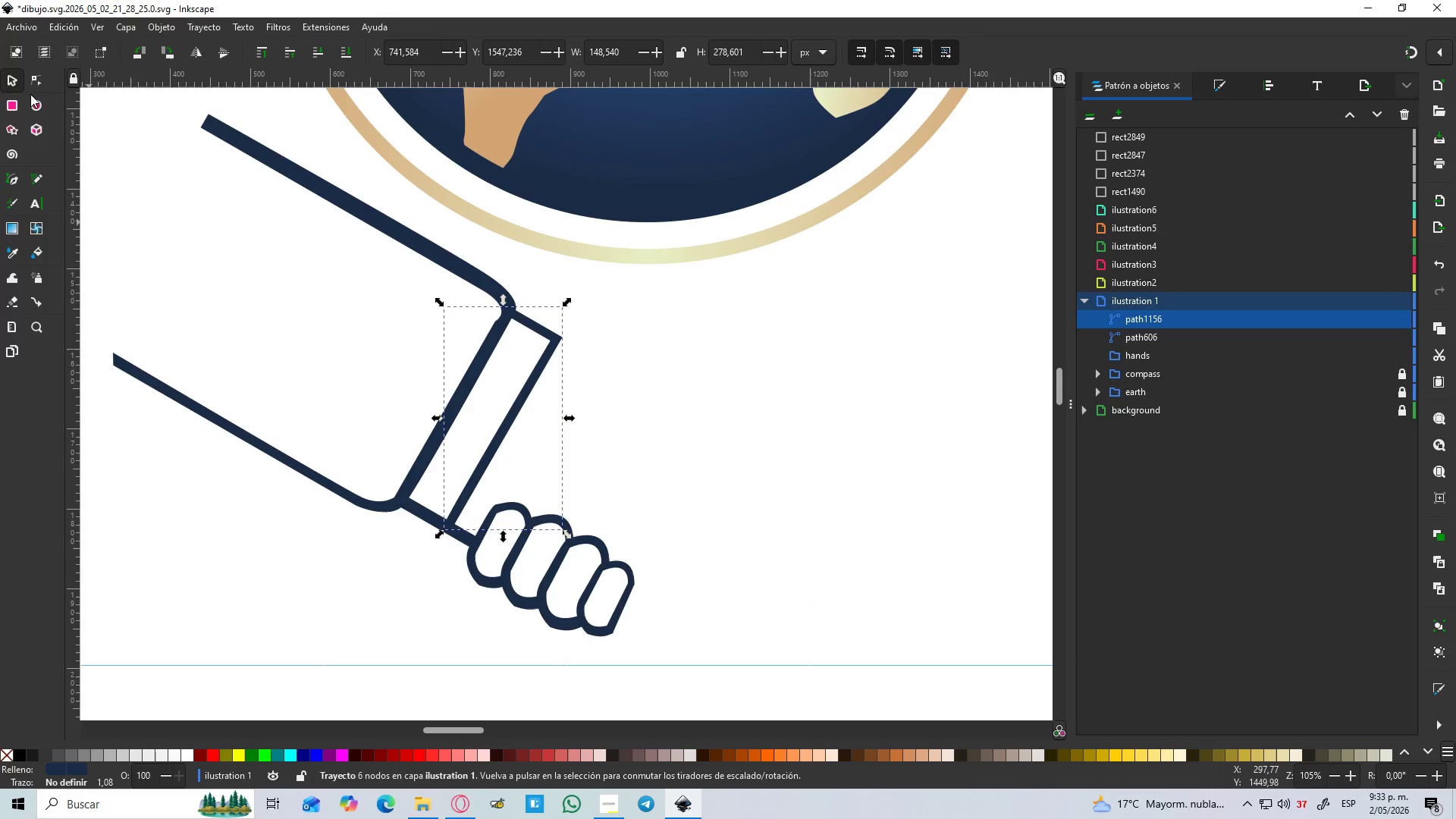 
hold_key(key=ShiftLeft, duration=0.88)
left_click([442, 250])
 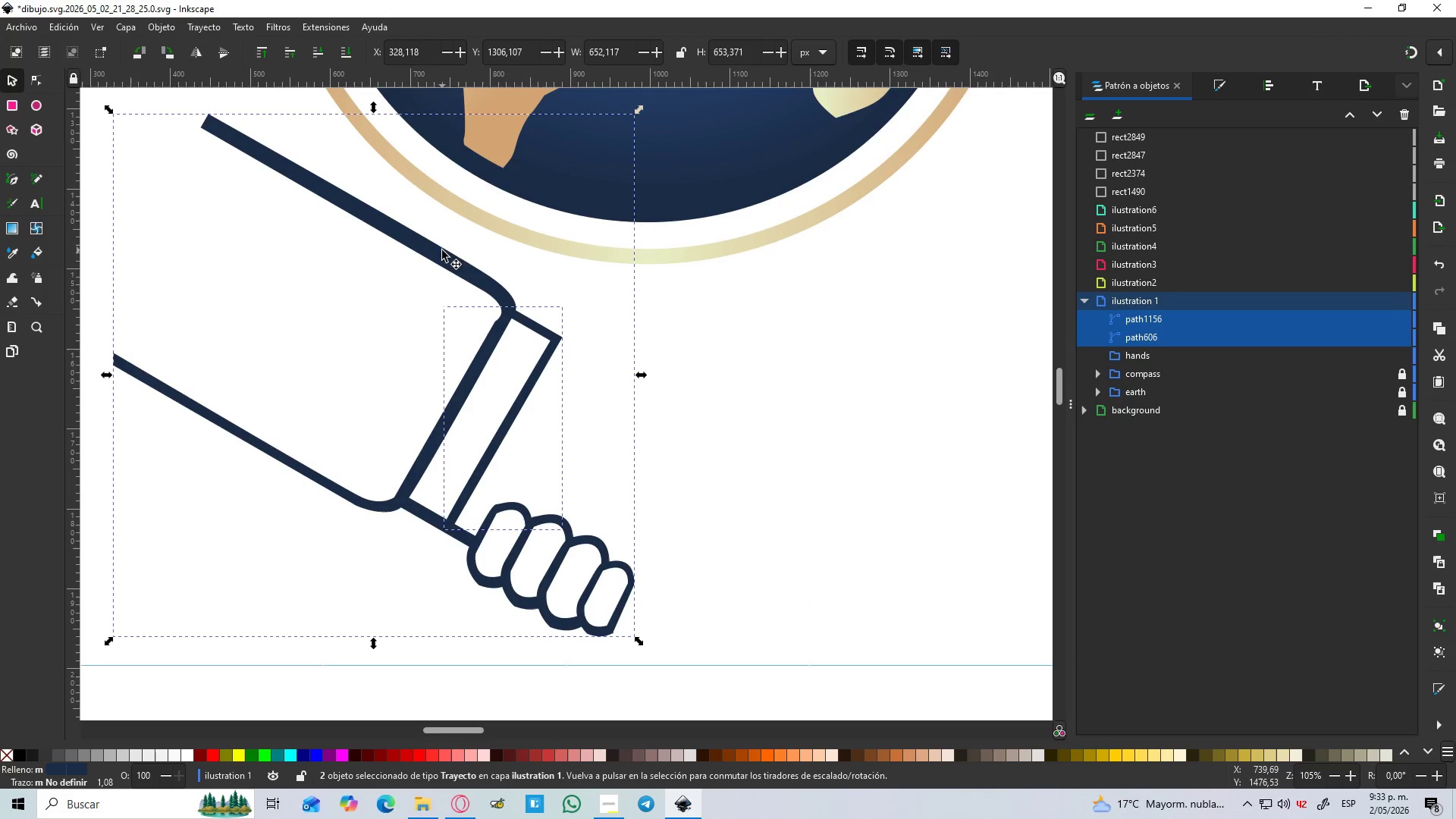 
key(Control+NumpadAdd)
 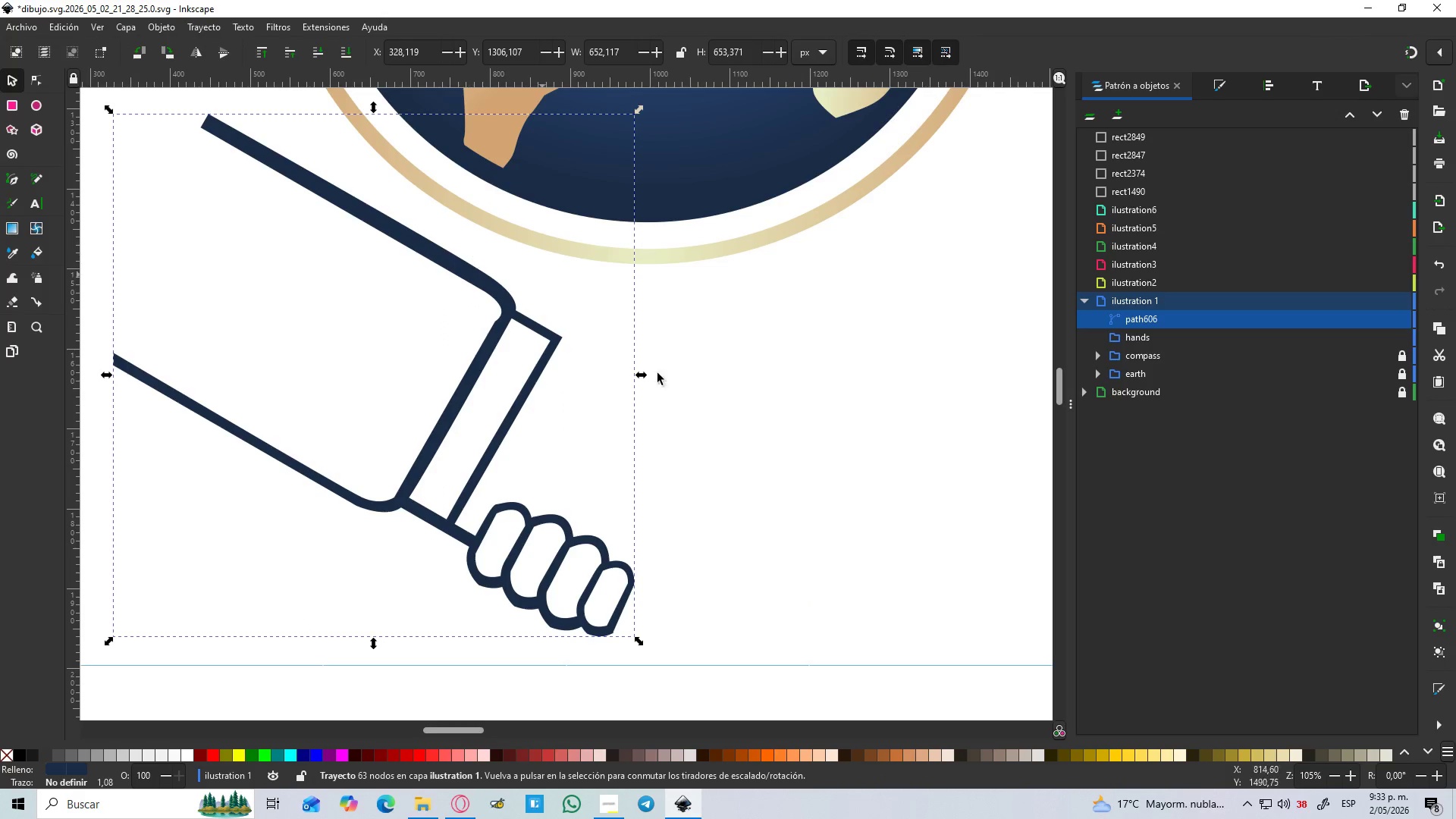 
left_click([795, 449])
 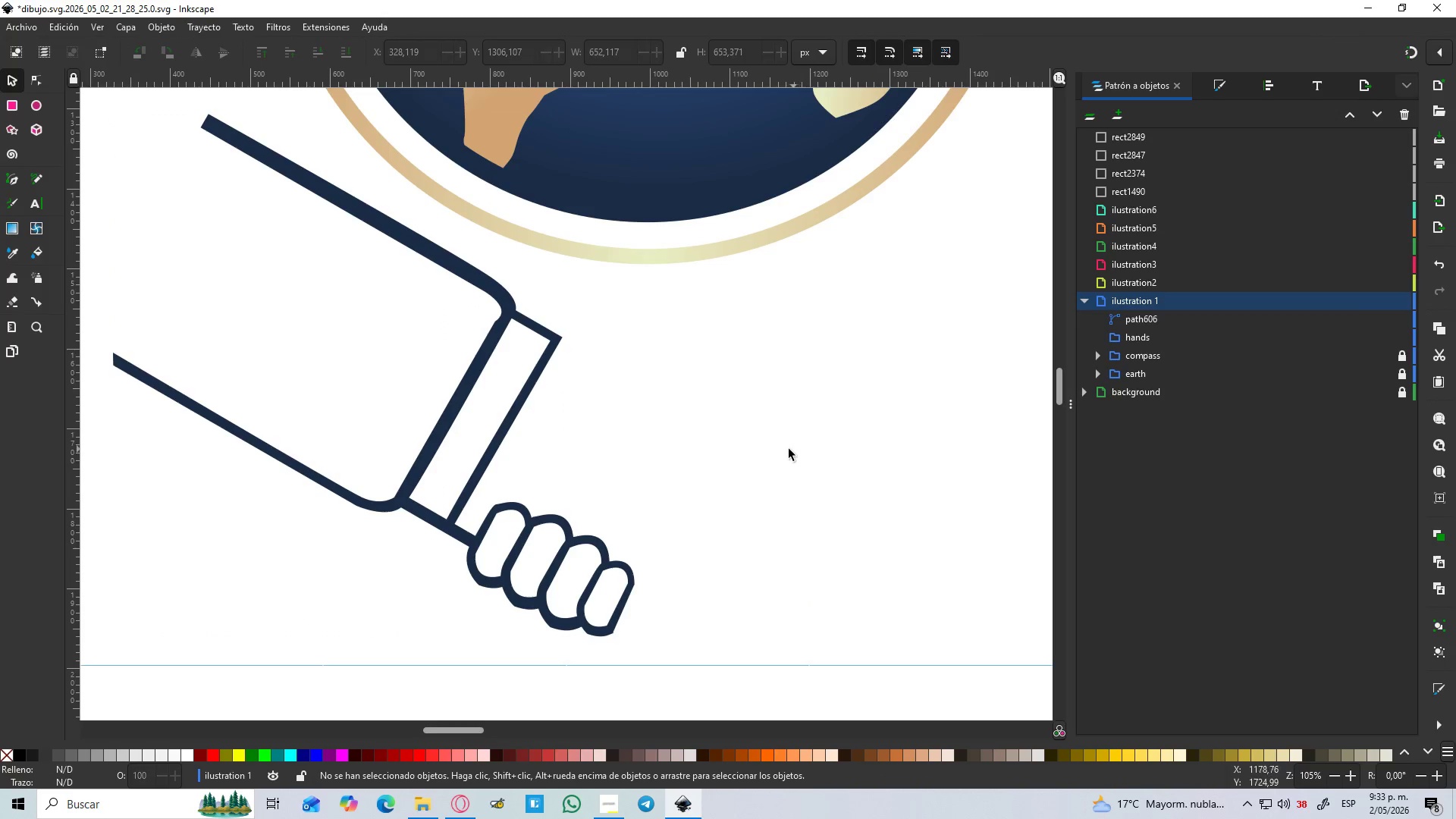 
hold_key(key=ControlLeft, duration=0.84)
scroll: coordinate [778, 446], scroll_direction: down, amount: 1.0
 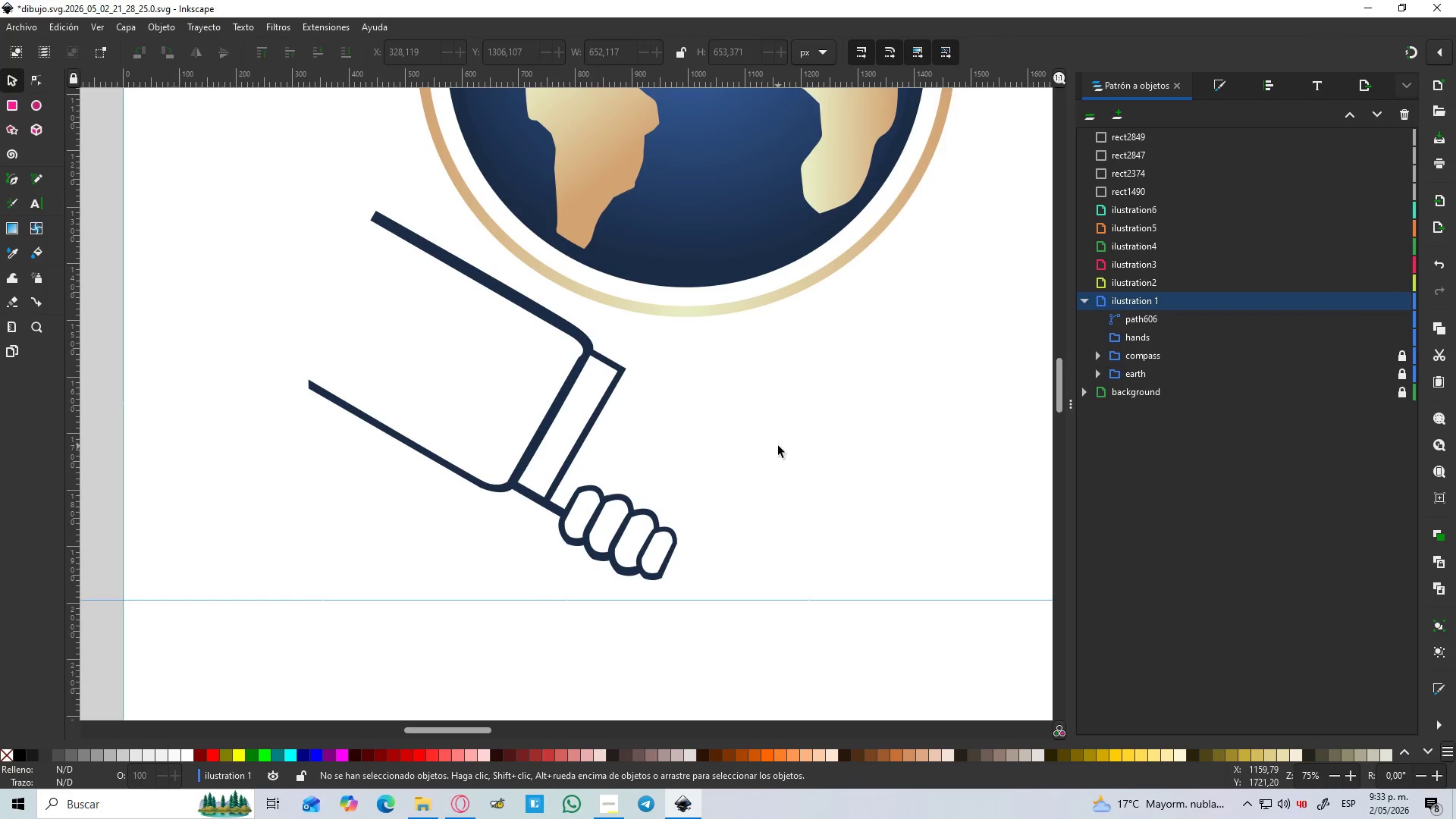 
hold_key(key=ControlLeft, duration=1.19)
scroll: coordinate [670, 400], scroll_direction: up, amount: 1.0
 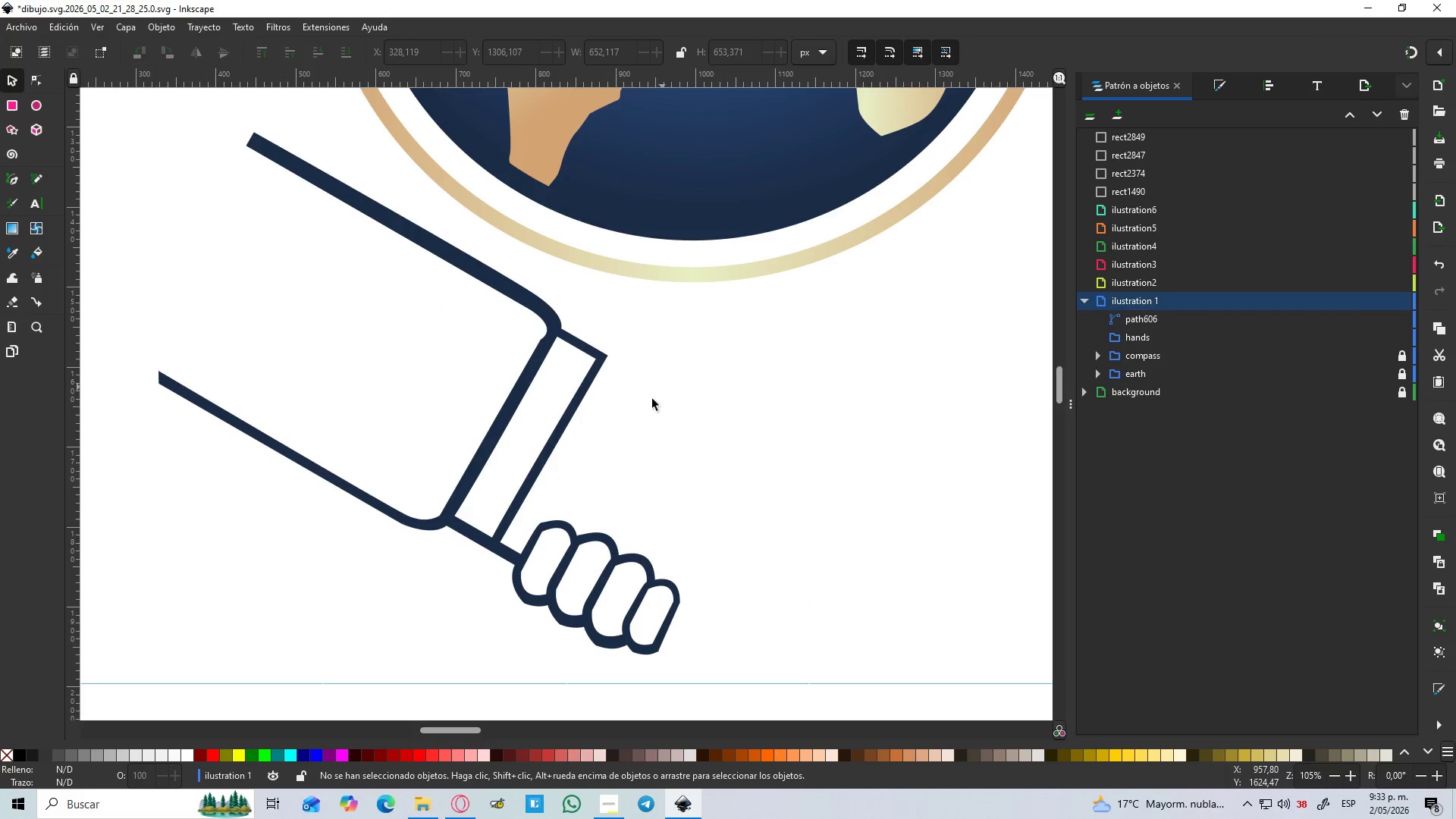 
key(B)
 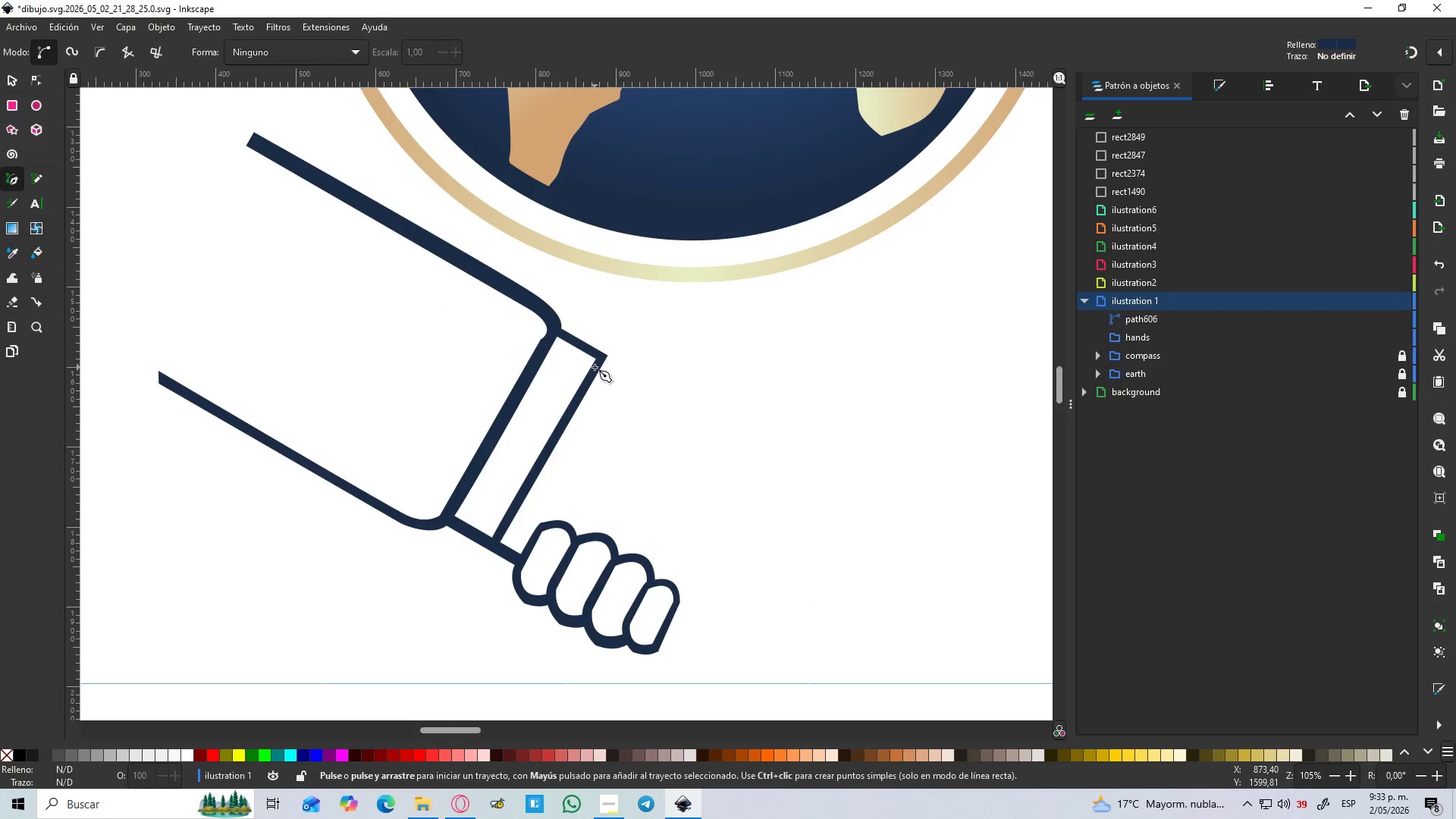 
left_click([595, 367])
 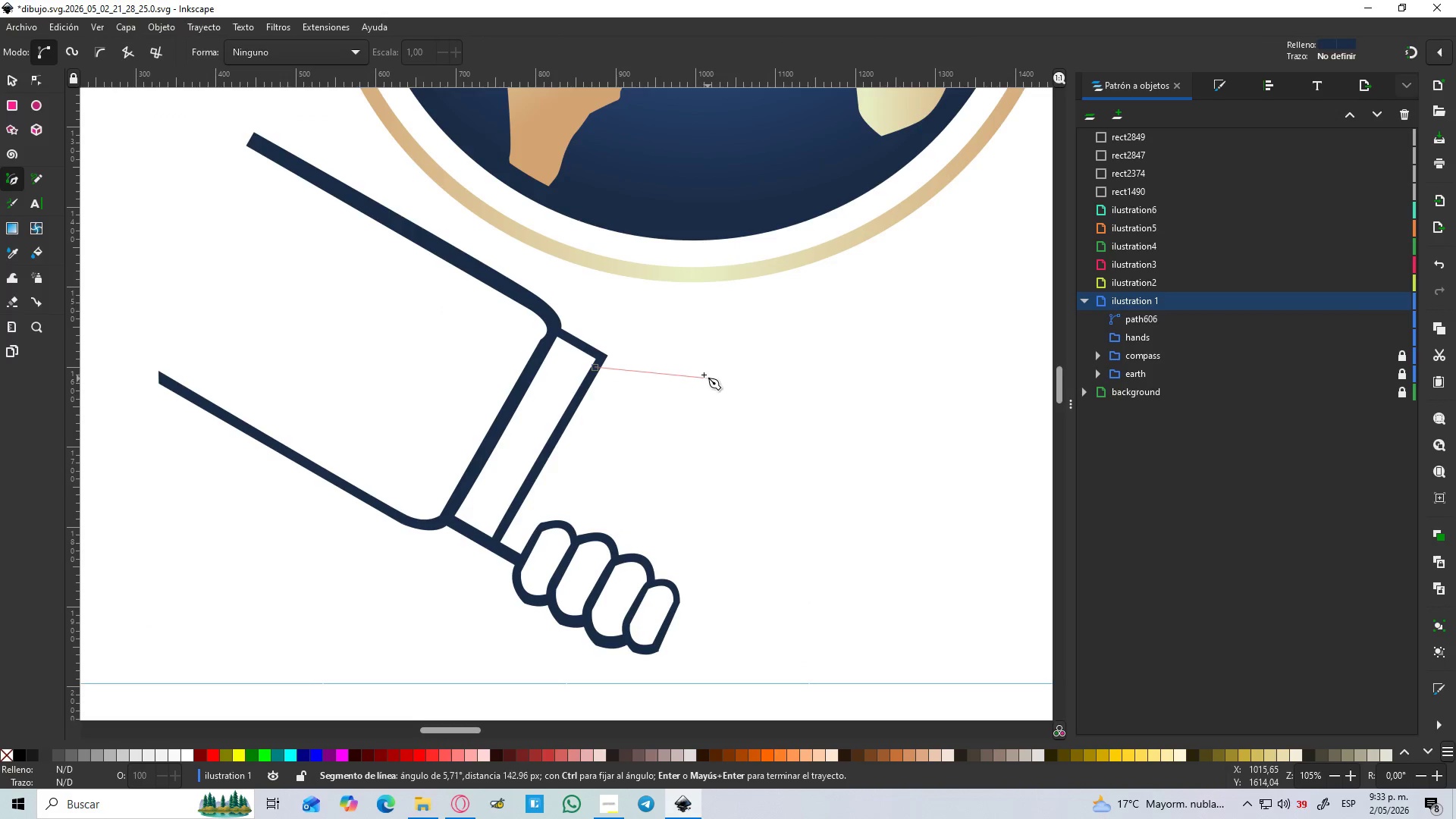 
left_click_drag(start_coordinate=[711, 366], to_coordinate=[756, 351])
 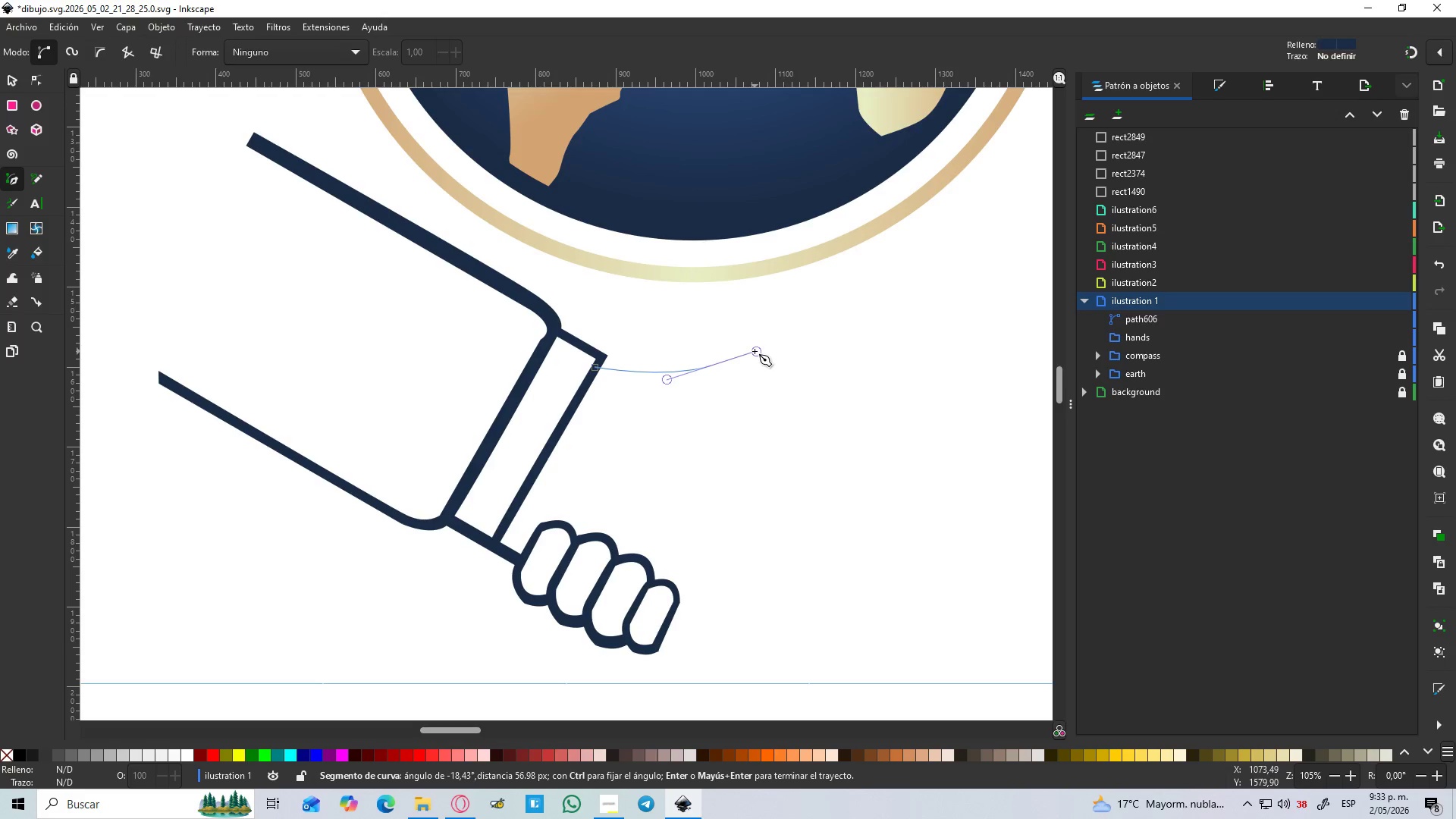 
key(Shift+L)
 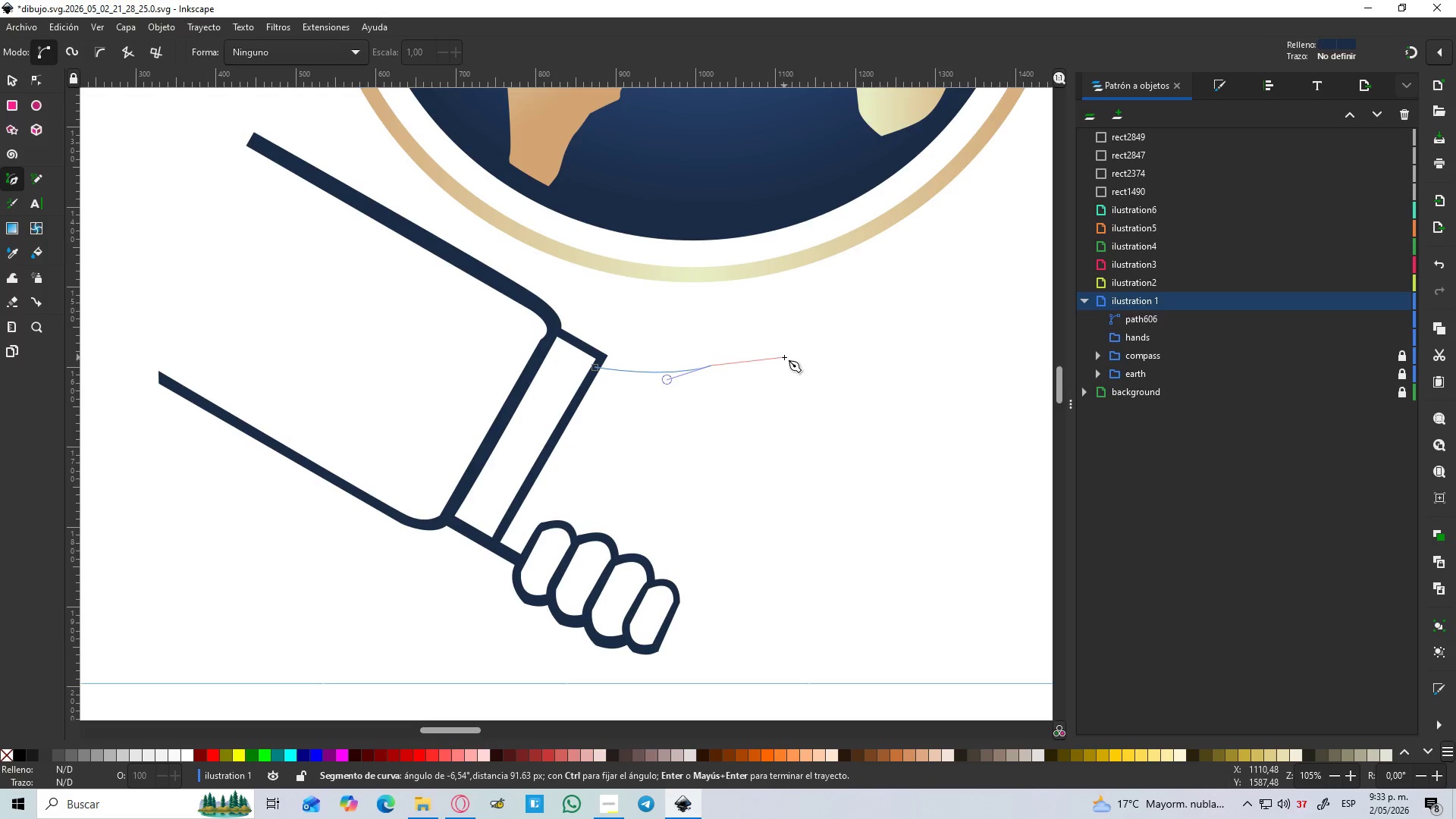 
hold_key(key=ControlLeft, duration=0.83)
scroll: coordinate [778, 360], scroll_direction: up, amount: 2.0
 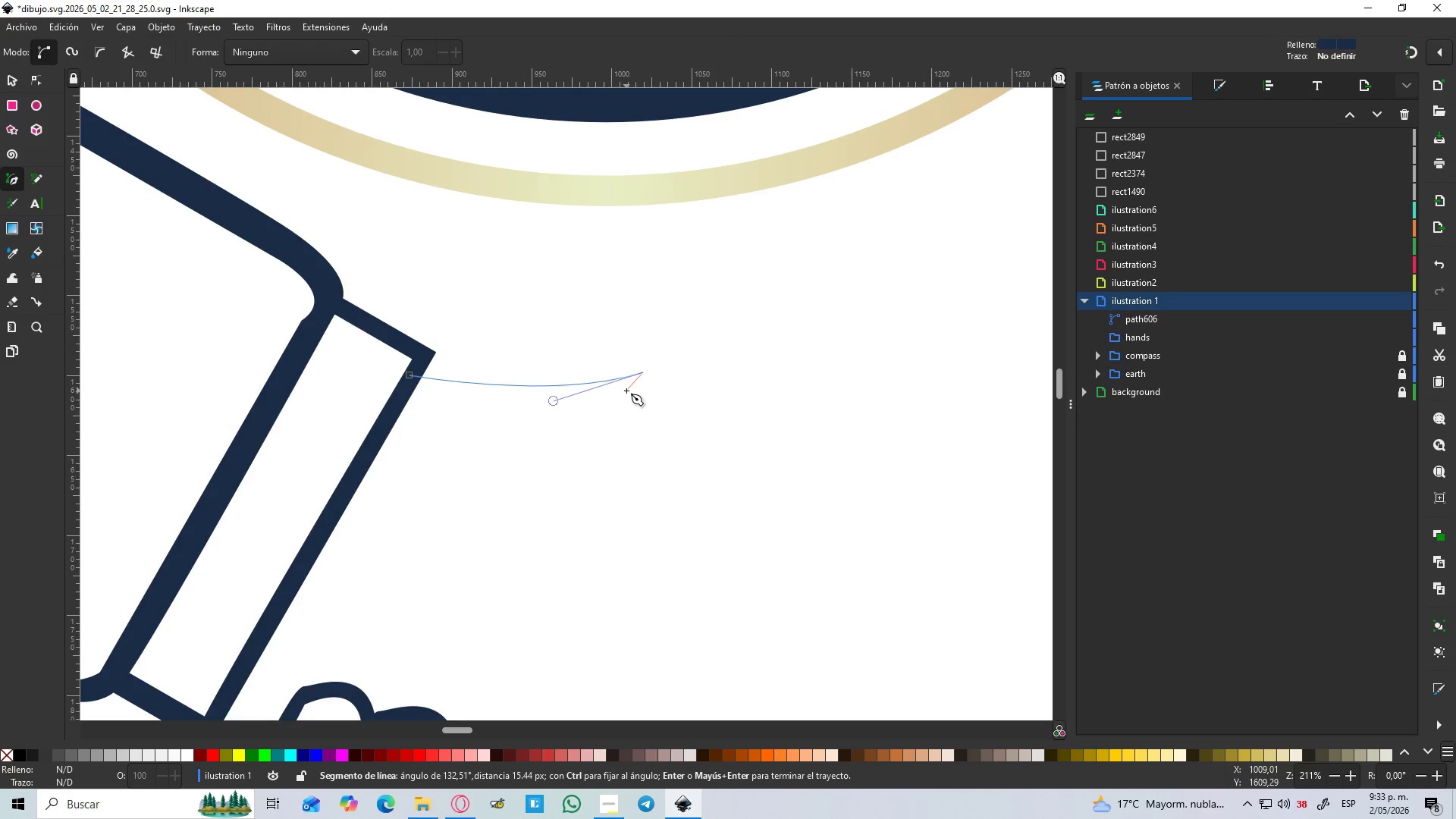 
left_click([626, 391])
 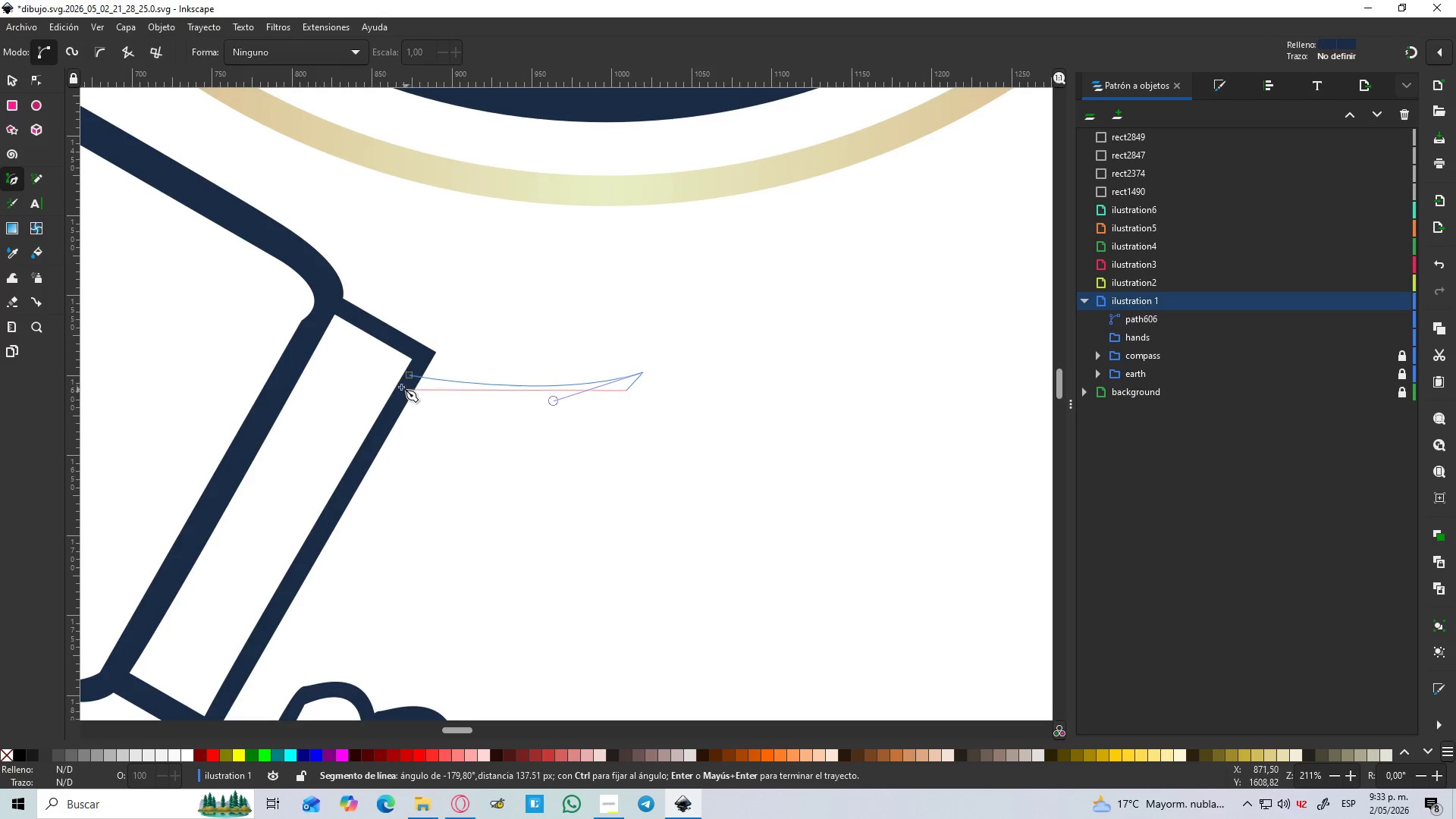 
left_click_drag(start_coordinate=[401, 386], to_coordinate=[306, 351])
 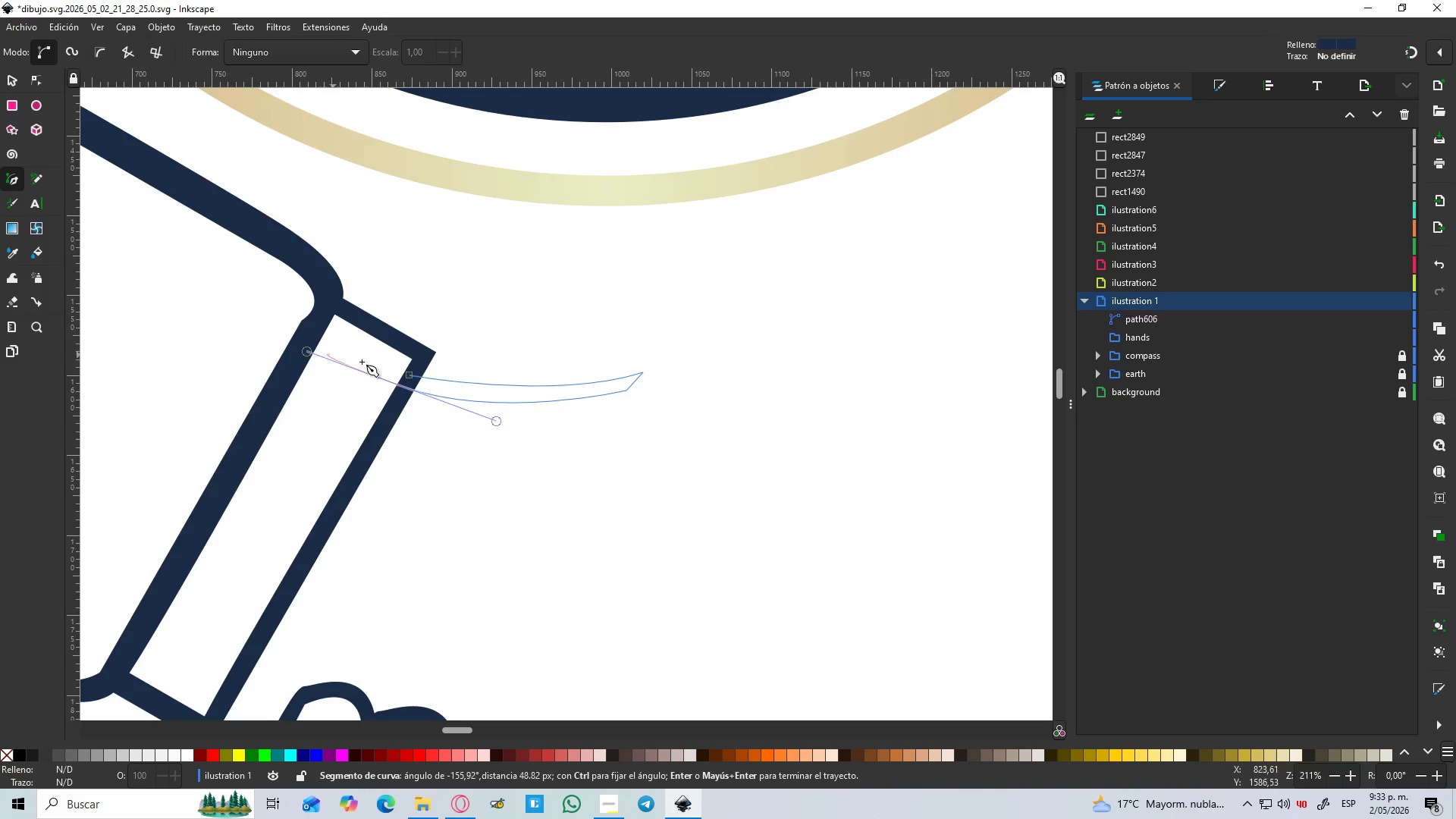 
key(Shift+L)
 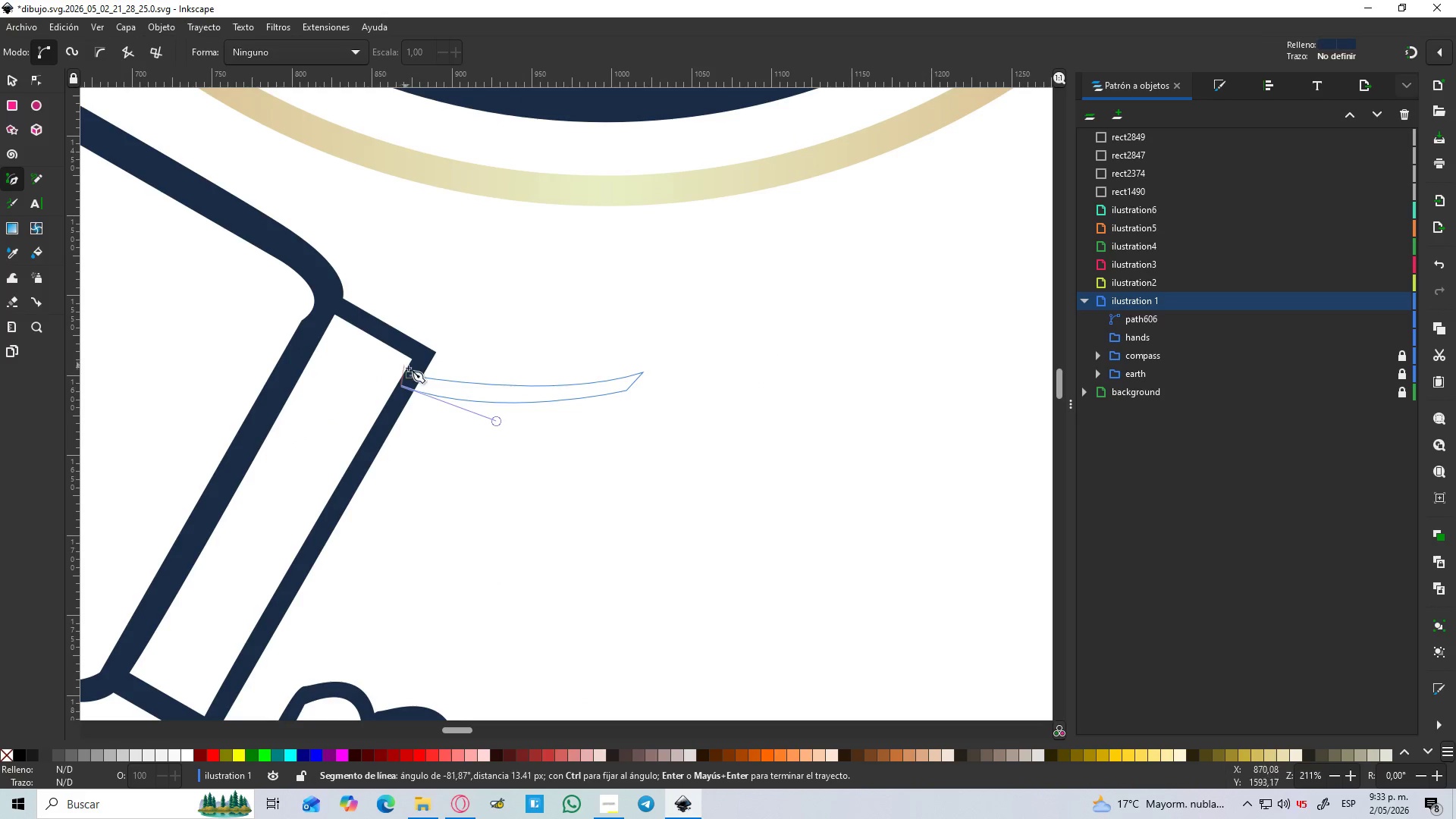 
left_click([410, 375])
 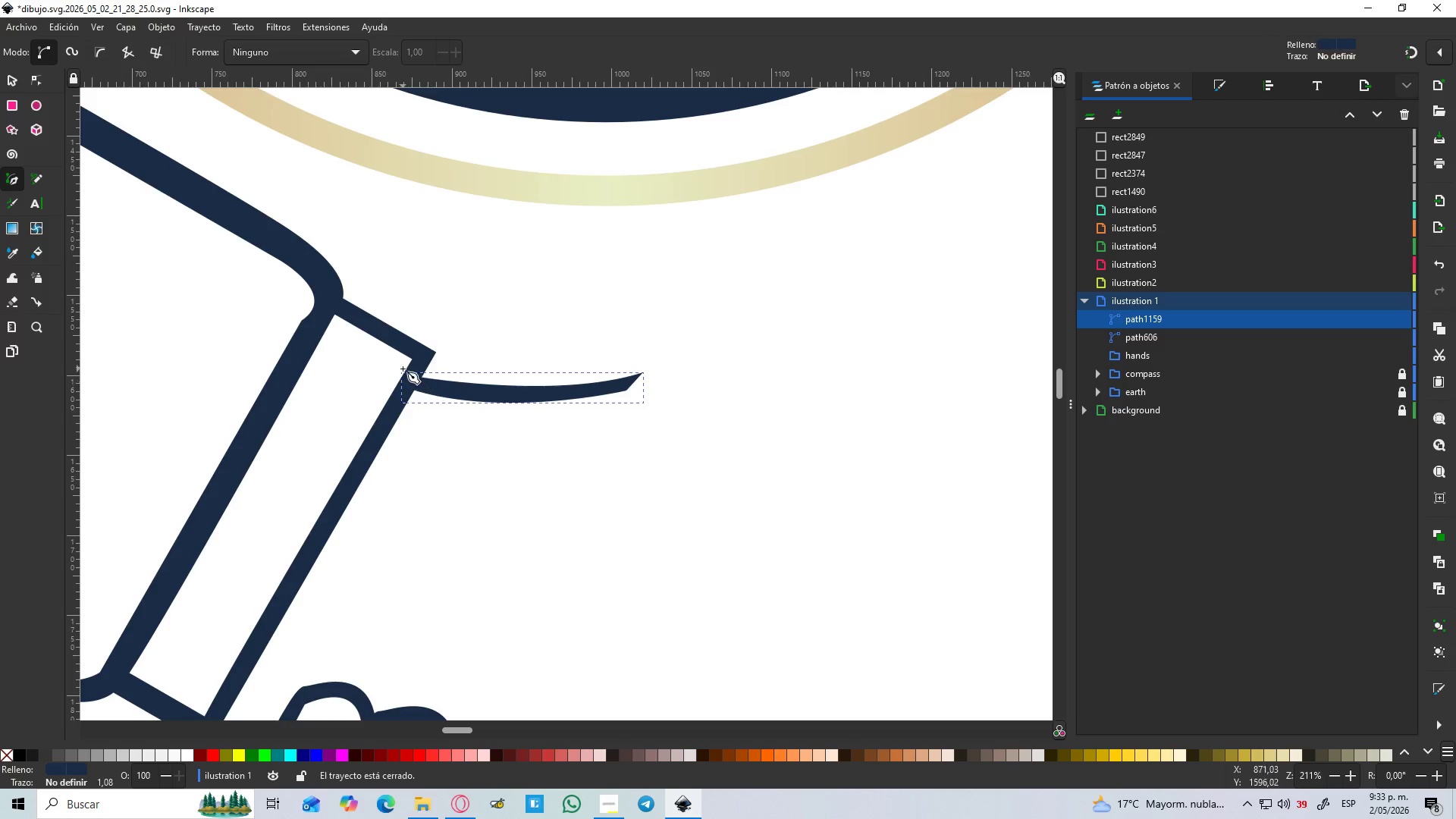 
hold_key(key=ControlLeft, duration=1.5)
scroll: coordinate [454, 383], scroll_direction: down, amount: 3.0
 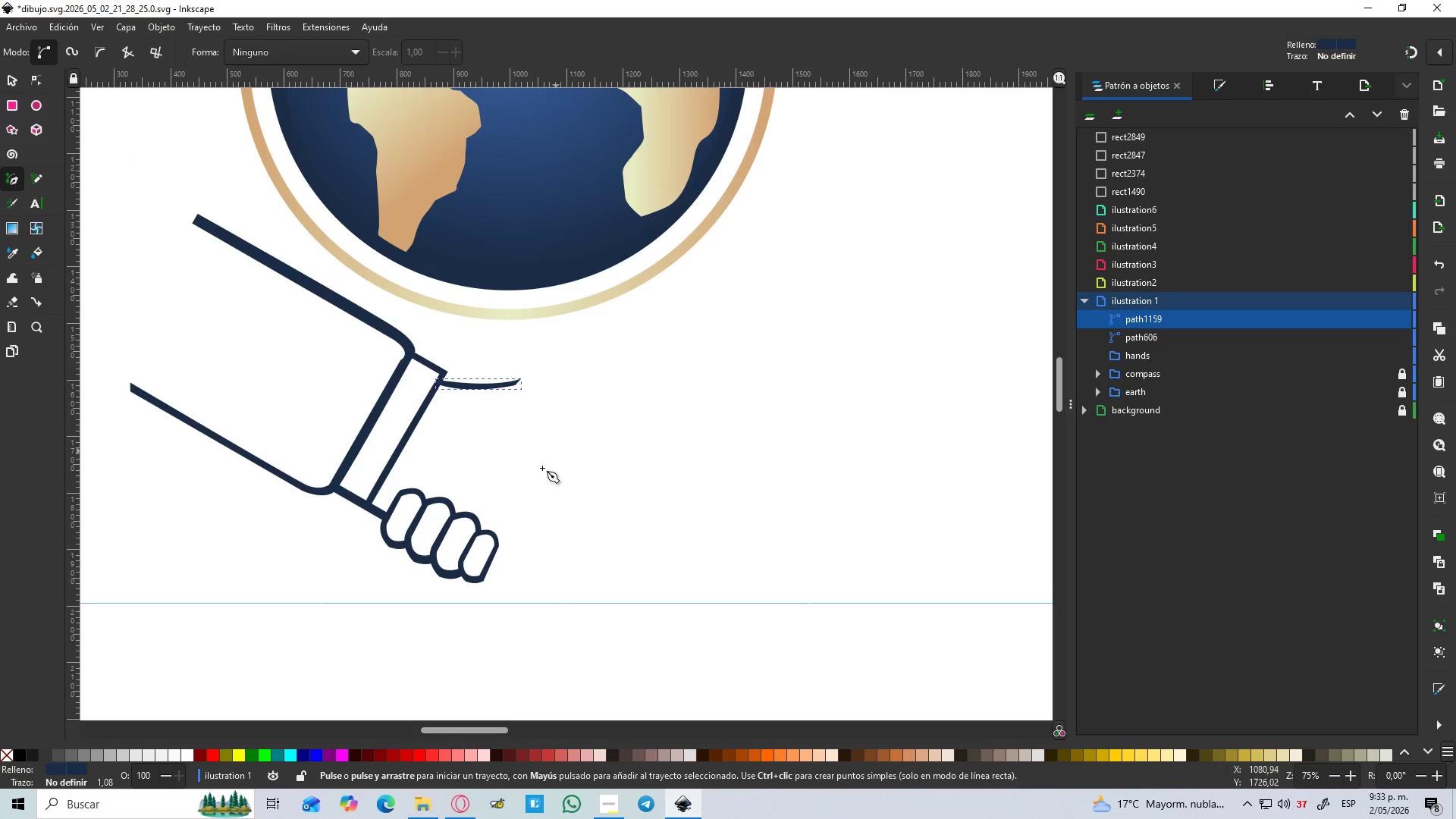 
key(Control+ControlLeft)
 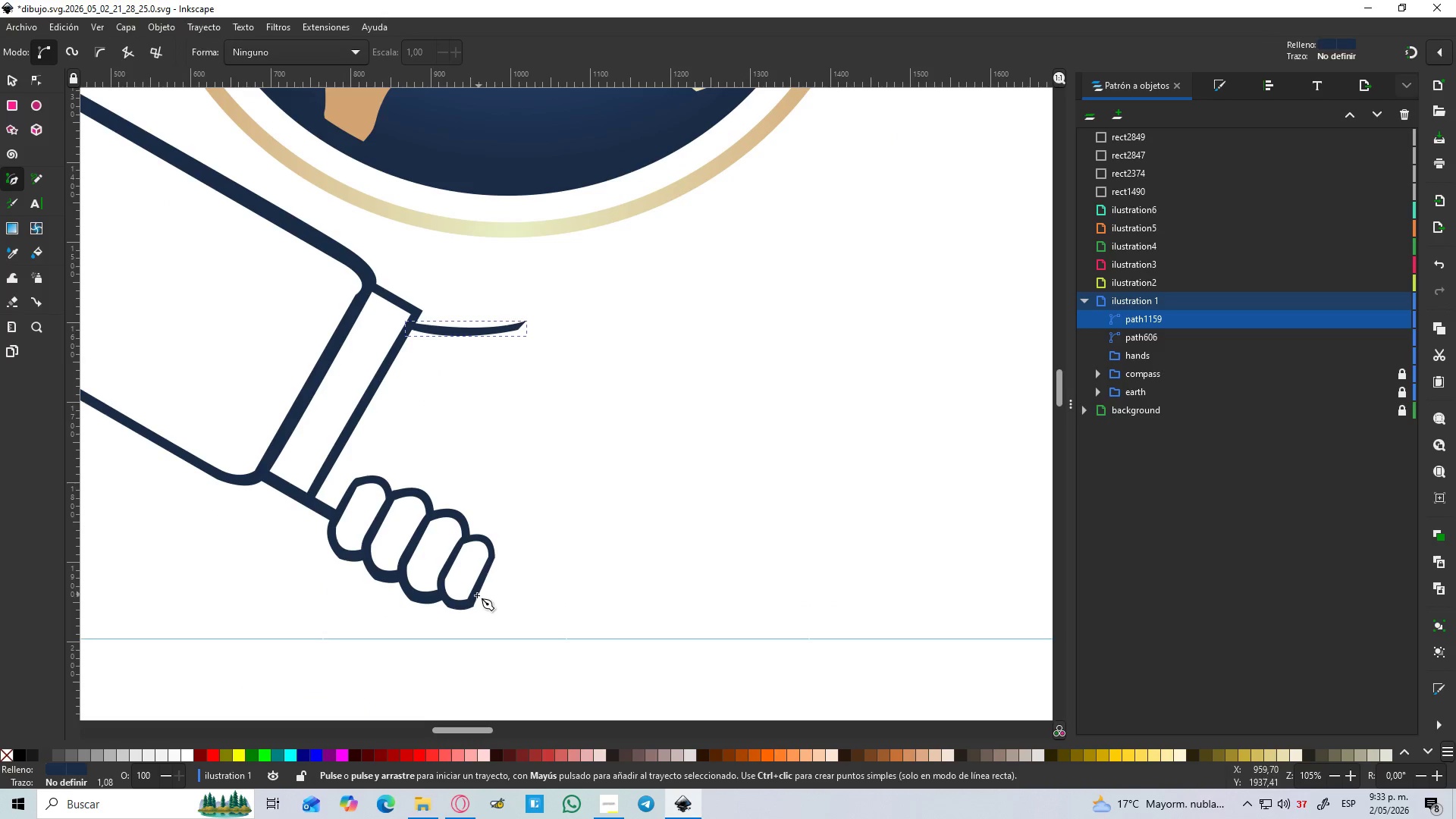 
scroll: coordinate [509, 518], scroll_direction: up, amount: 1.0
 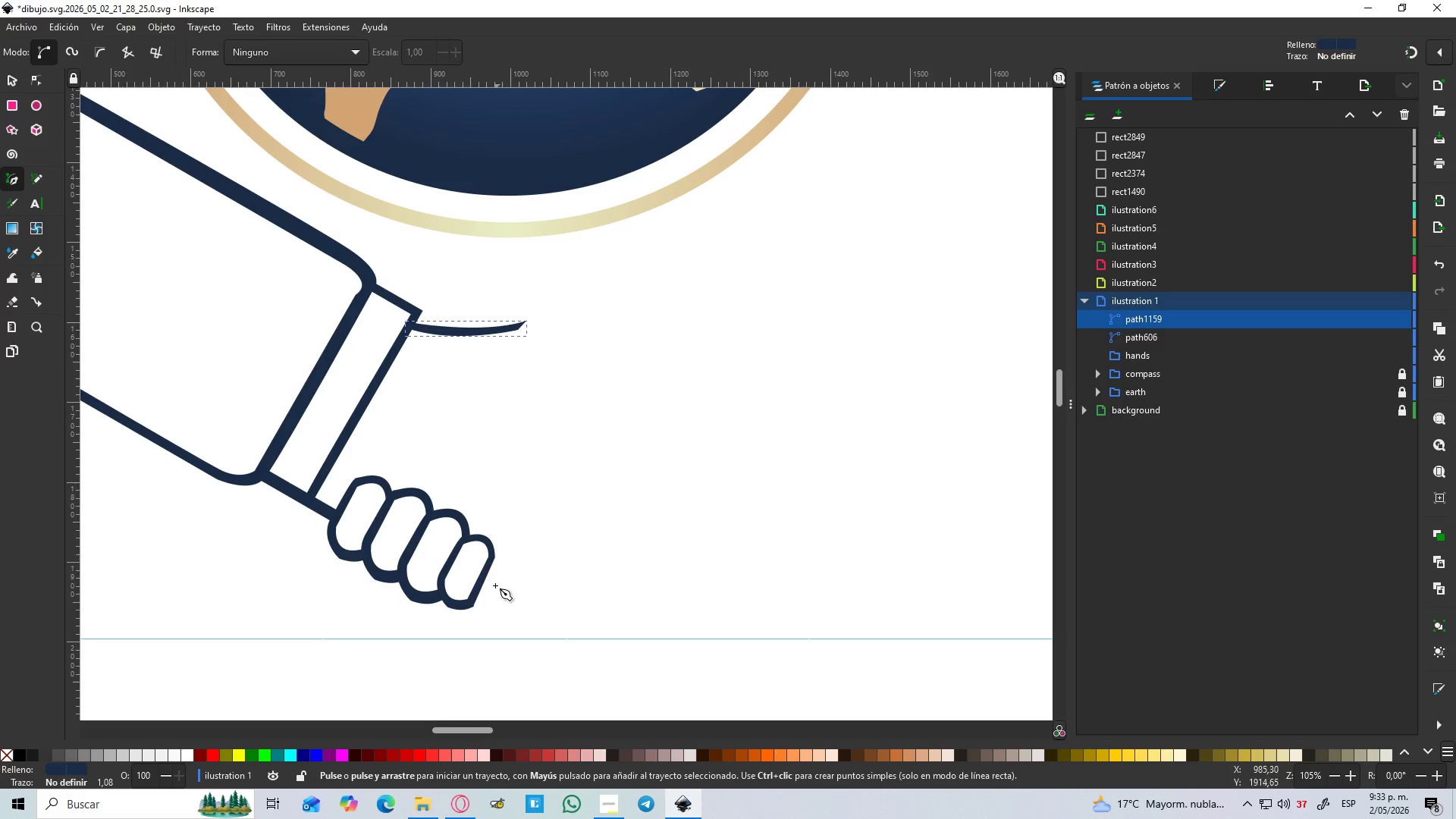 
hold_key(key=ControlLeft, duration=0.48)
scroll: coordinate [477, 598], scroll_direction: up, amount: 2.0
 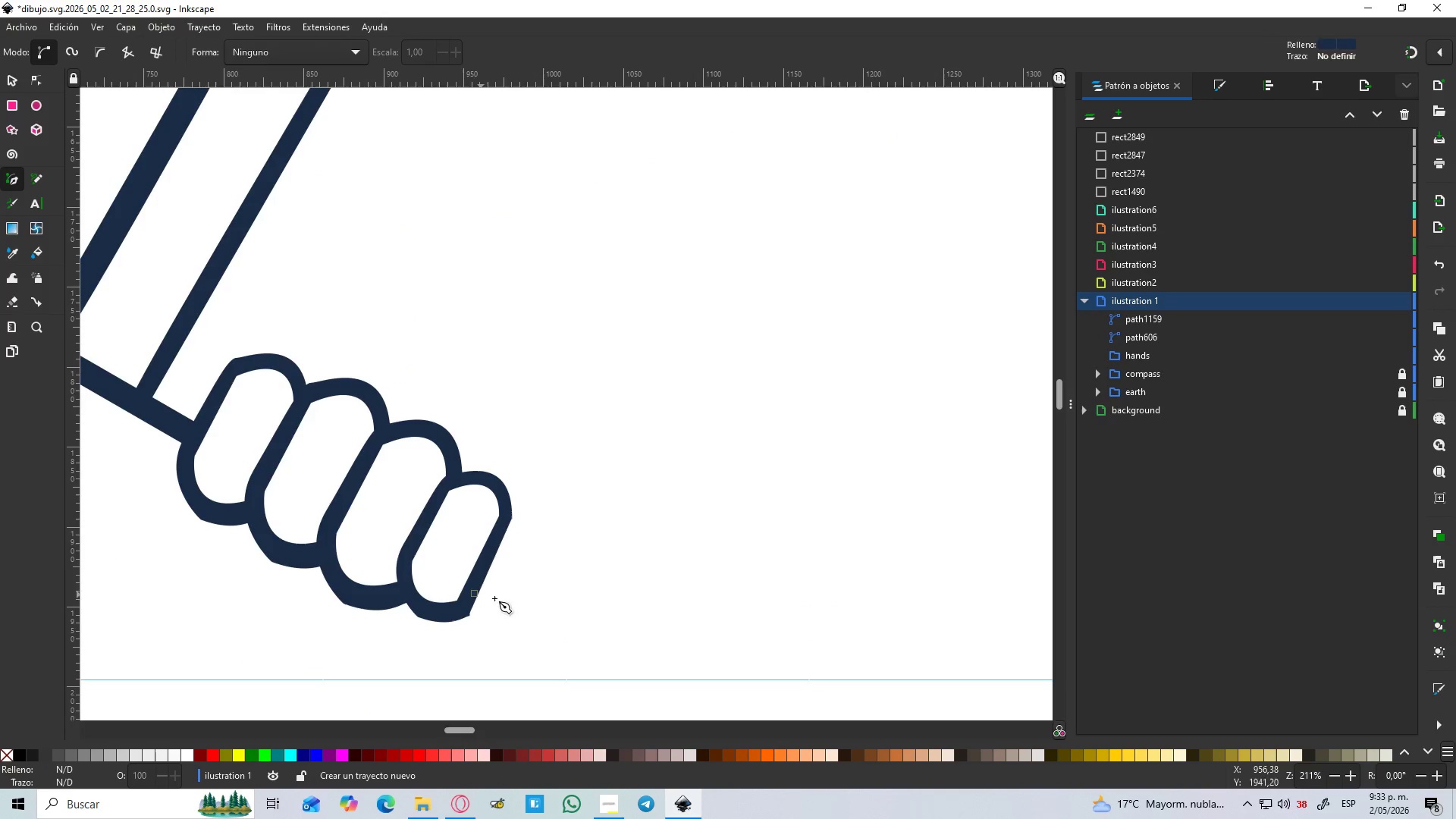 
hold_key(key=ControlLeft, duration=1.5)
 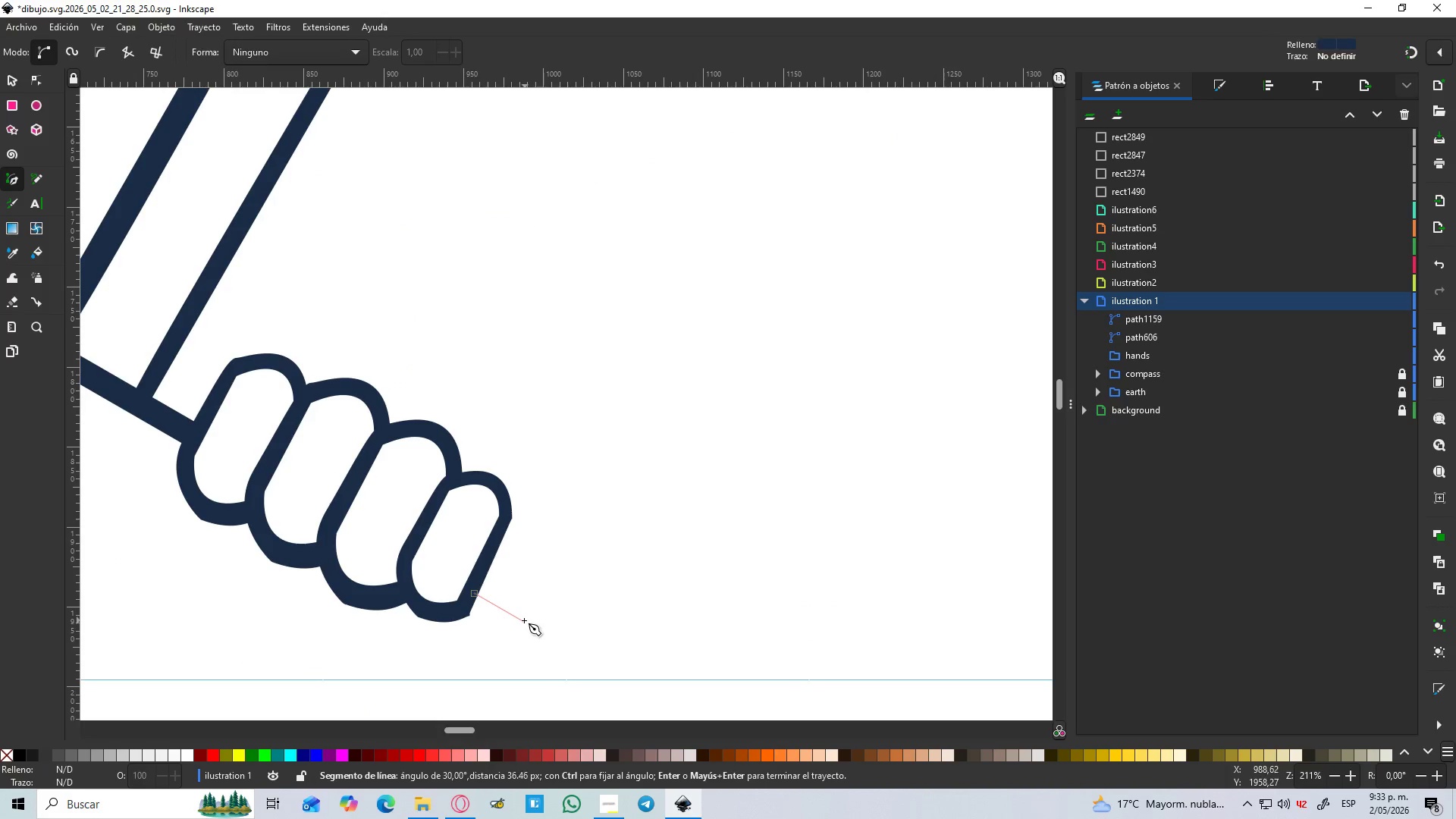 
hold_key(key=ControlLeft, duration=1.52)
 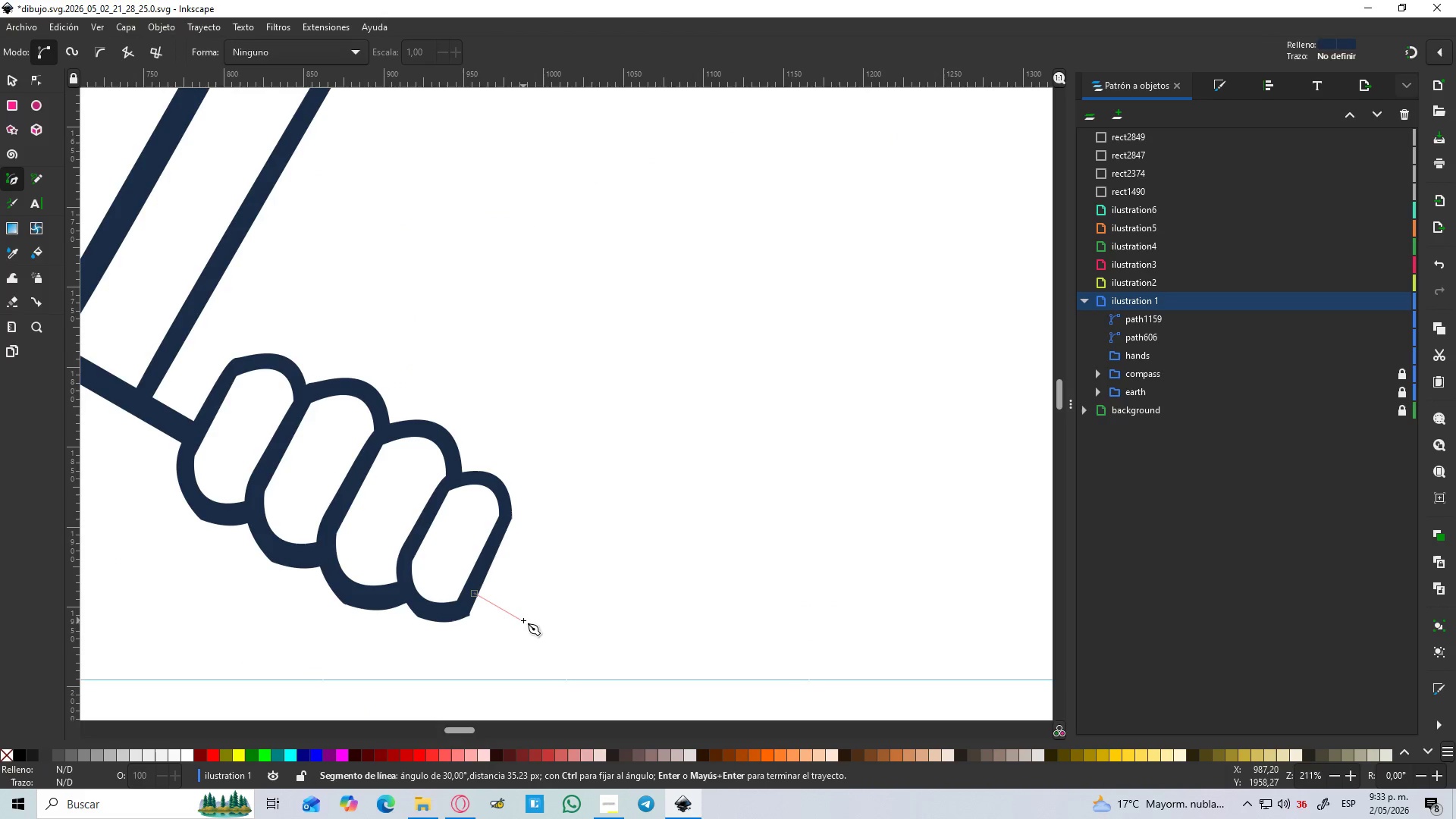 
hold_key(key=ControlLeft, duration=0.78)
left_click([523, 620])
 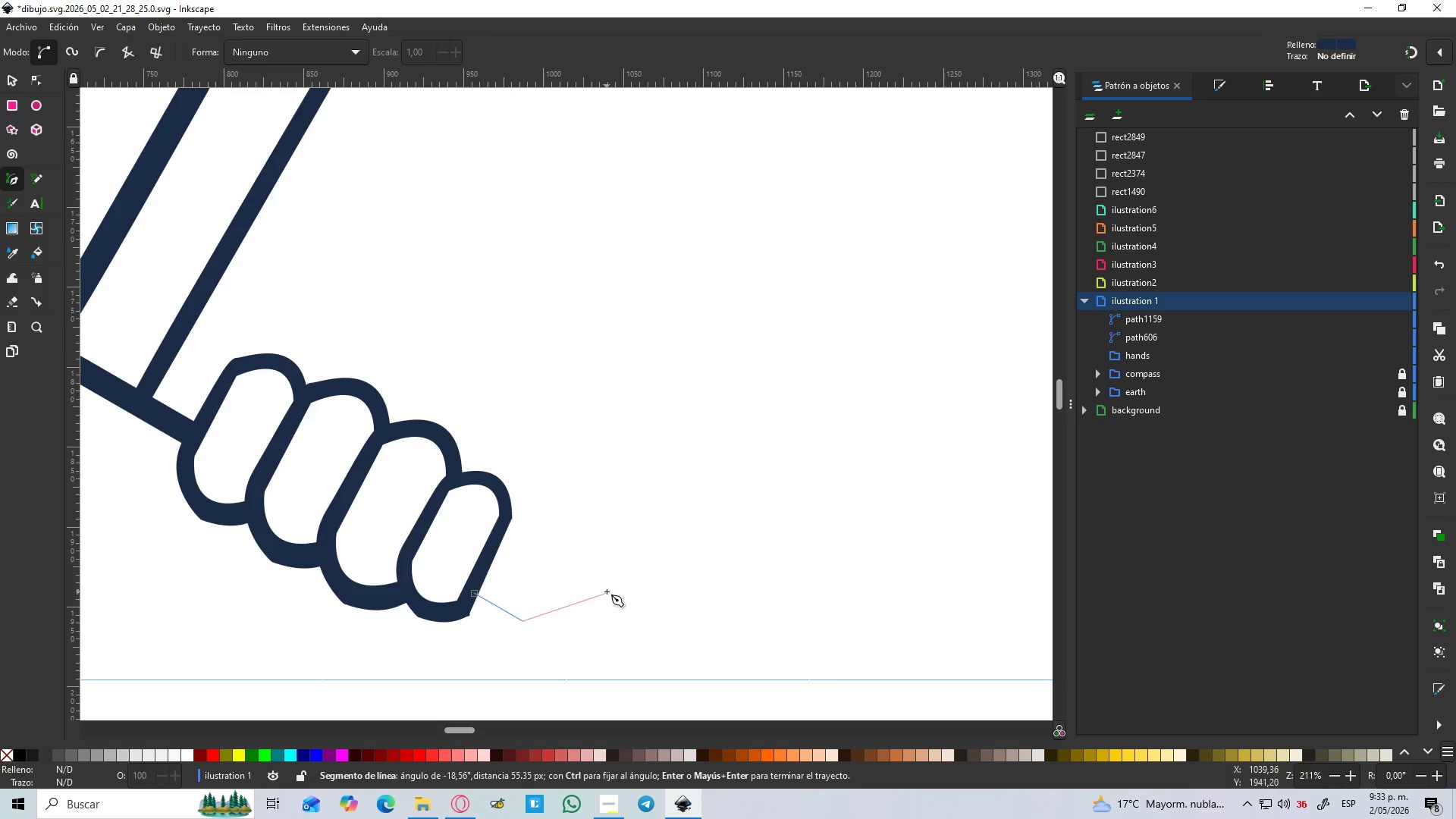 
left_click_drag(start_coordinate=[607, 588], to_coordinate=[625, 535])
 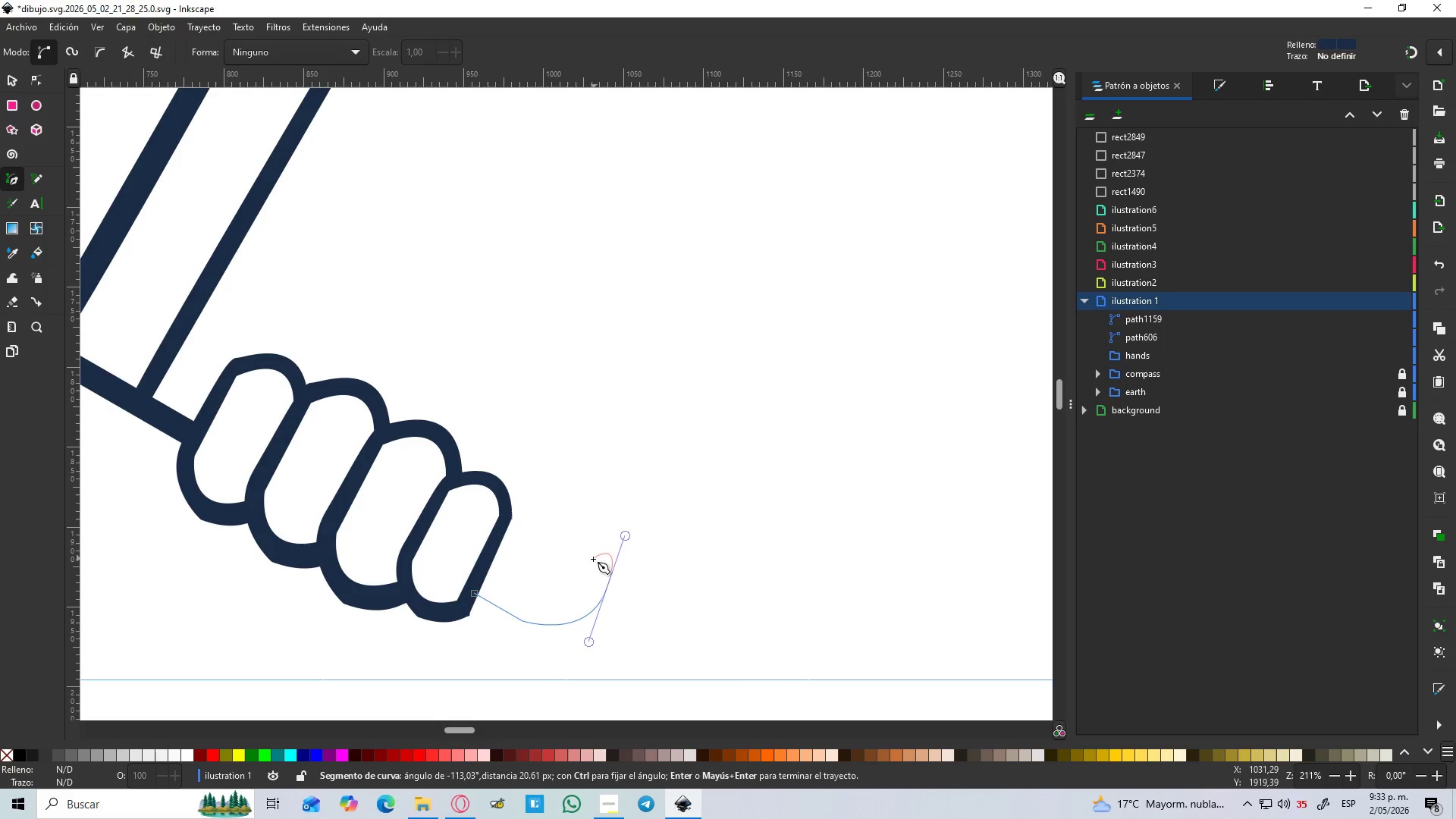 
key(Shift+L)
 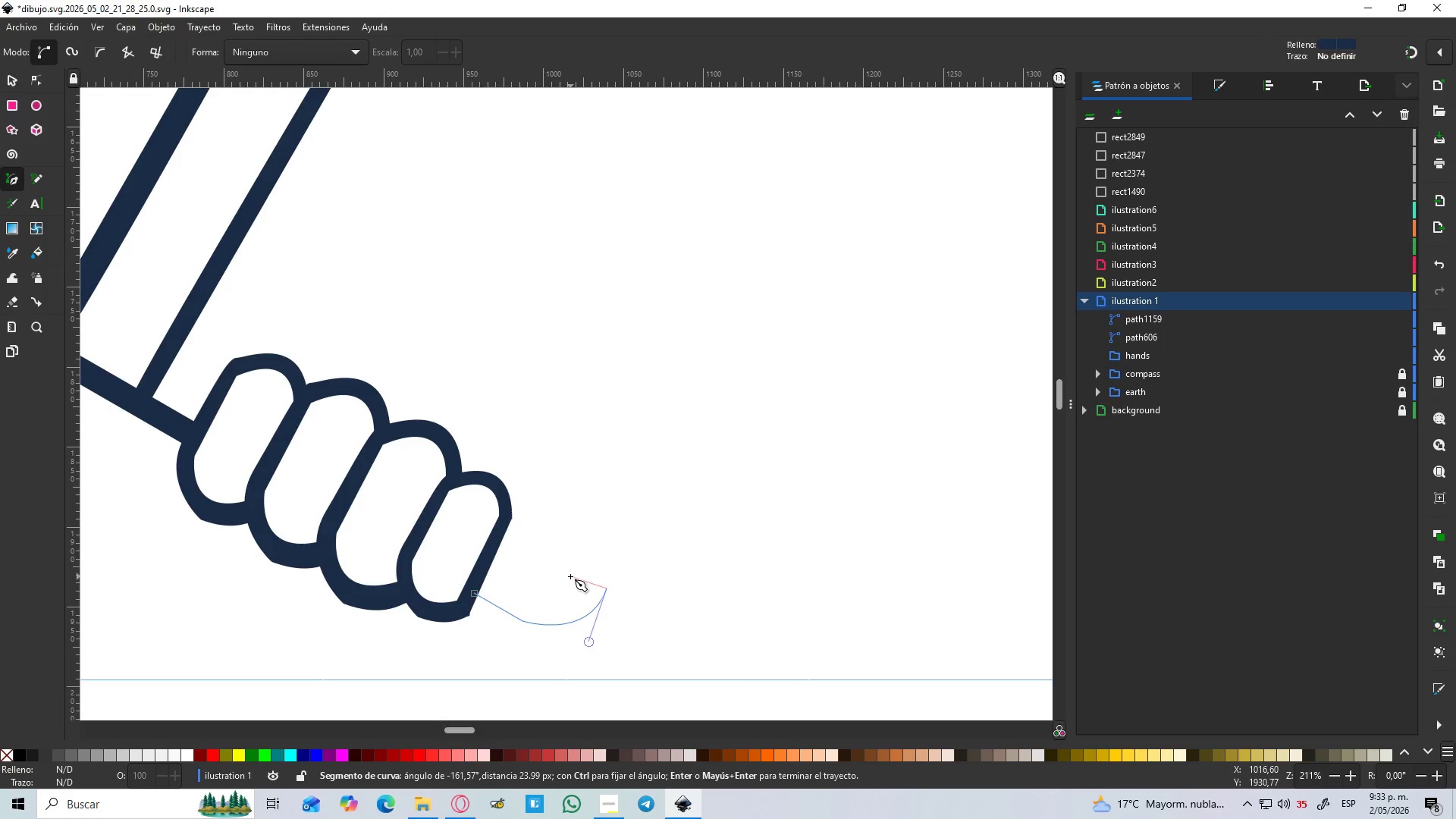 
hold_key(key=ControlLeft, duration=1.51)
 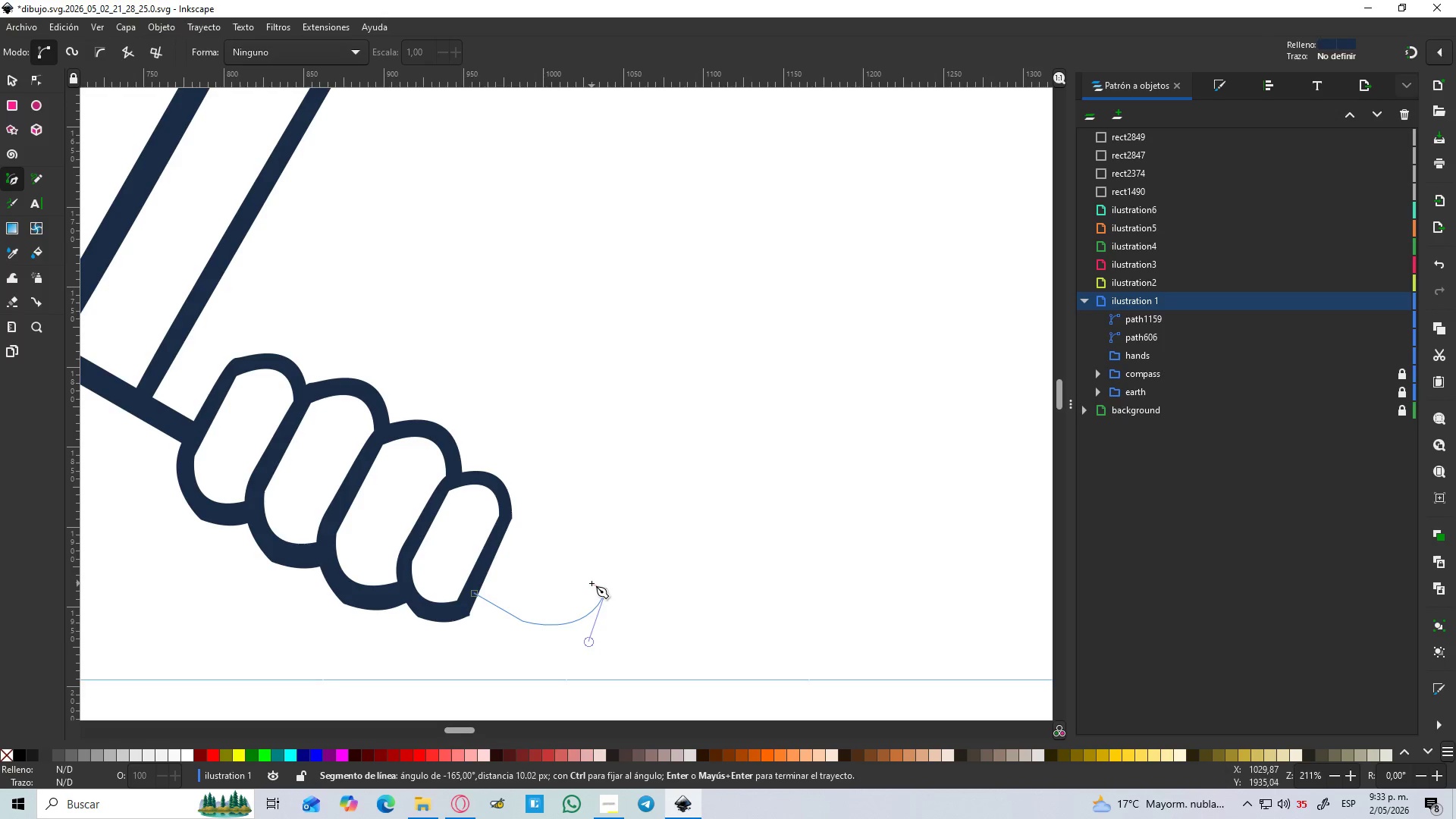 
hold_key(key=ControlLeft, duration=1.52)
 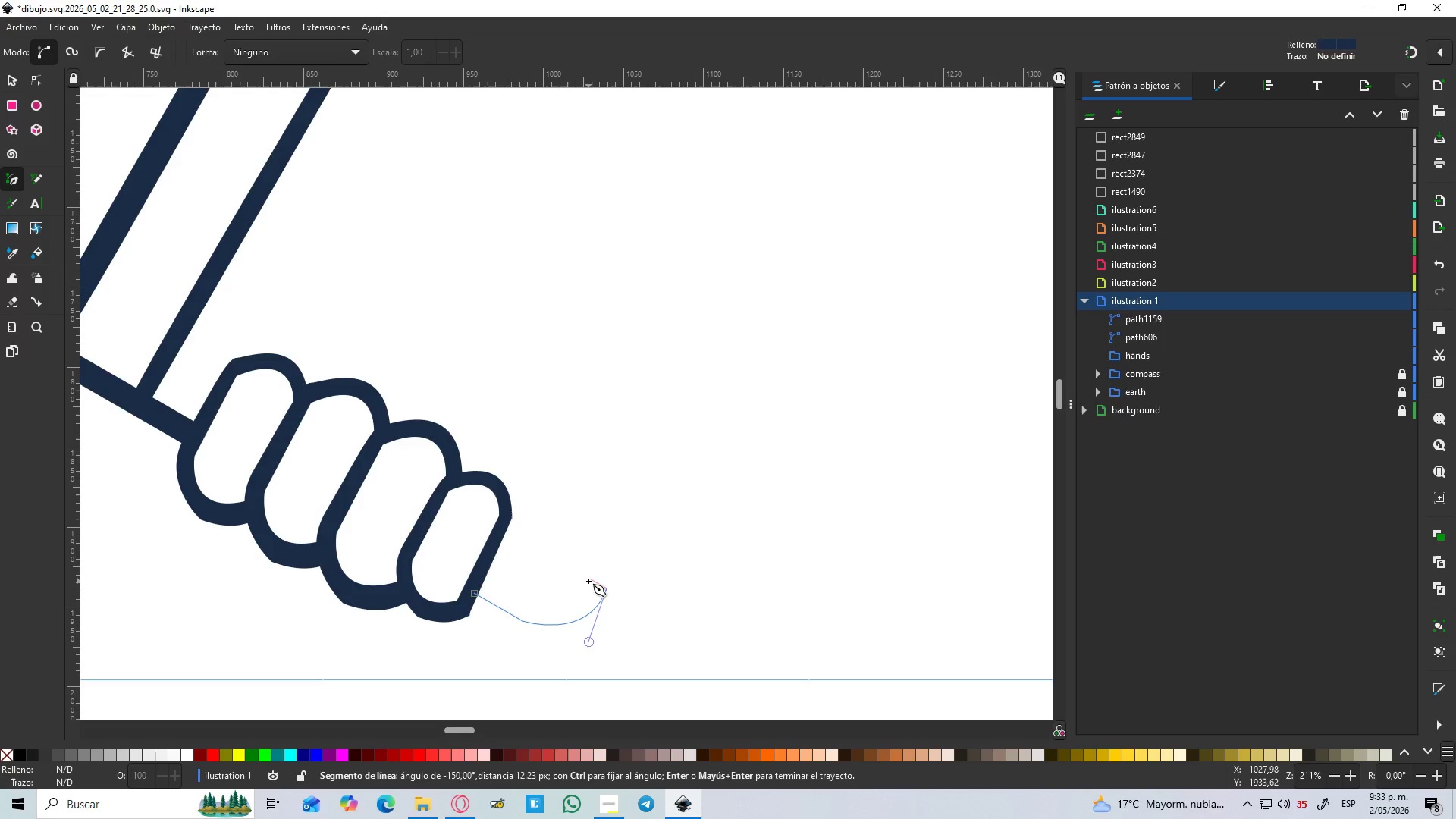 
hold_key(key=ControlLeft, duration=1.52)
 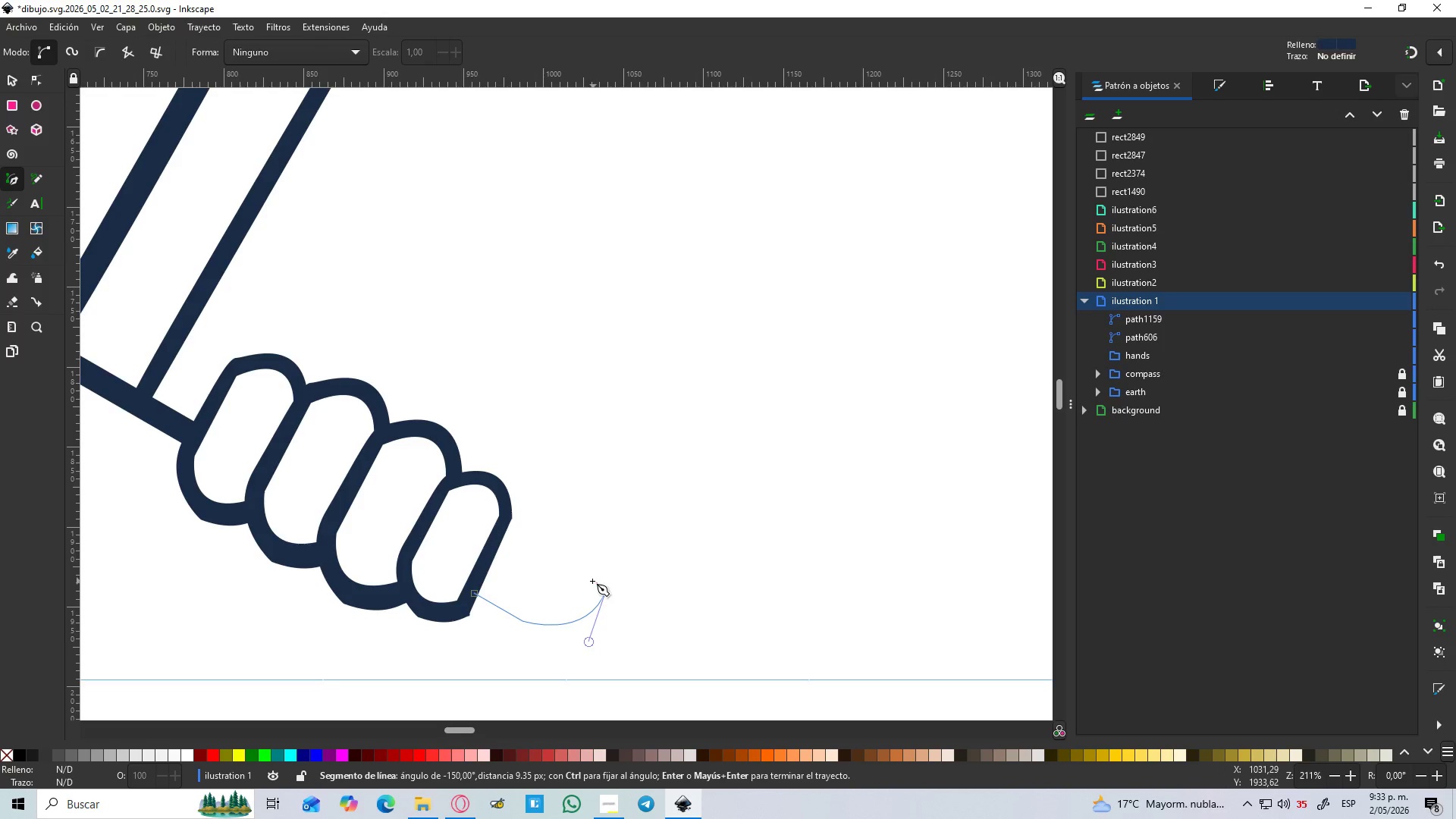 
hold_key(key=ControlLeft, duration=1.12)
left_click([592, 581])
 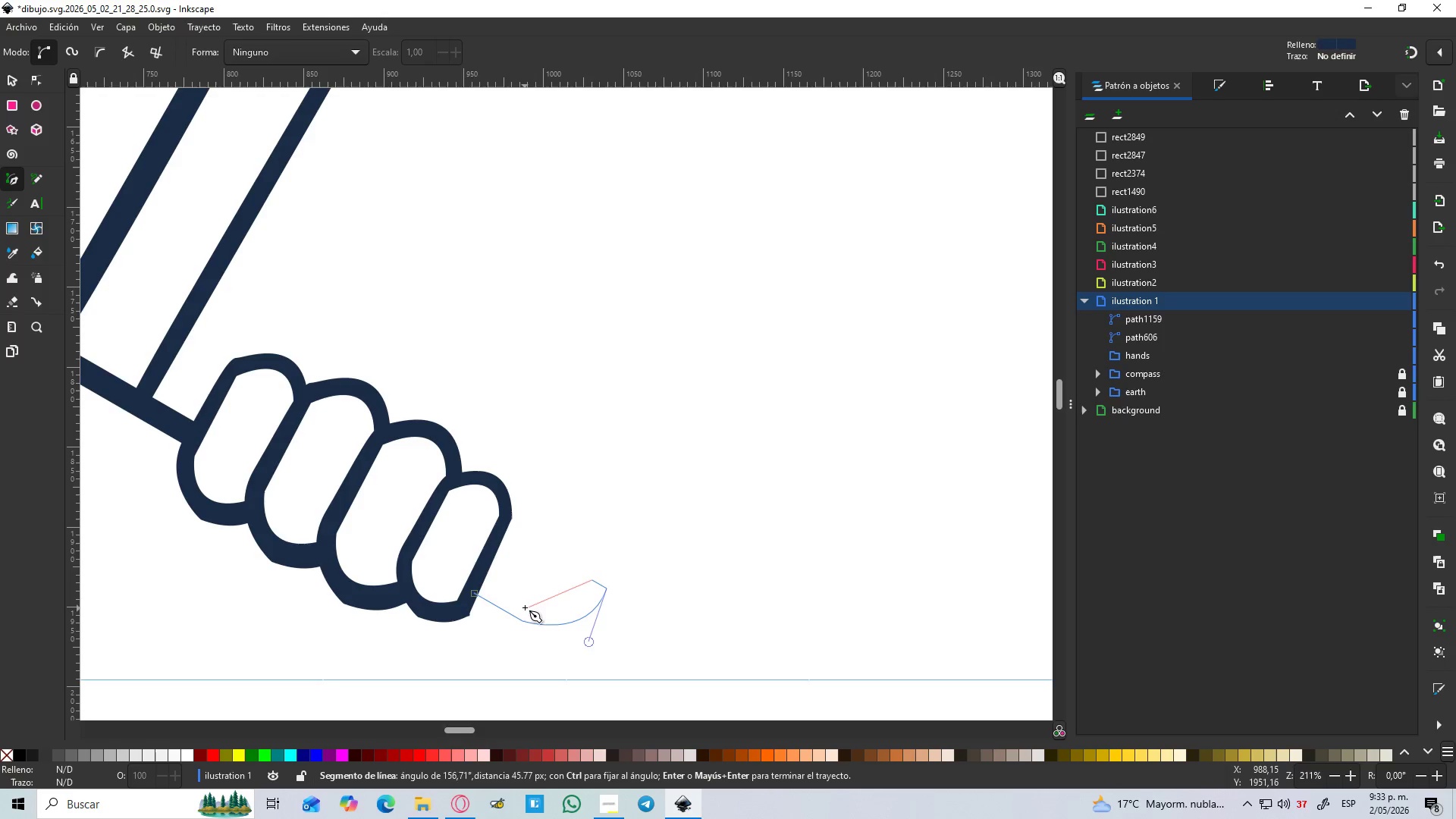 
left_click_drag(start_coordinate=[525, 607], to_coordinate=[470, 592])
 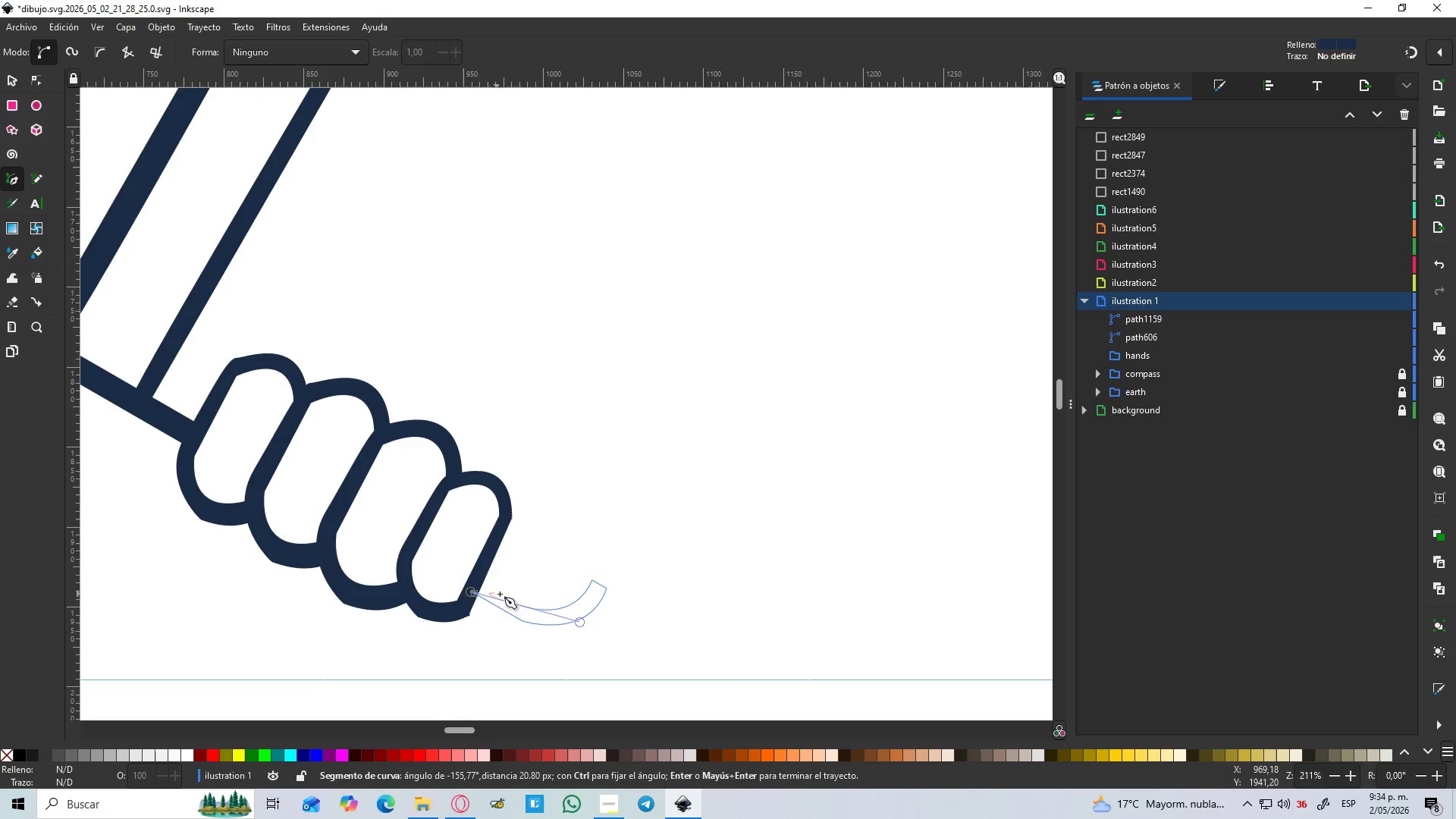 
key(Shift+L)
 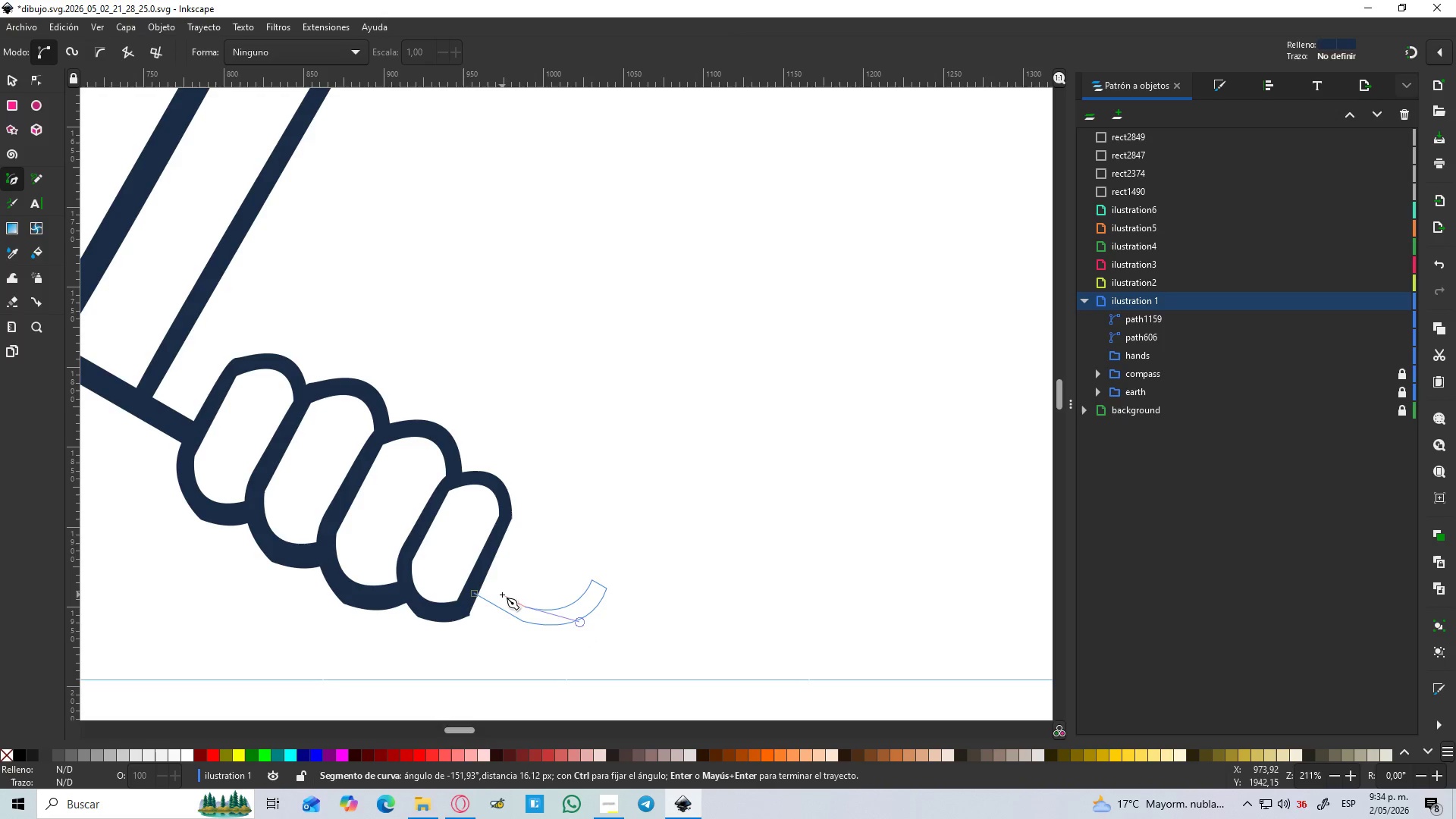 
hold_key(key=ControlLeft, duration=1.34)
left_click([471, 584])
 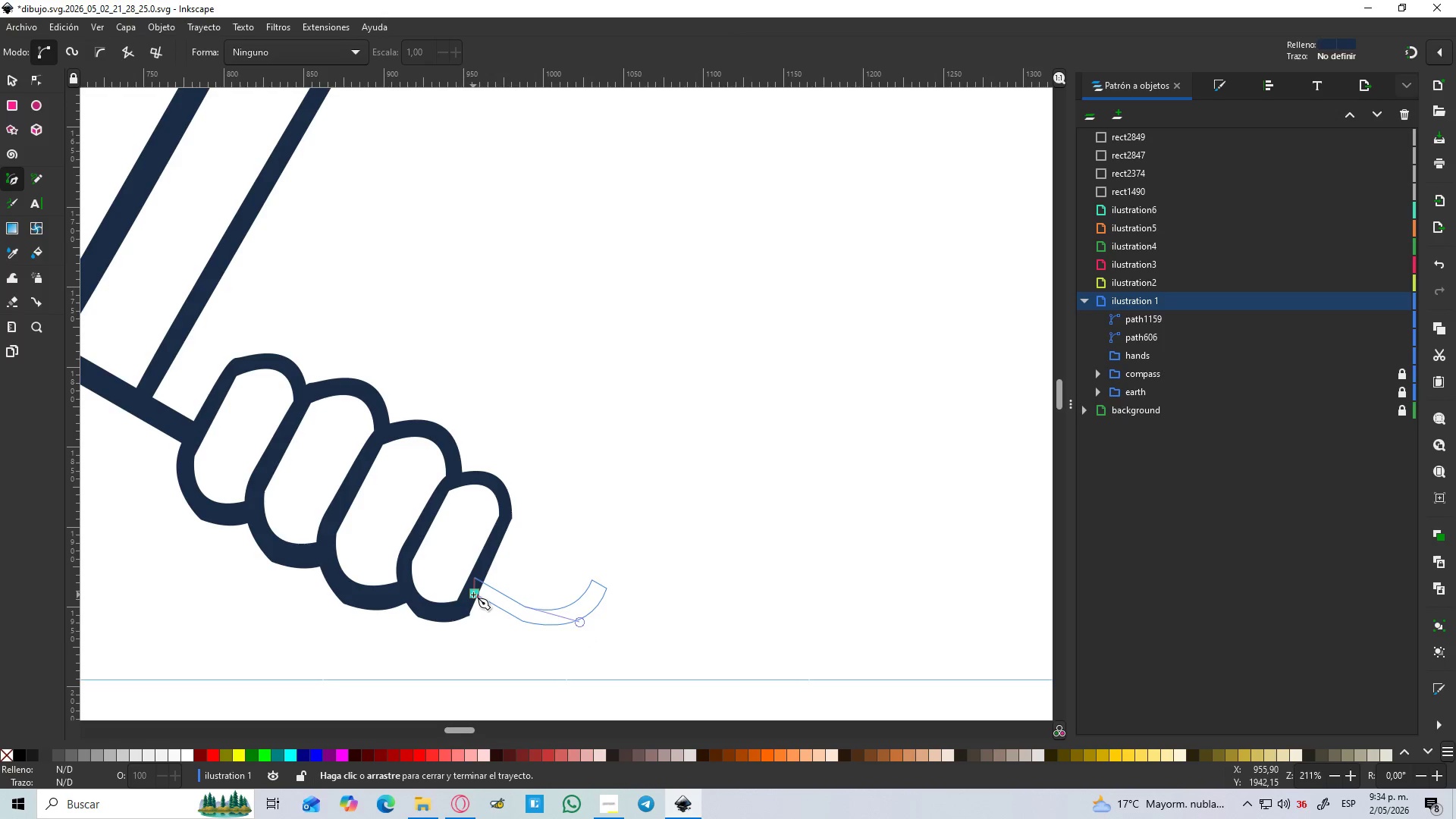 
left_click([473, 595])
 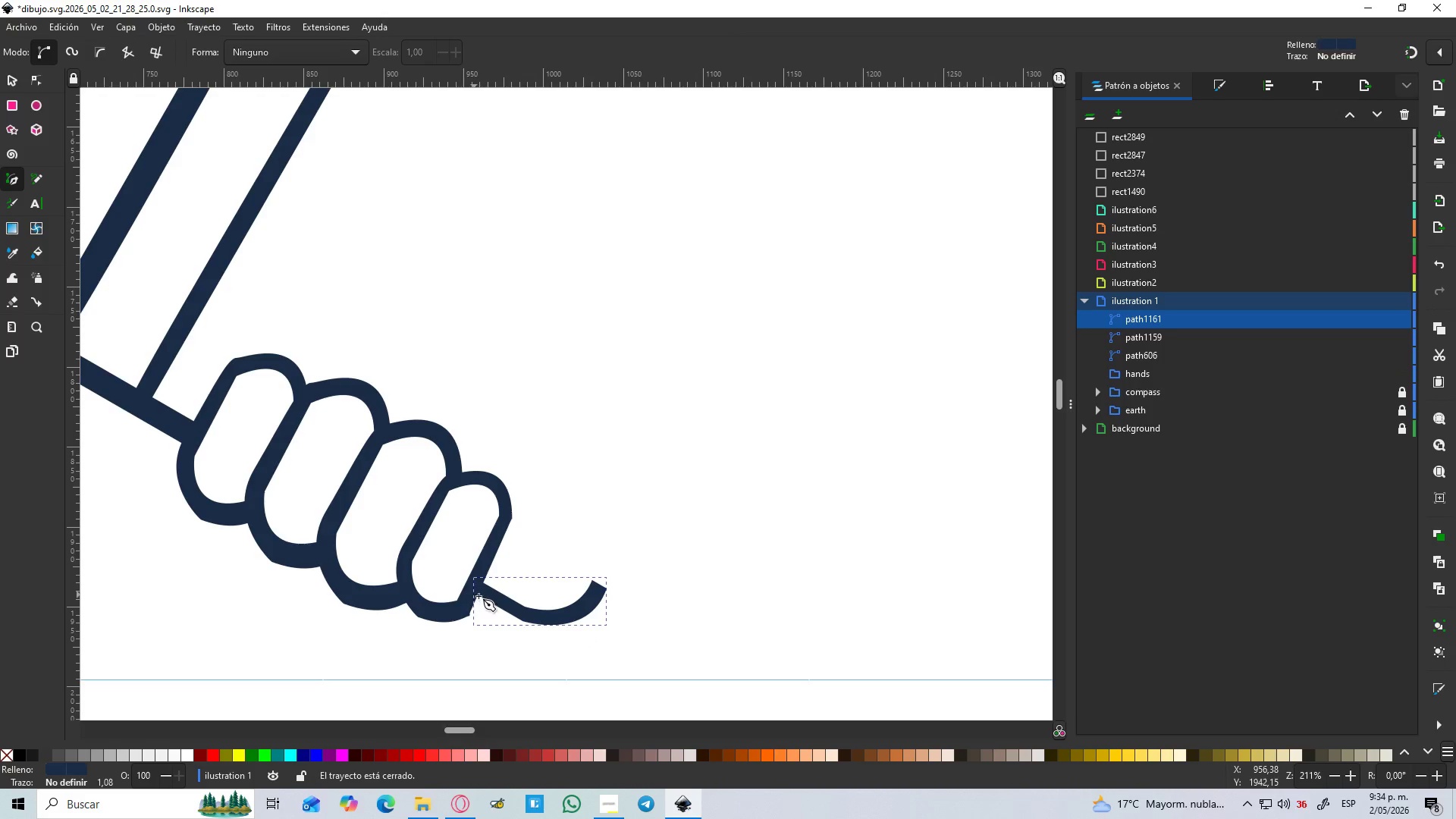 
hold_key(key=ControlLeft, duration=1.17)
scroll: coordinate [498, 589], scroll_direction: down, amount: 3.0
 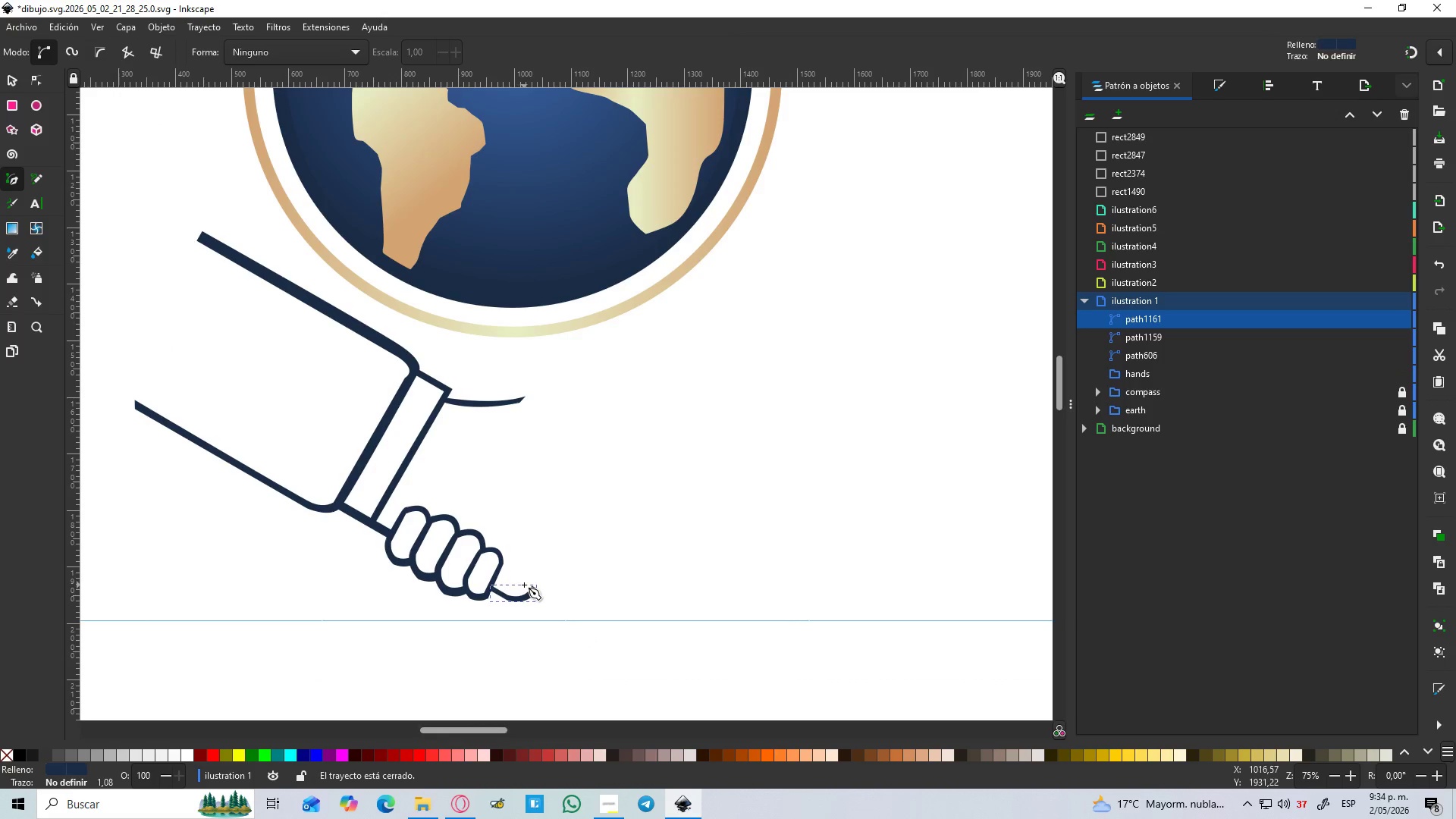 
scroll: coordinate [524, 584], scroll_direction: up, amount: 3.0
 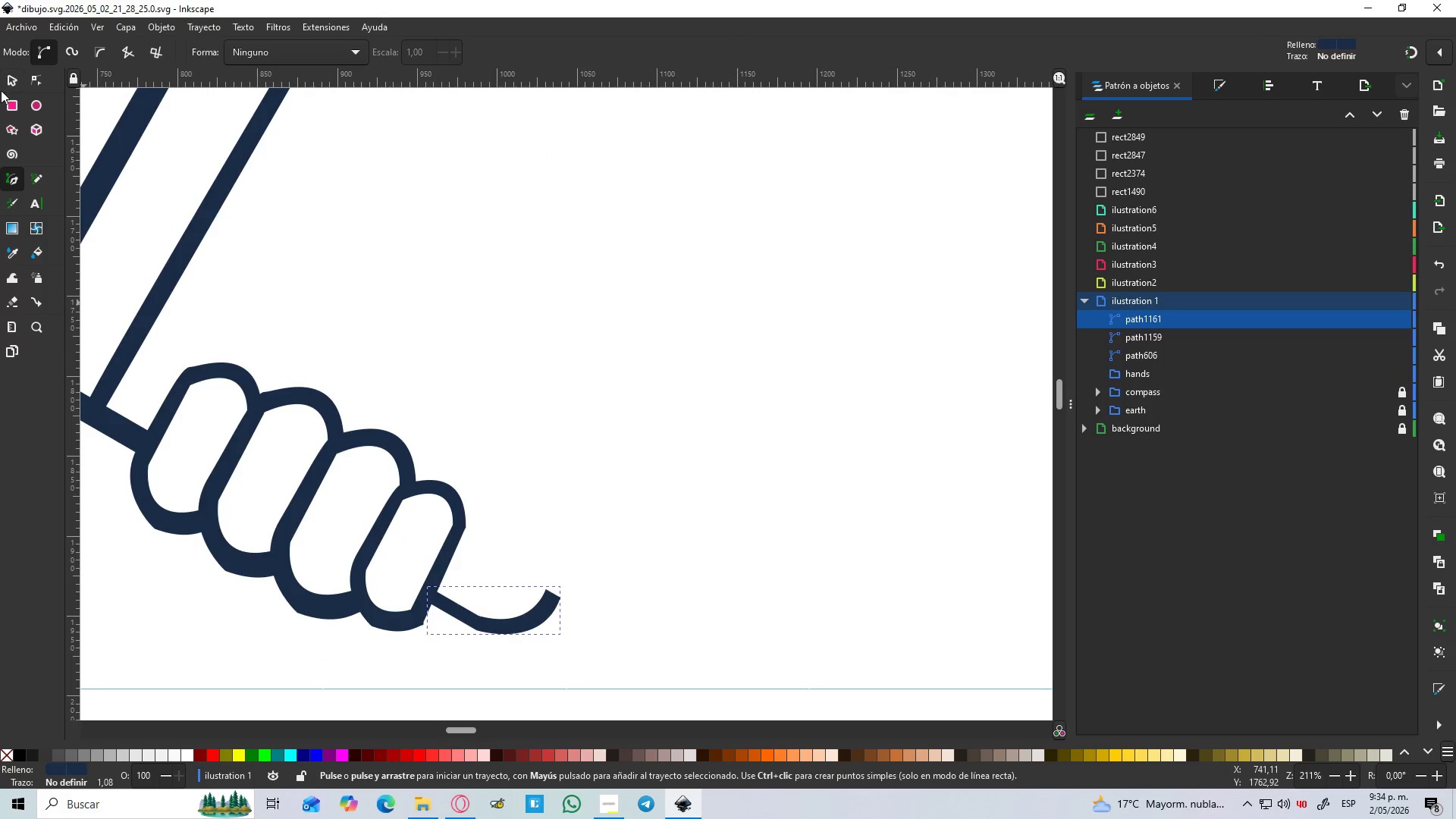 
left_click([5, 77])
 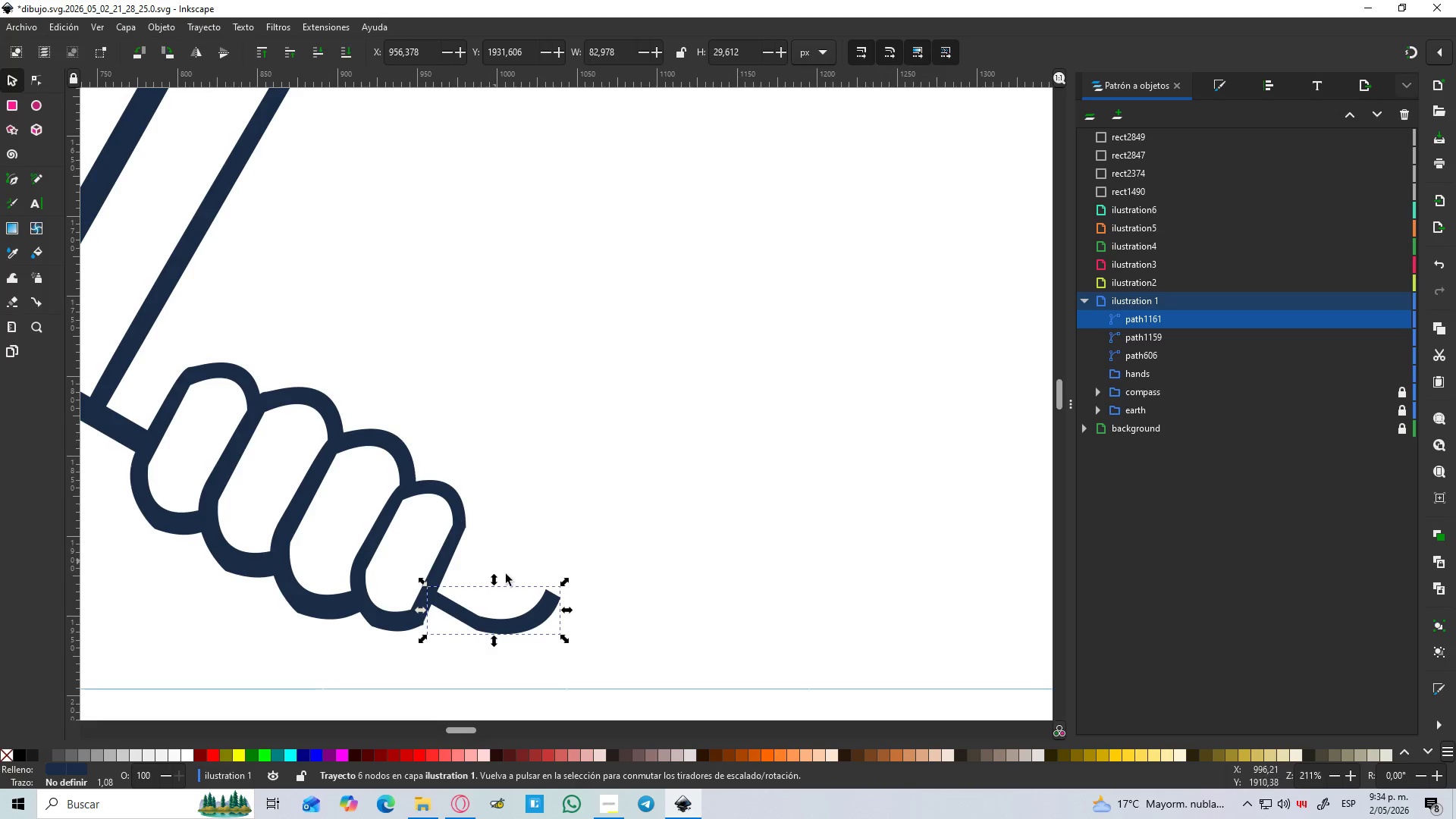 
key(Control+C)
 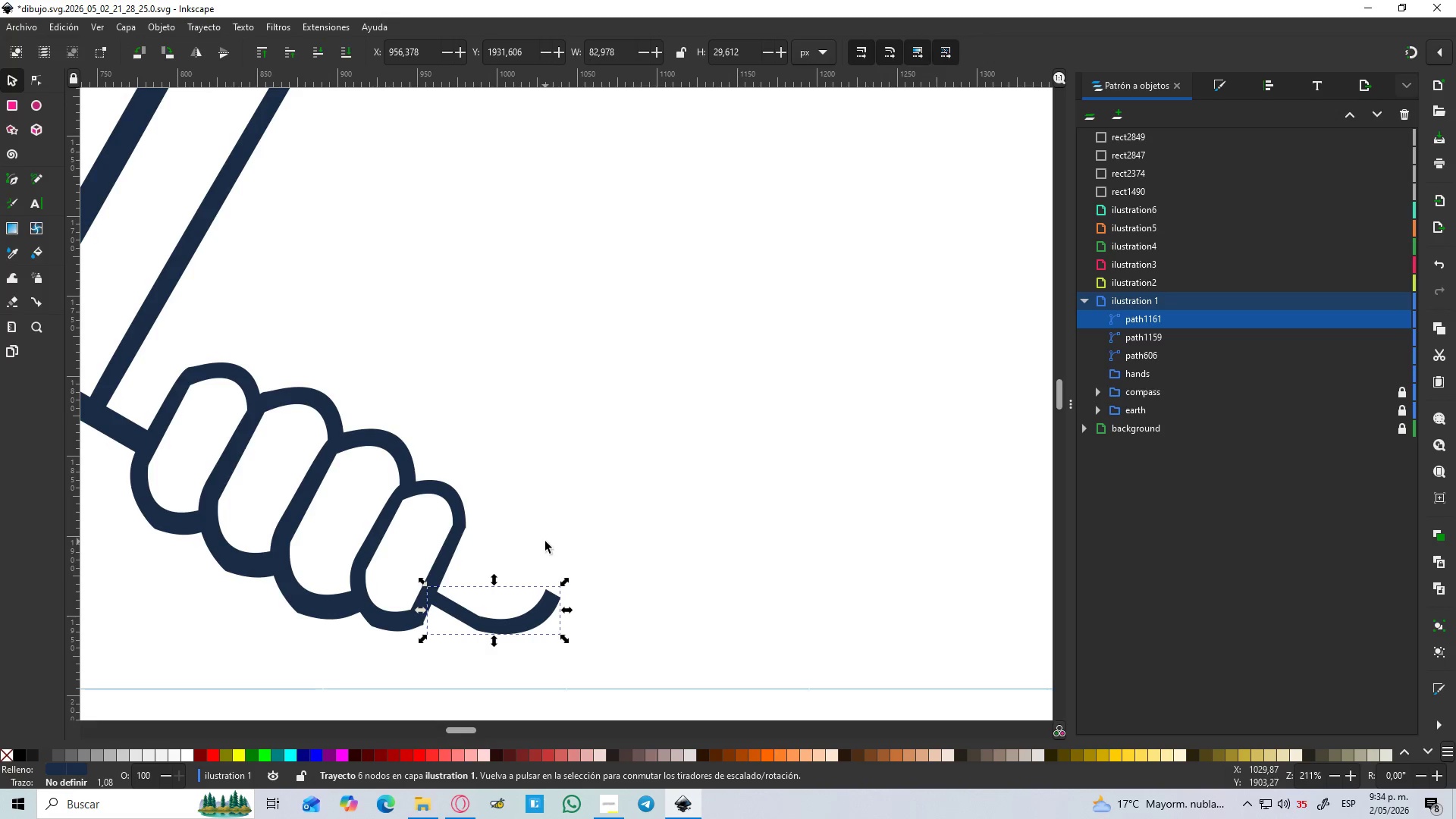 
key(Control+V)
 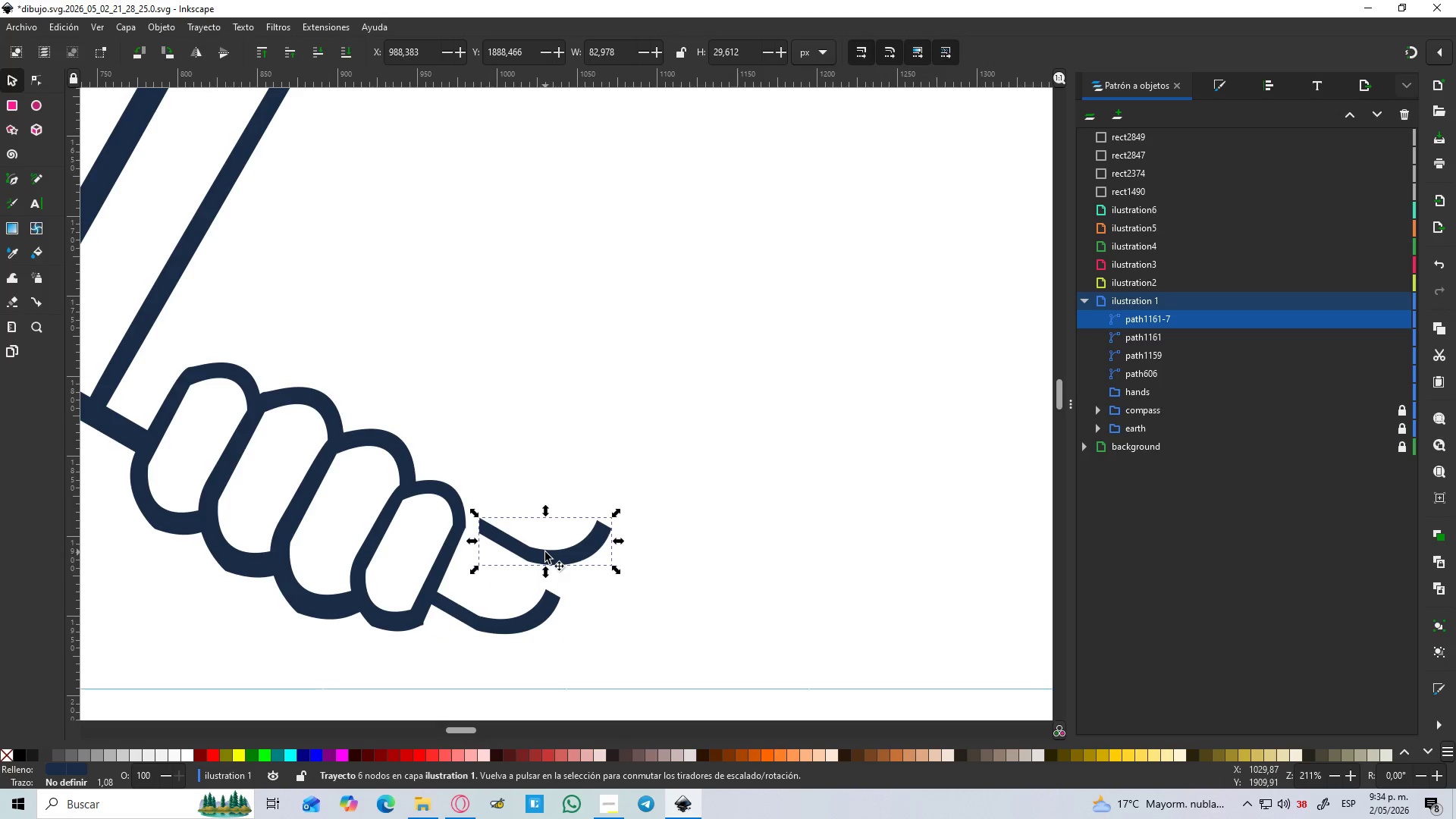 
left_click_drag(start_coordinate=[545, 552], to_coordinate=[526, 564])
 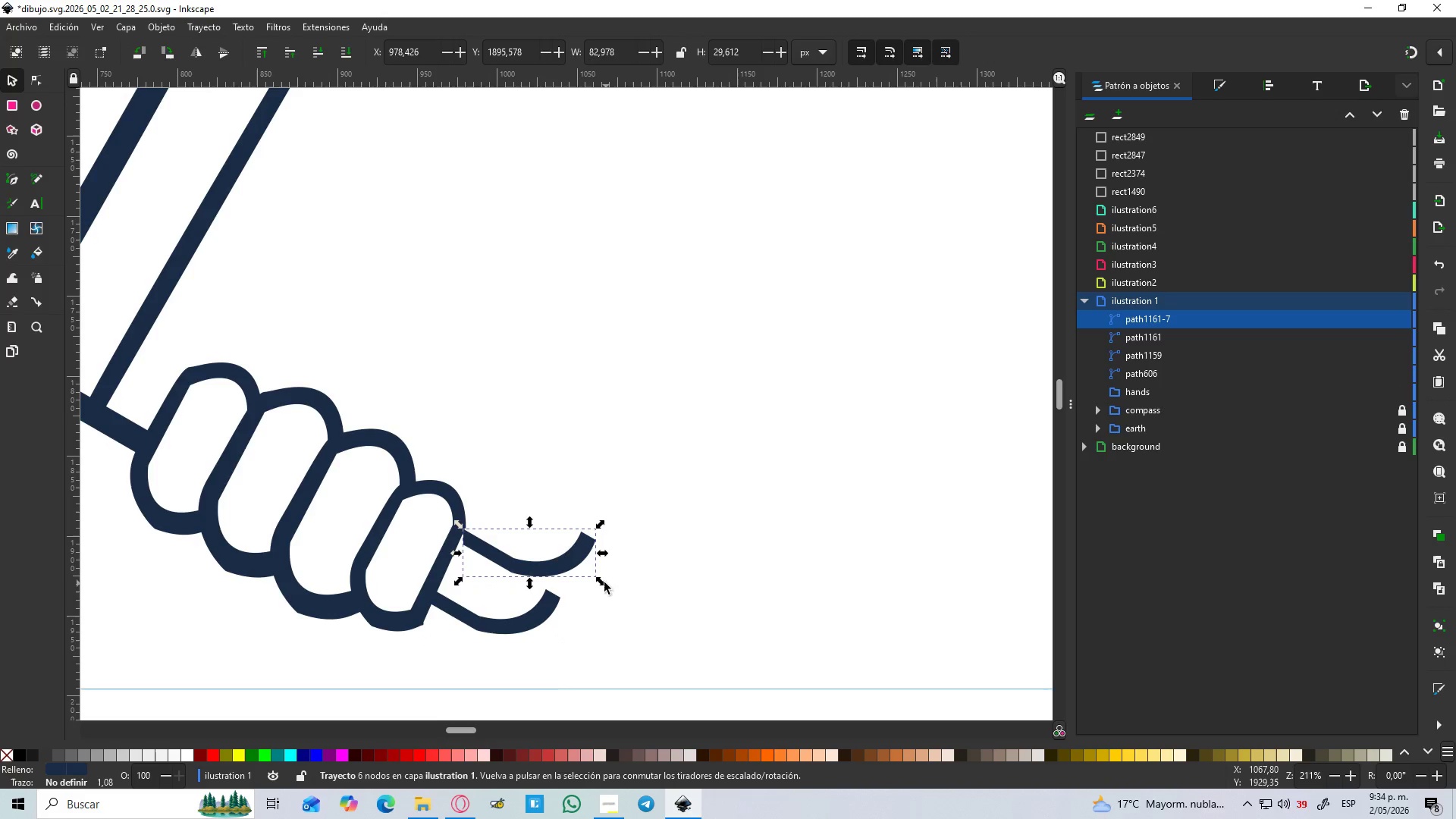 
left_click_drag(start_coordinate=[602, 582], to_coordinate=[649, 600])
 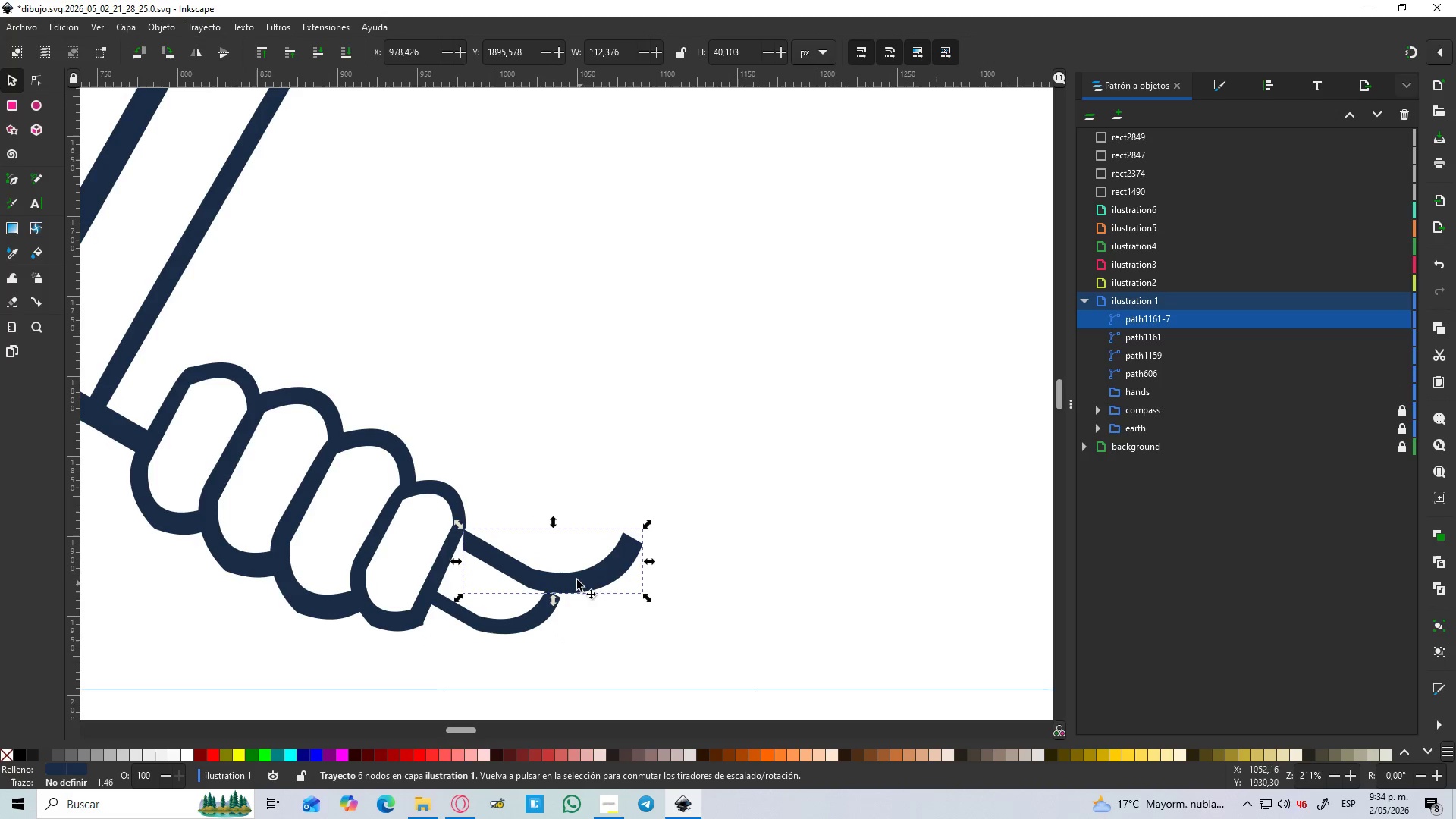 
hold_key(key=ControlLeft, duration=0.8)
 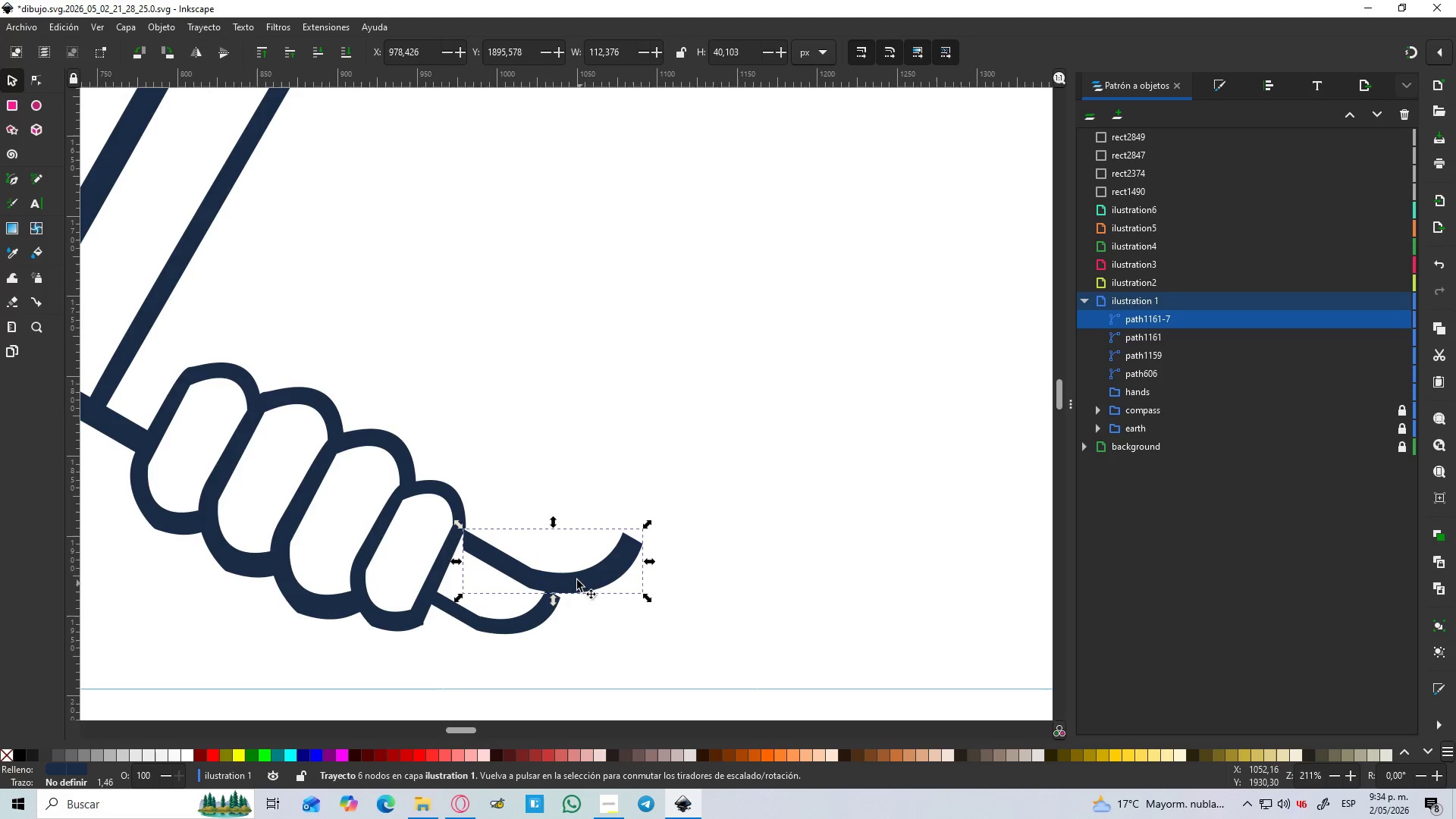 
left_click_drag(start_coordinate=[573, 579], to_coordinate=[566, 579])
 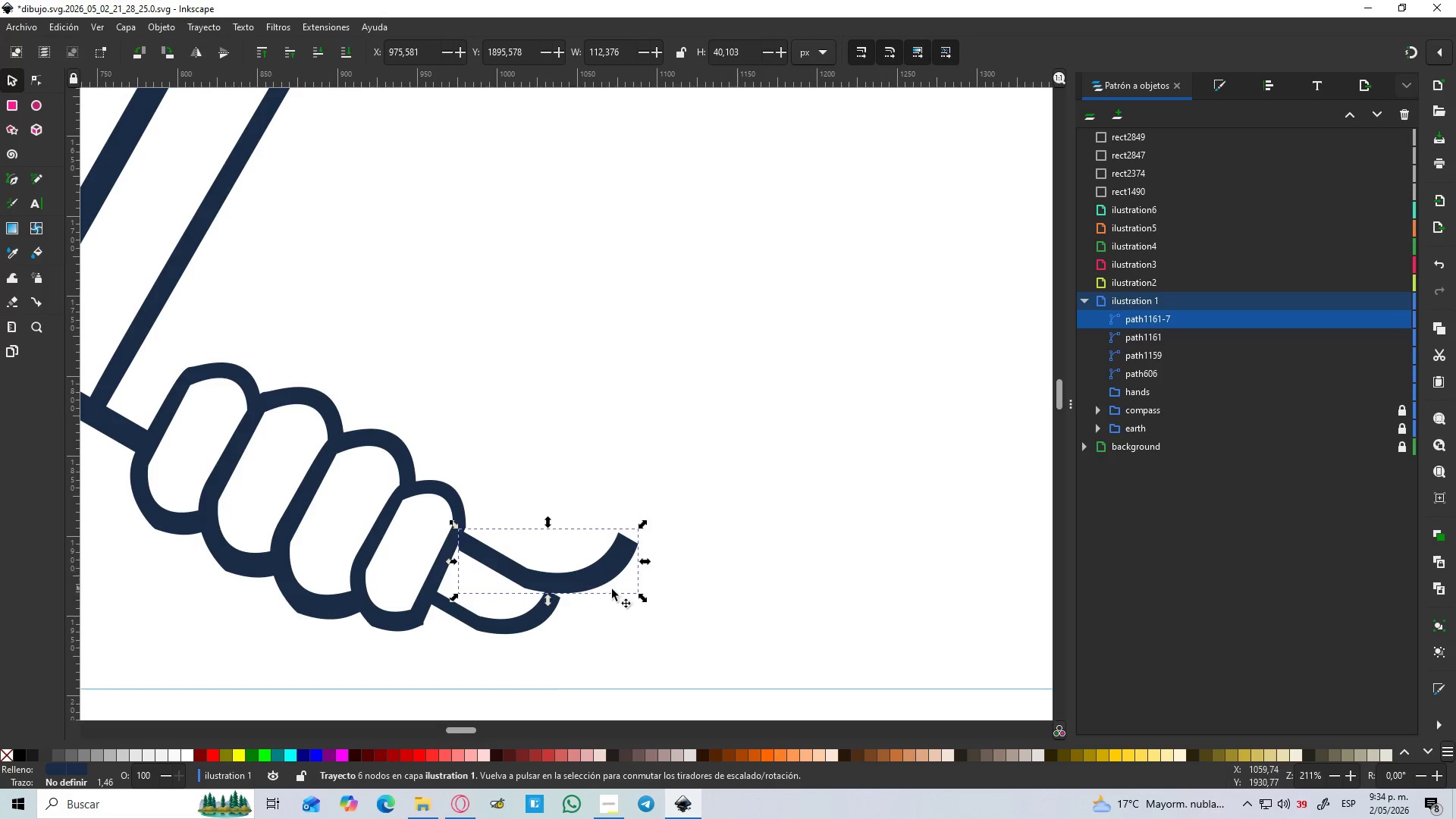 
hold_key(key=ControlLeft, duration=1.39)
left_click_drag(start_coordinate=[645, 598], to_coordinate=[624, 586])
 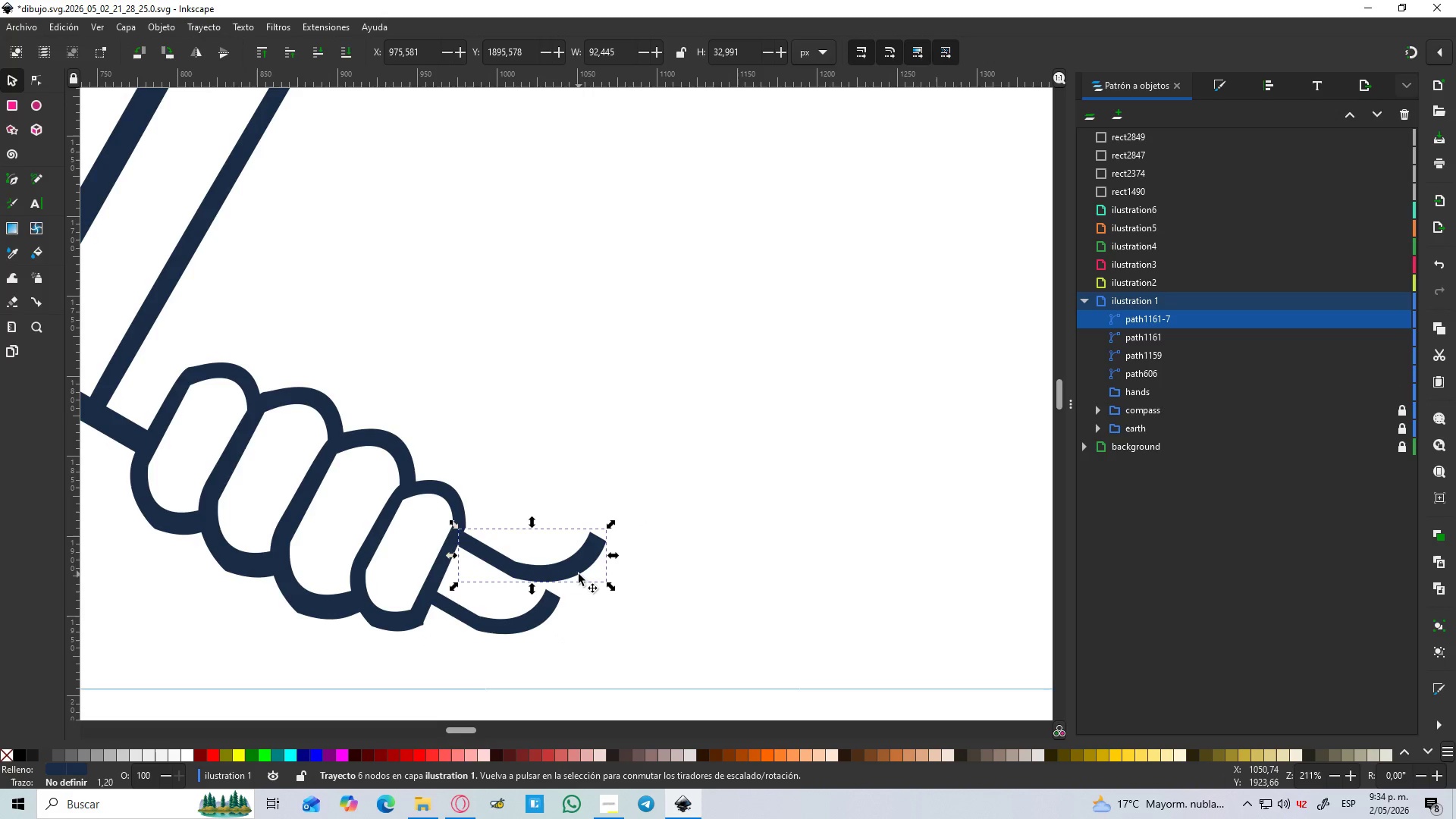 
left_click_drag(start_coordinate=[579, 574], to_coordinate=[605, 595])
 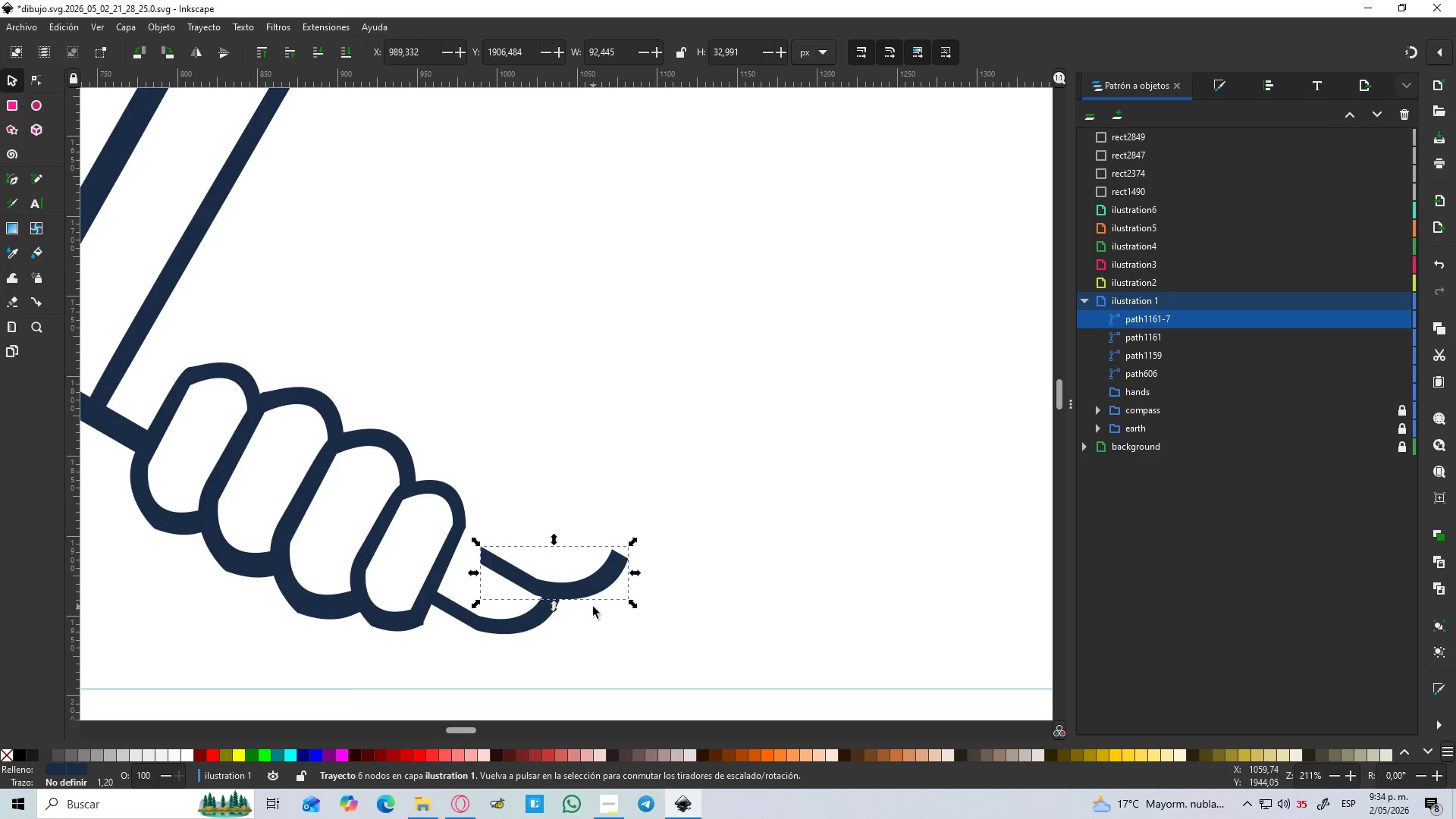 
hold_key(key=ControlLeft, duration=0.64)
 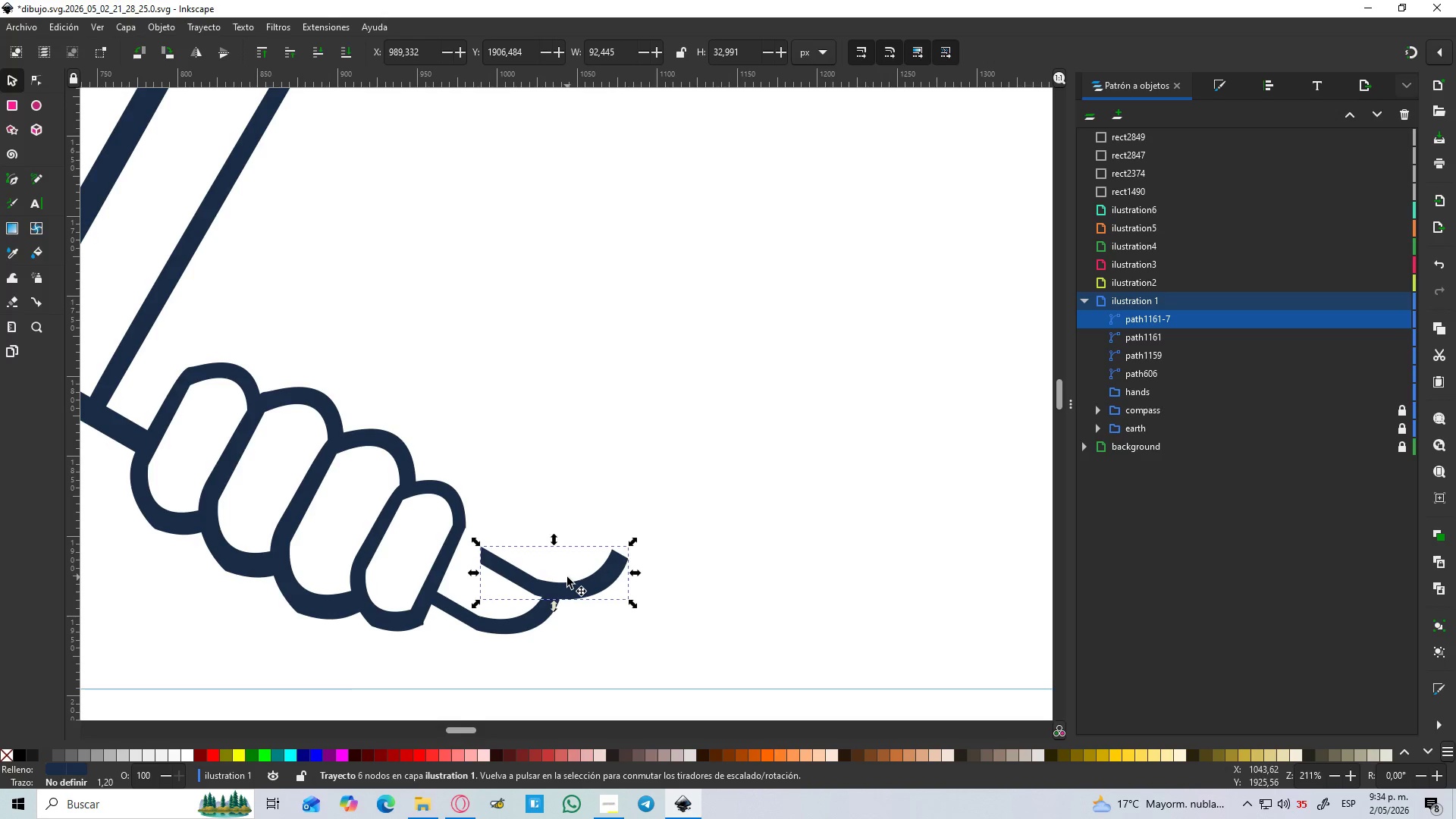 
hold_key(key=ControlLeft, duration=0.75)
 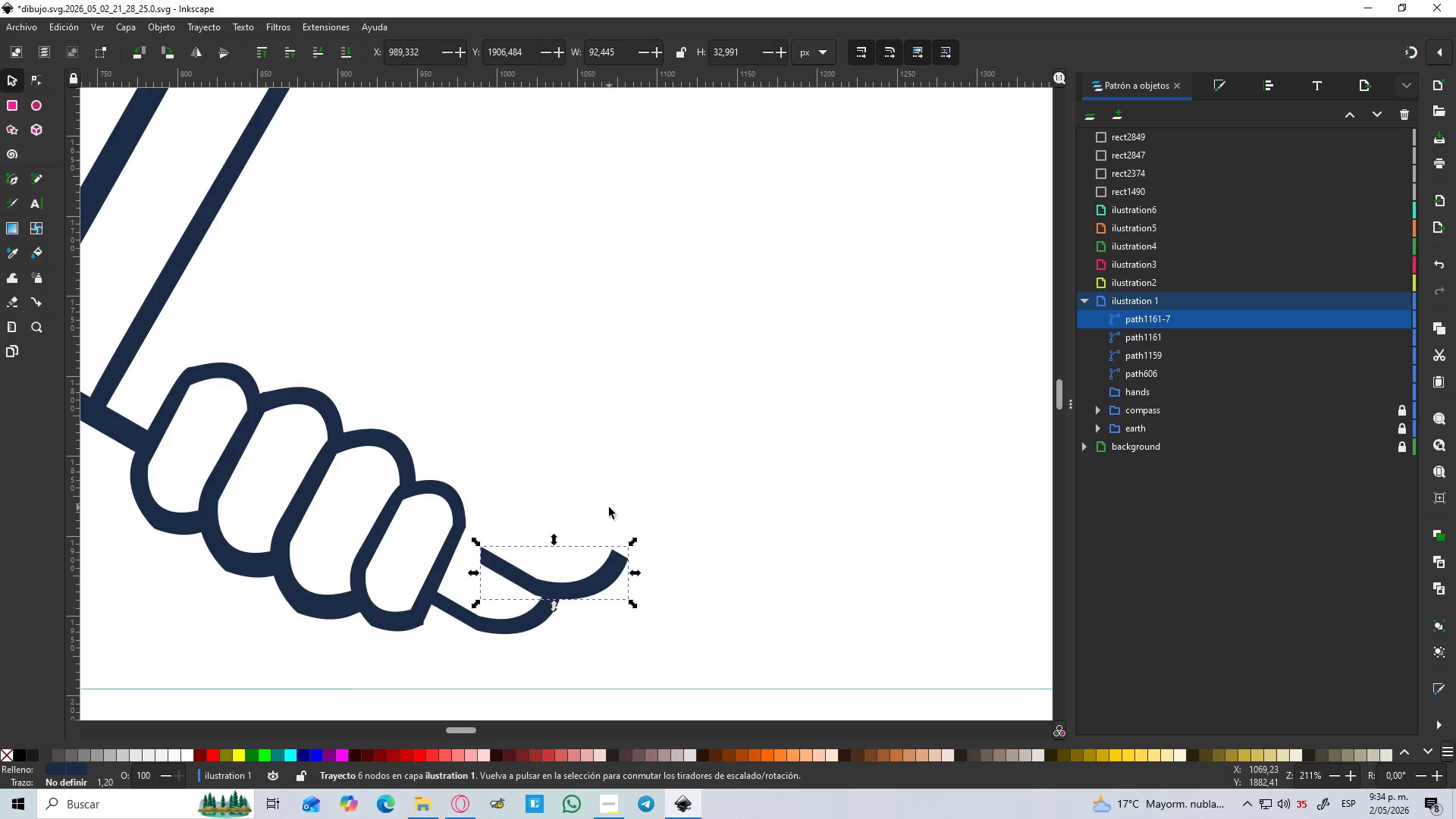 
left_click([609, 507])
 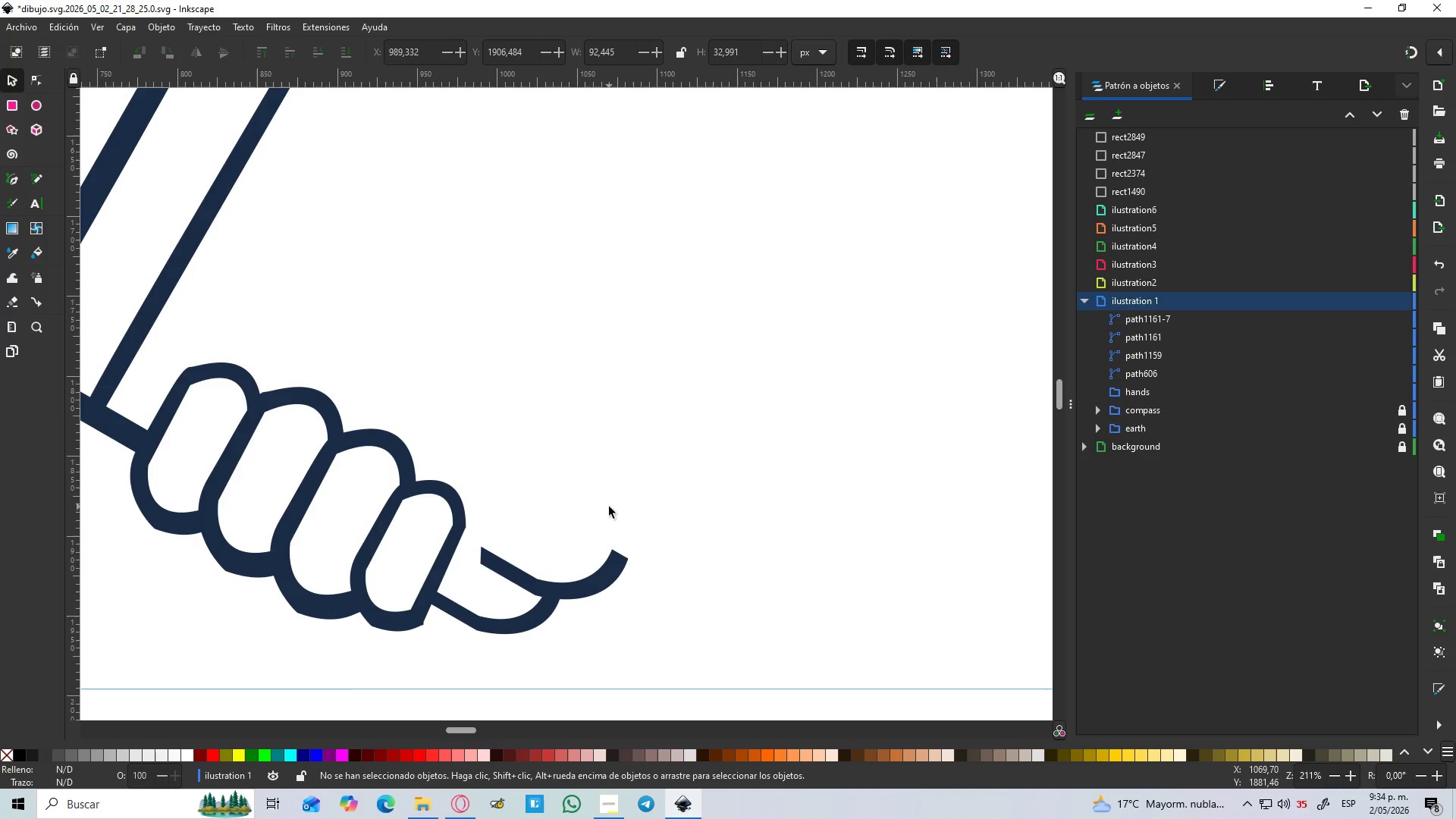 
key(Control+V)
 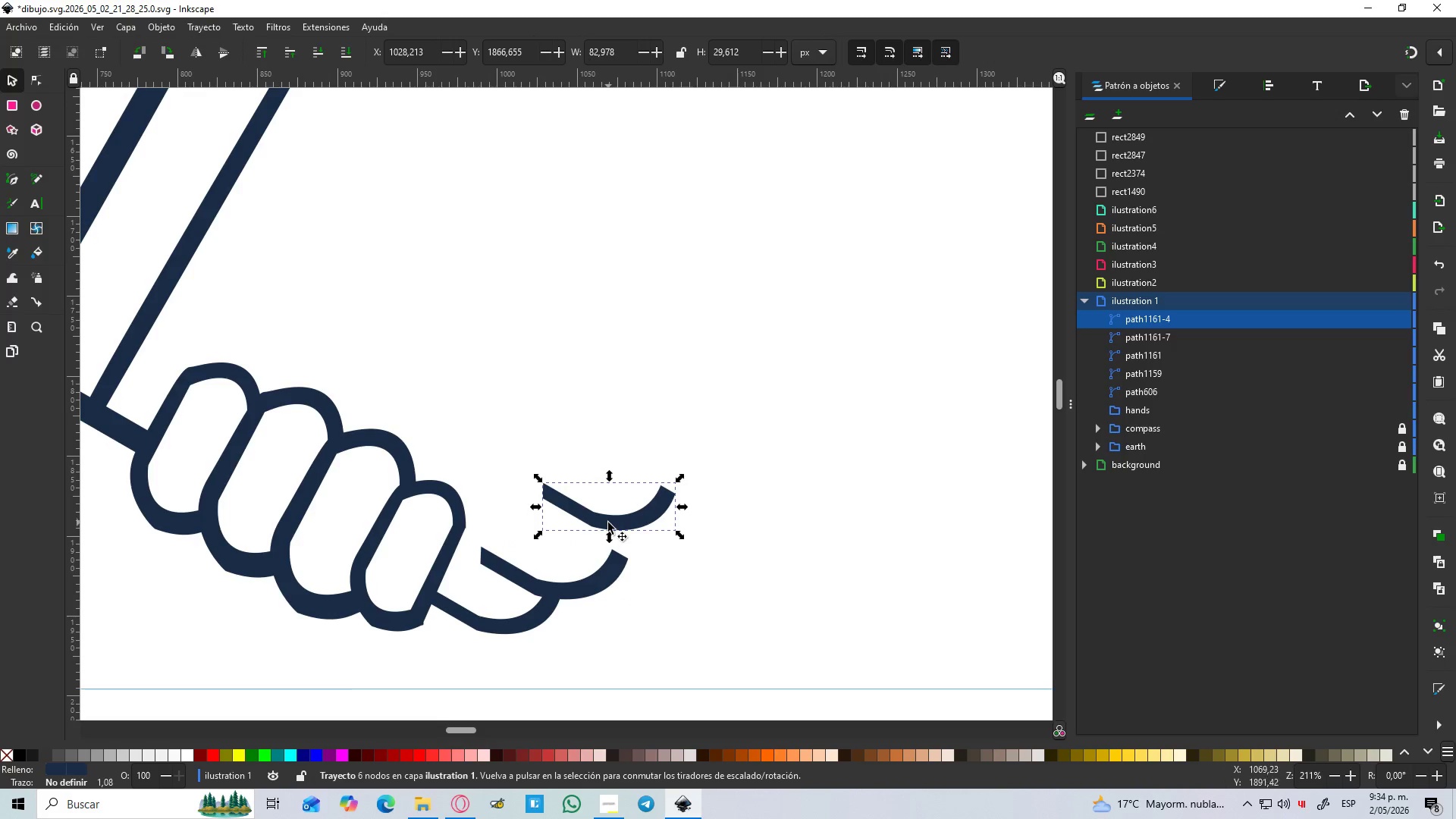 
left_click_drag(start_coordinate=[608, 520], to_coordinate=[582, 546])
 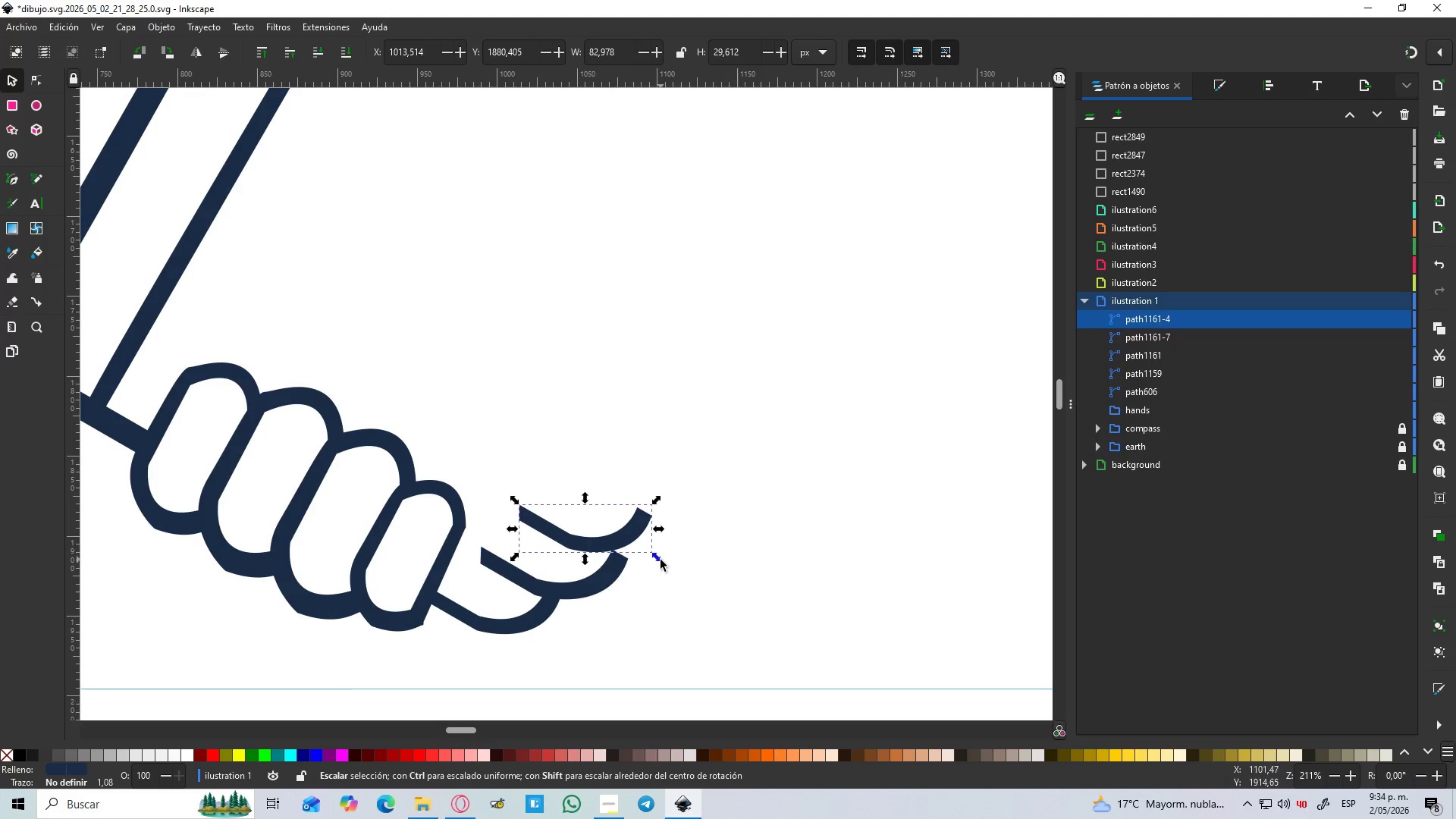 
hold_key(key=ControlLeft, duration=1.28)
left_click_drag(start_coordinate=[661, 560], to_coordinate=[686, 570])
 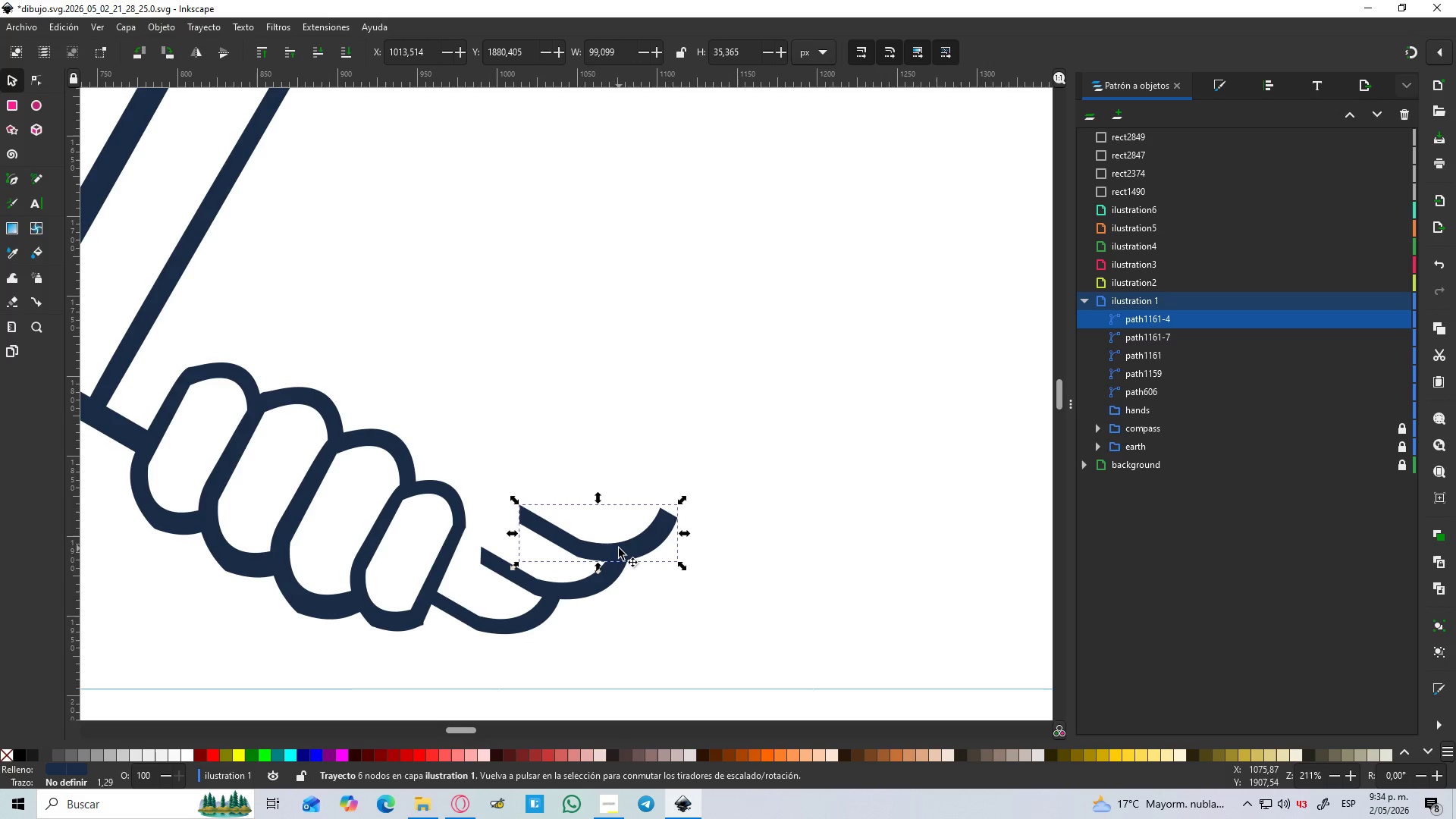 
left_click_drag(start_coordinate=[618, 548], to_coordinate=[609, 548])
 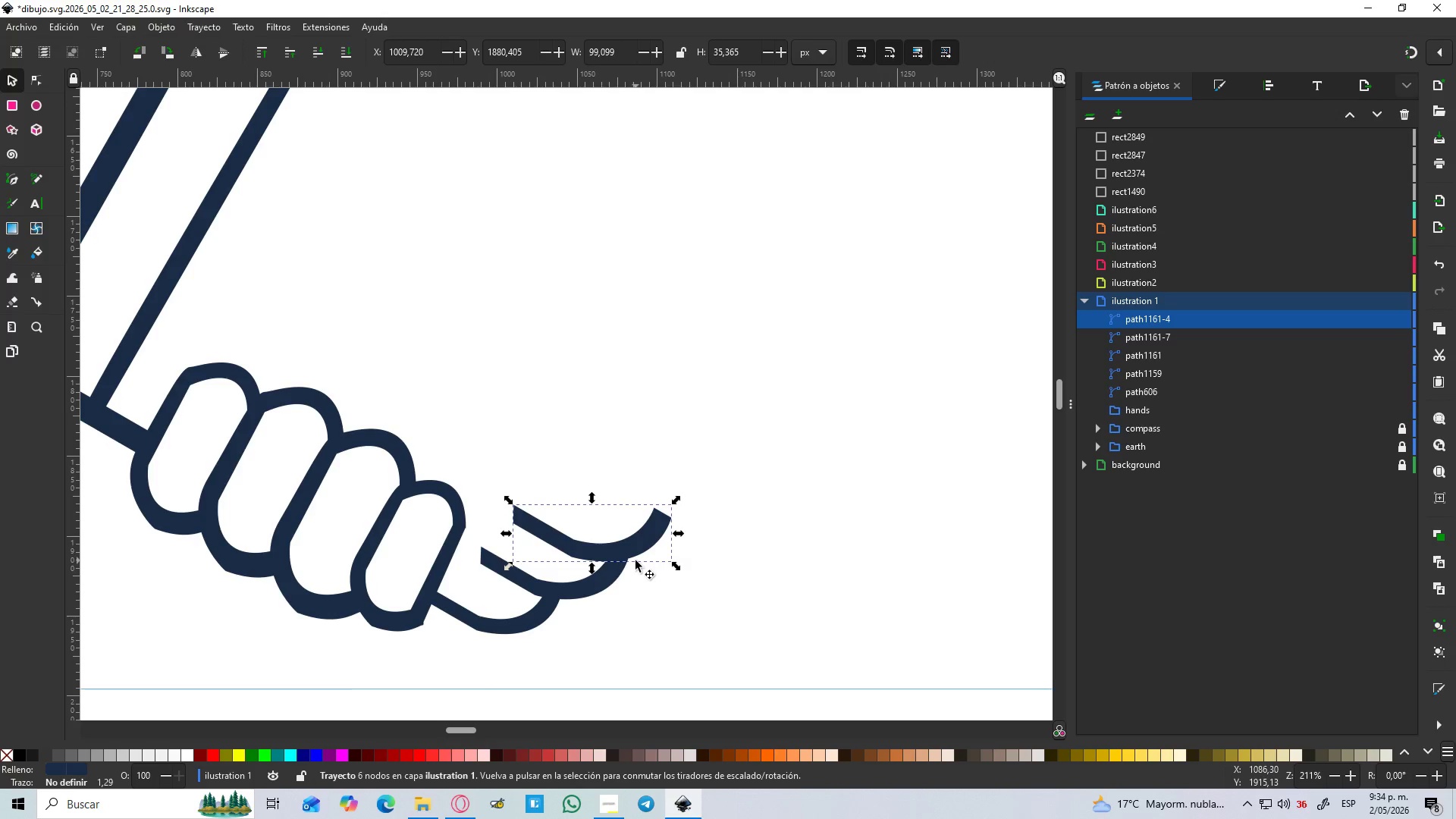 
hold_key(key=ControlLeft, duration=1.51)
left_click_drag(start_coordinate=[626, 545], to_coordinate=[629, 532])
 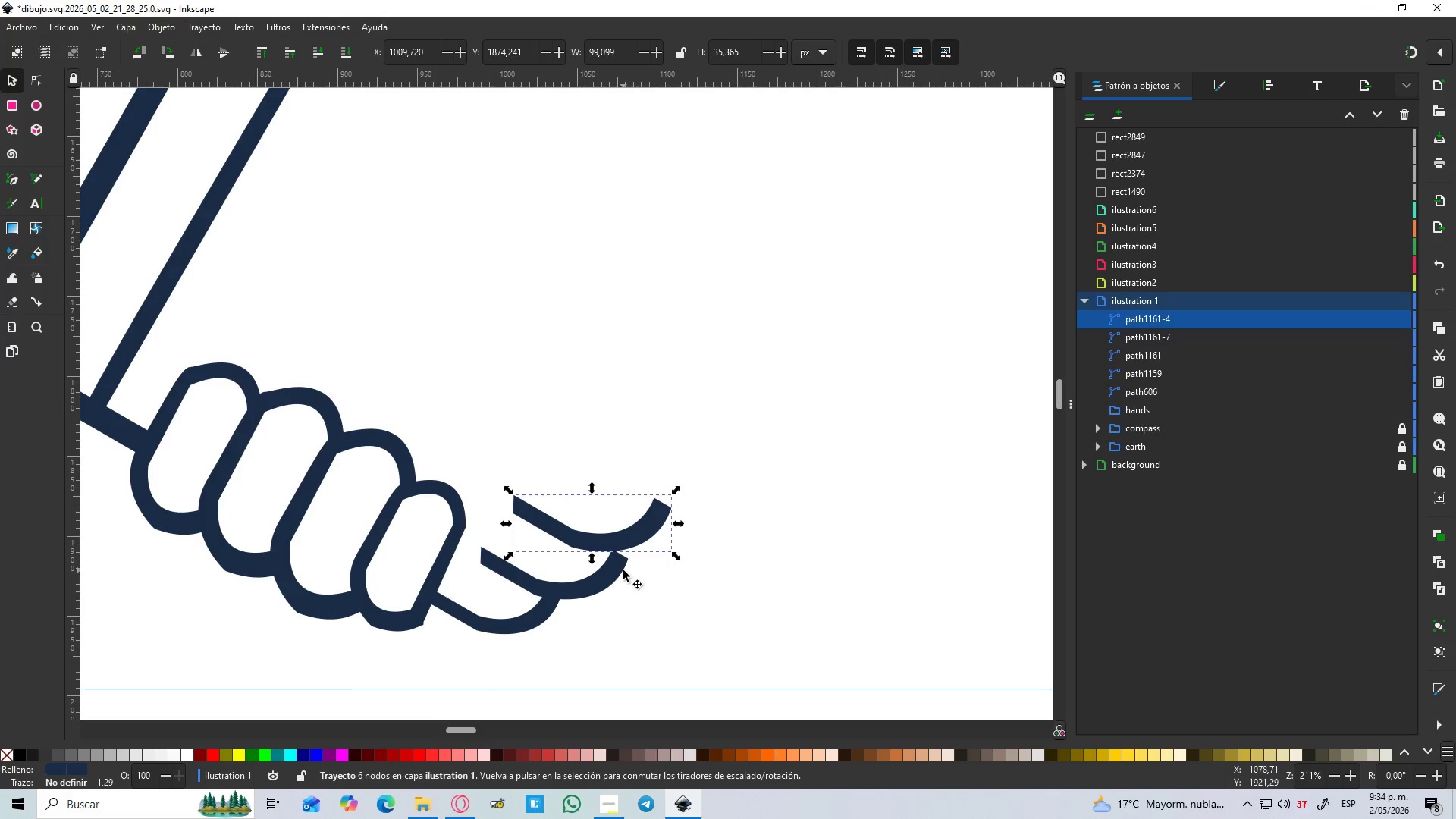 
hold_key(key=ControlLeft, duration=1.41)
 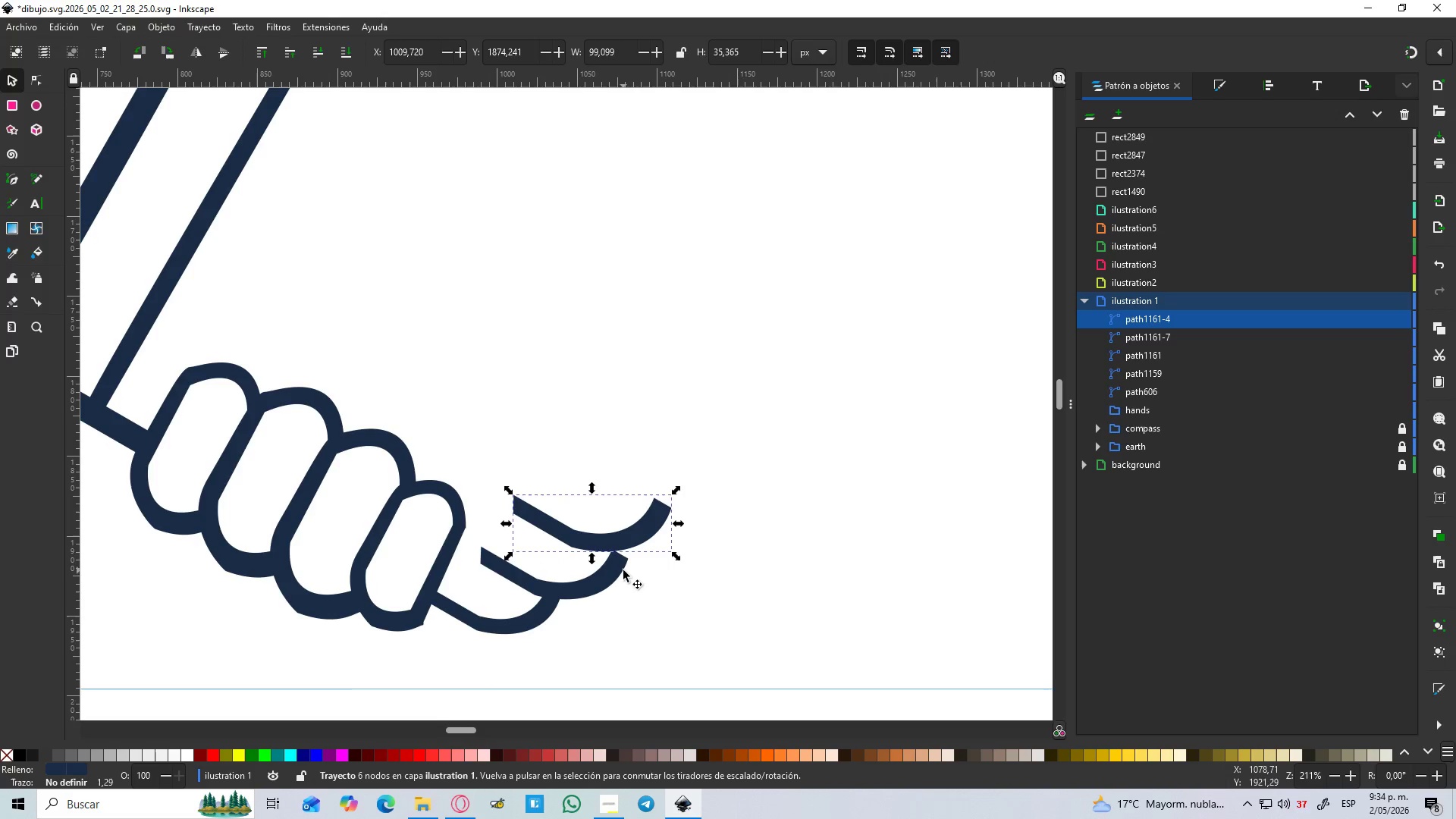 
left_click([623, 570])
 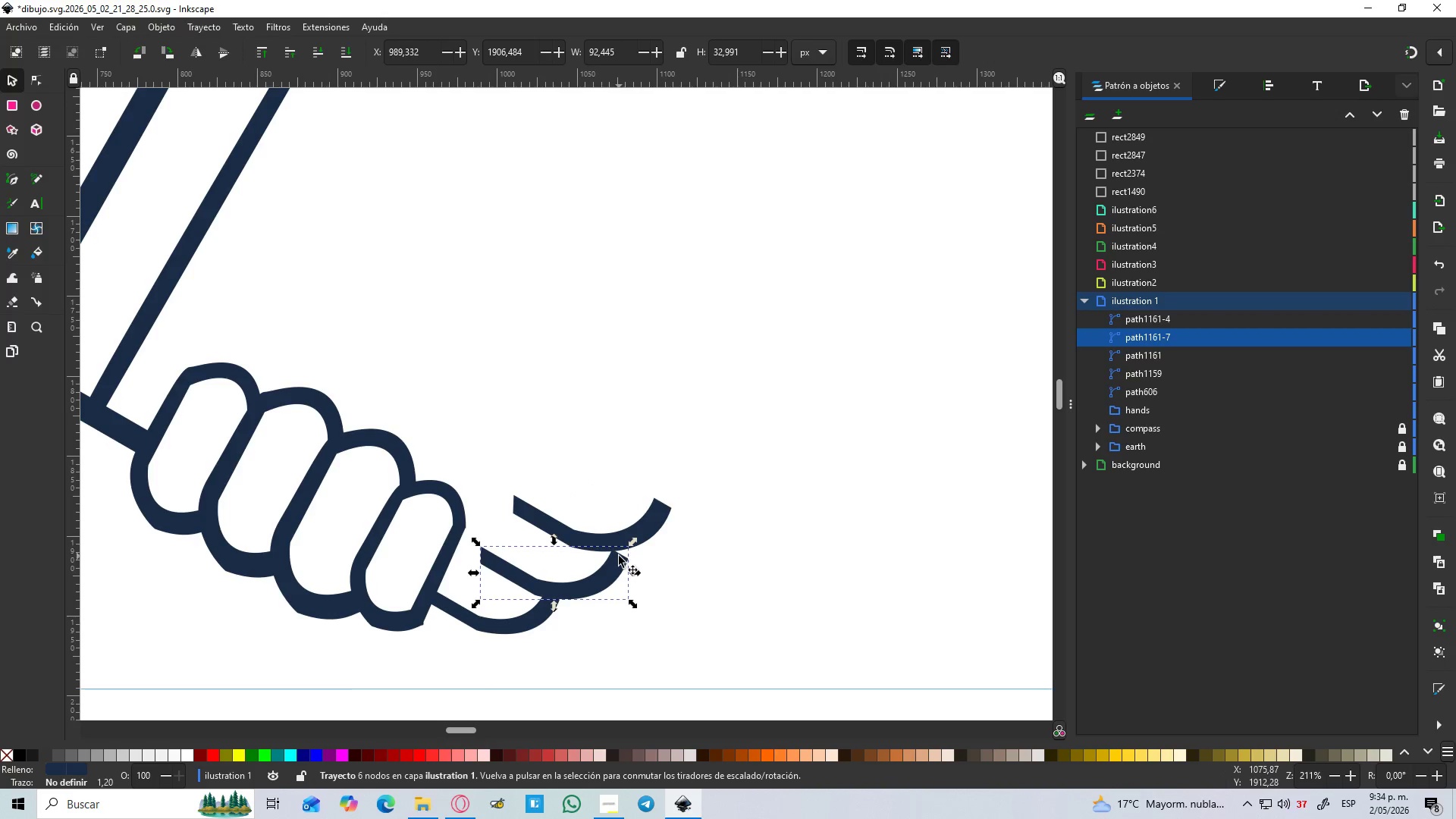 
key(N)
 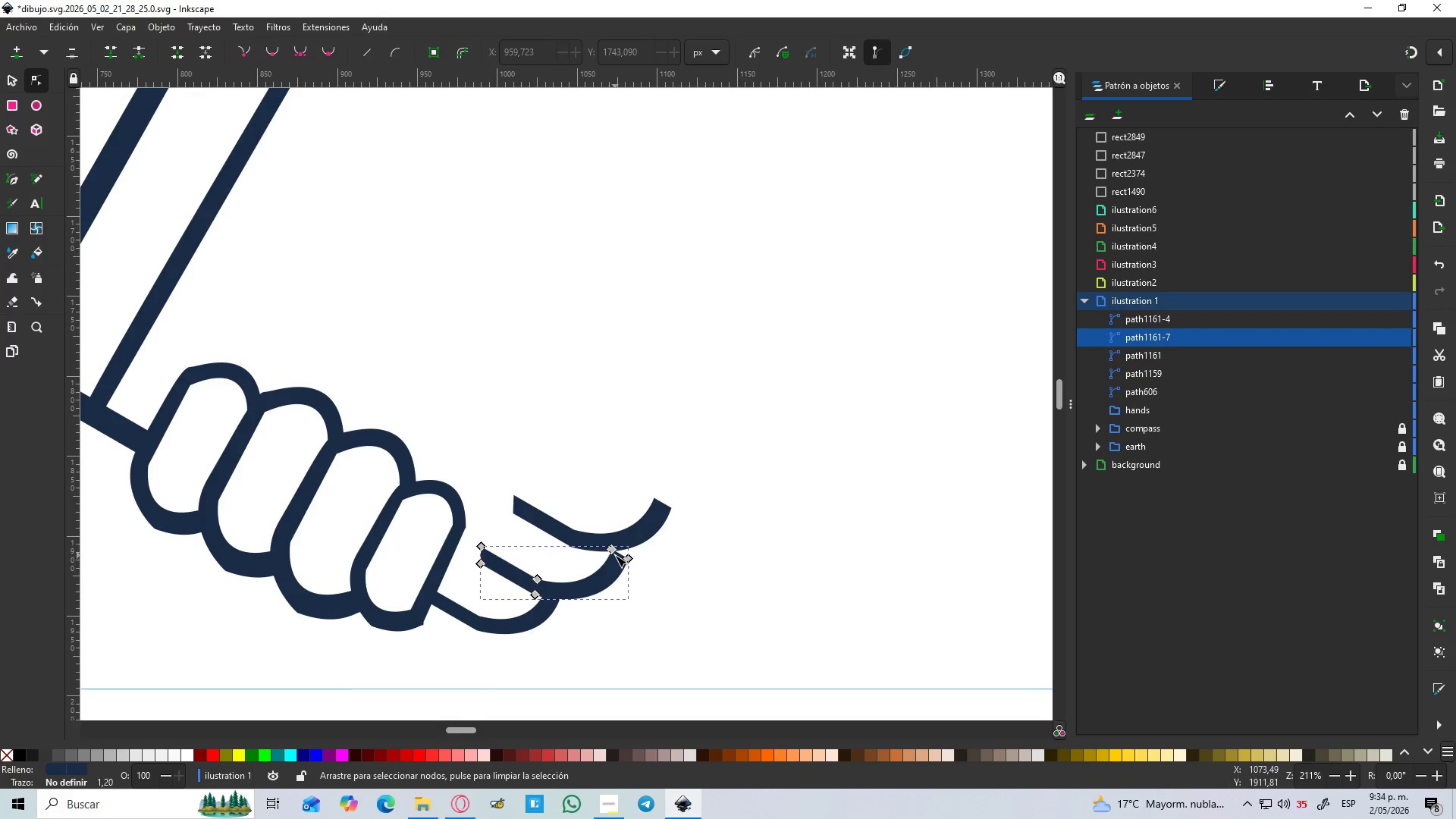 
hold_key(key=ControlLeft, duration=0.8)
scroll: coordinate [613, 554], scroll_direction: up, amount: 3.0
 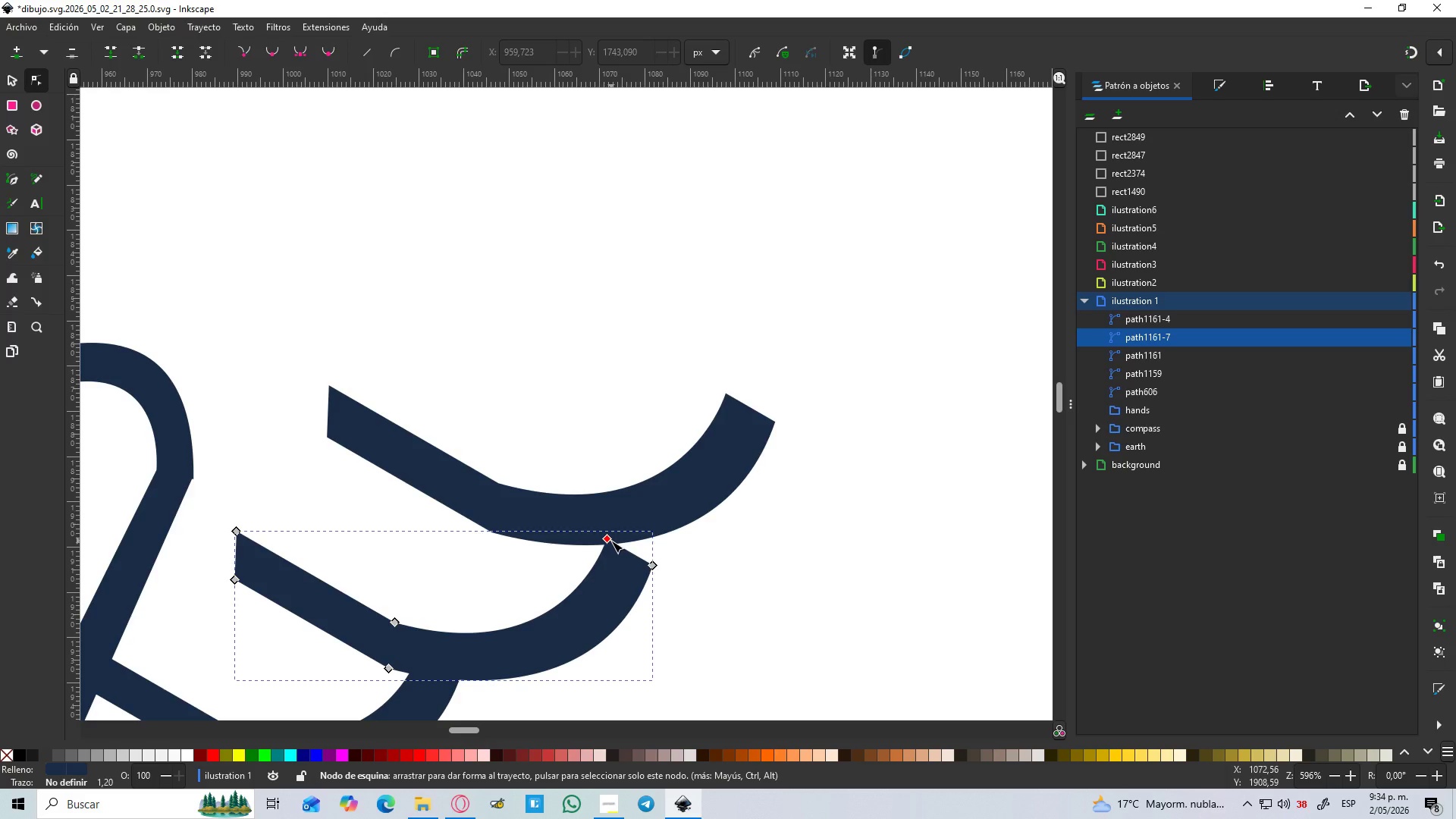 
double_click([611, 541])
 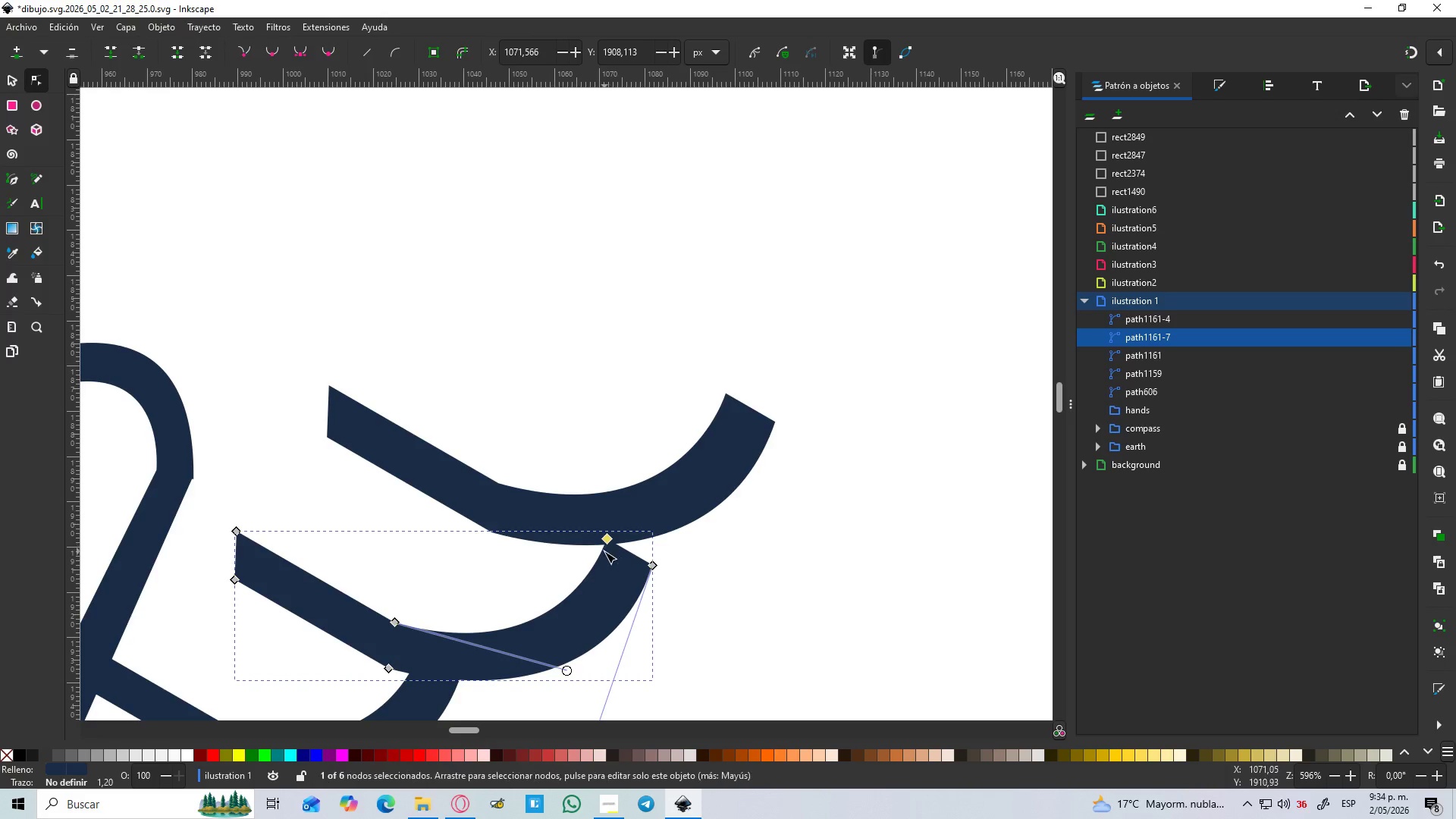 
double_click([604, 551])
 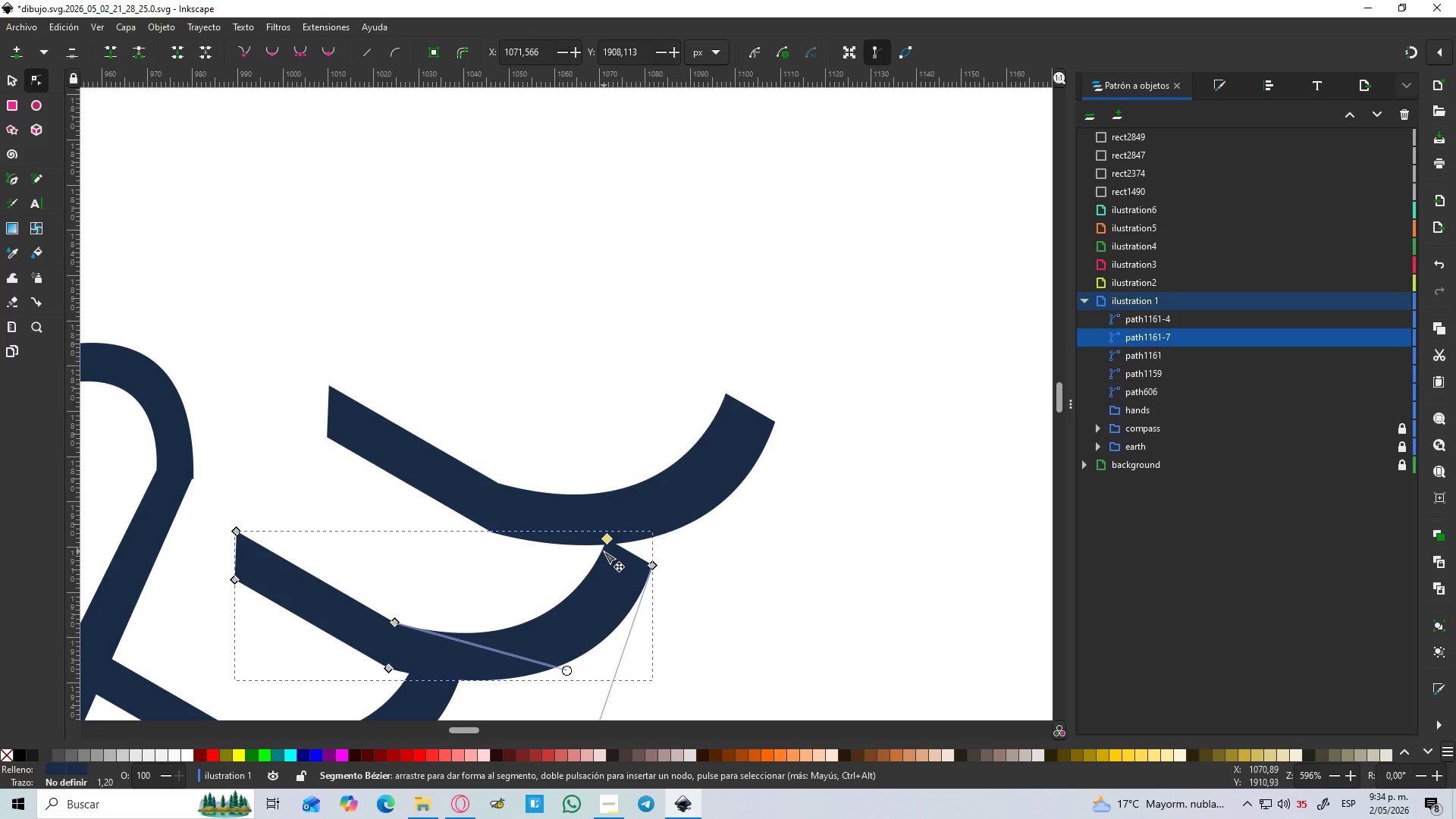 
double_click([604, 551])
 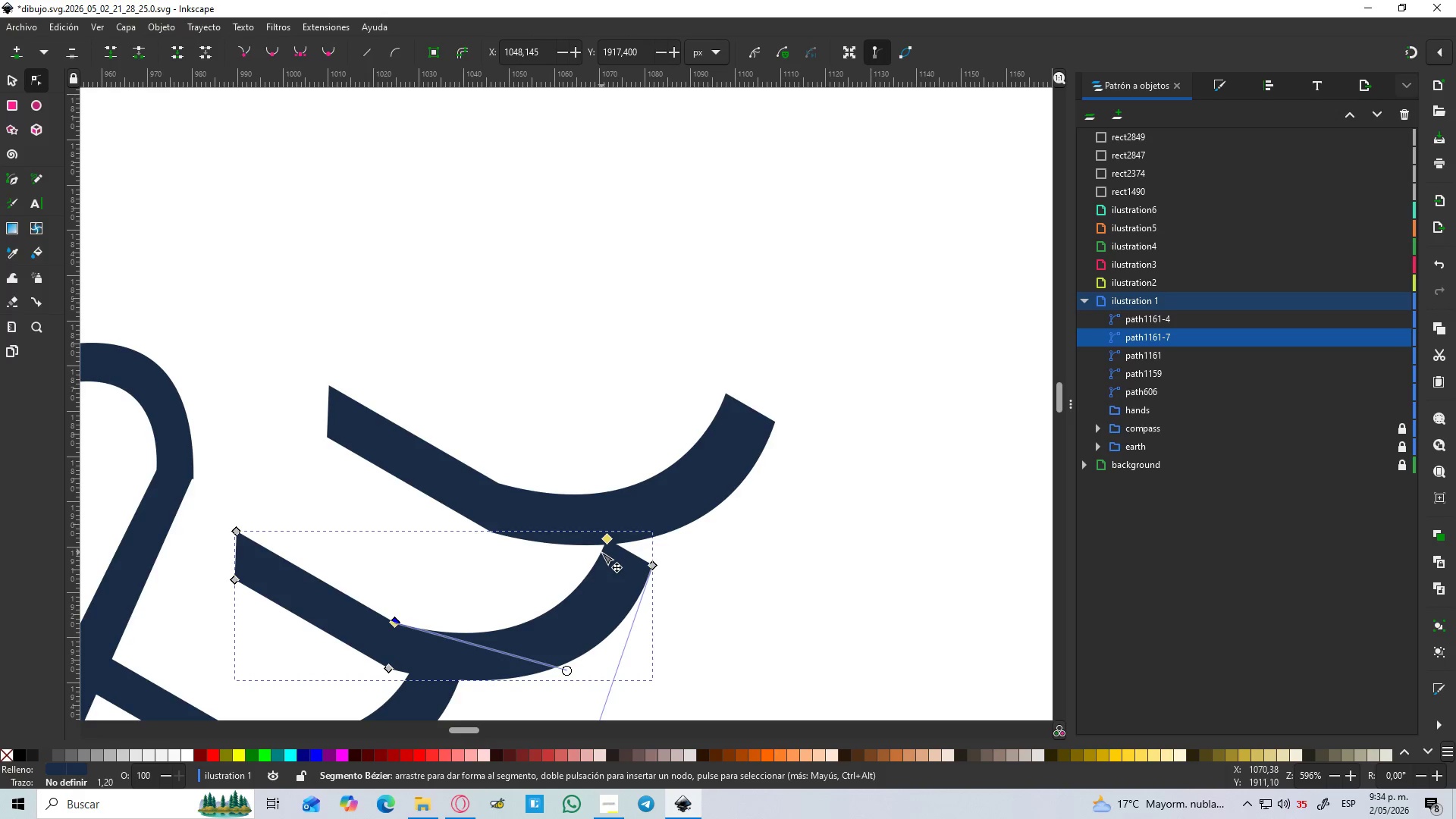 
double_click([601, 552])
 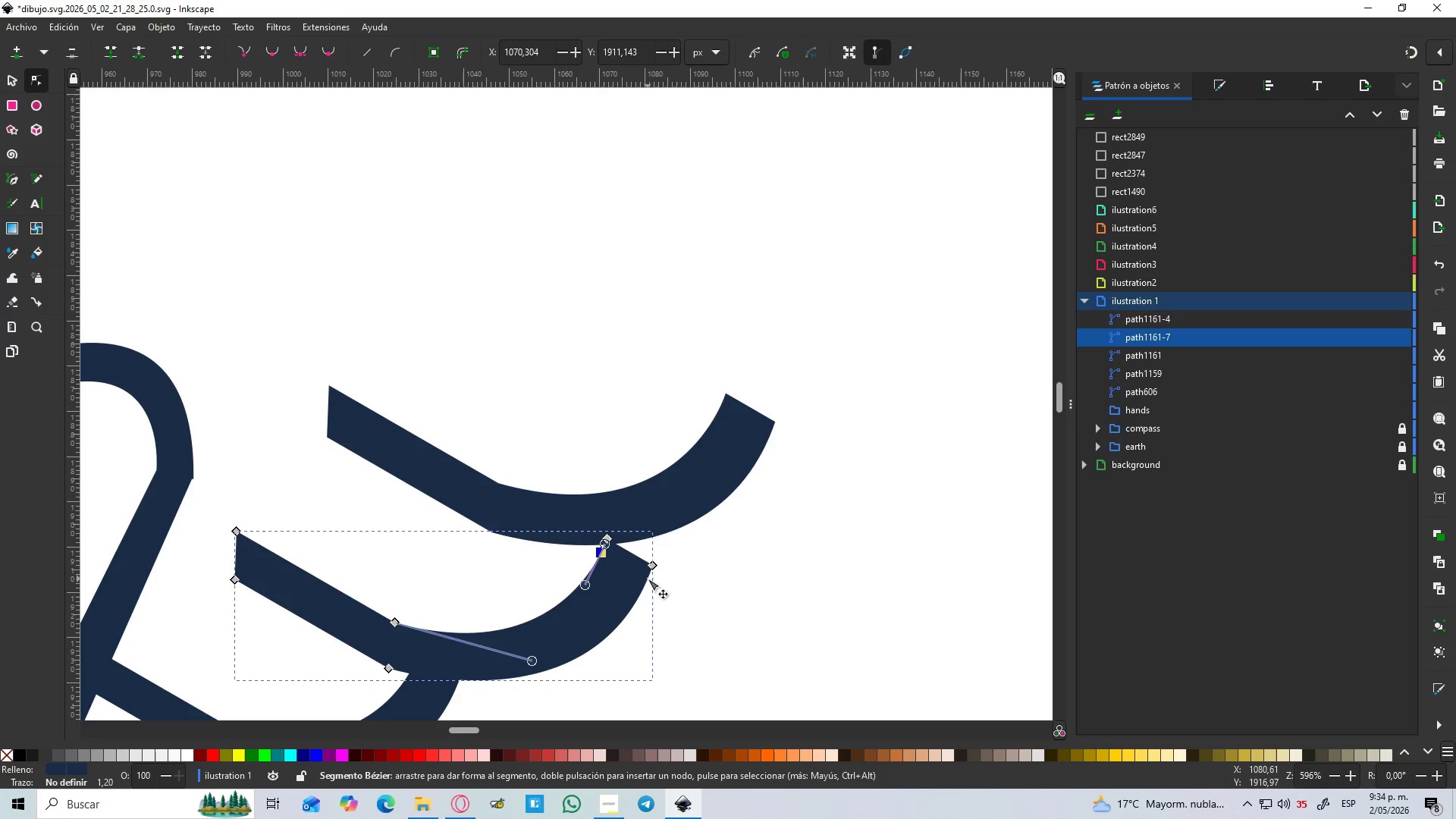 
double_click([648, 579])
 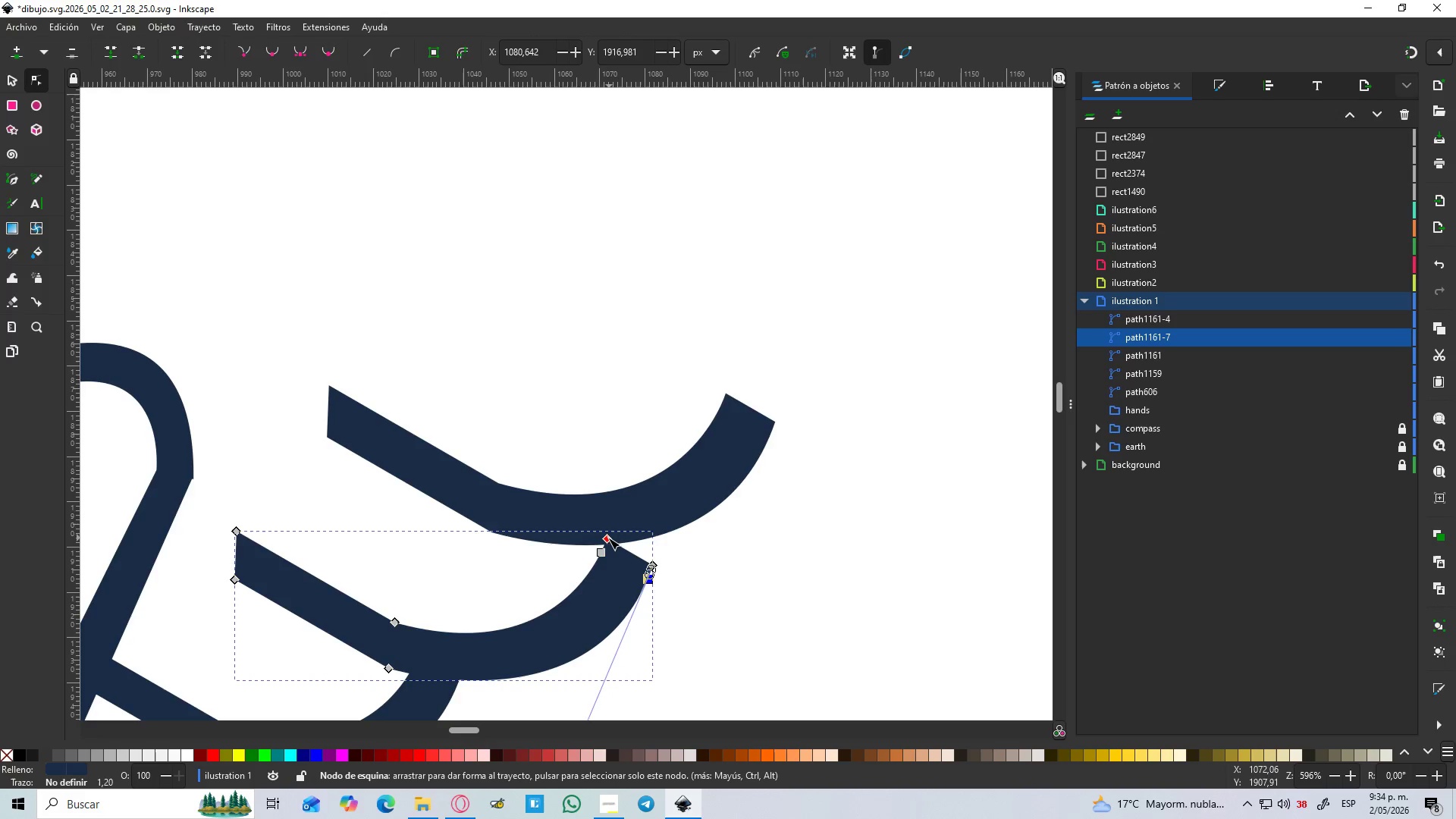 
left_click_drag(start_coordinate=[608, 538], to_coordinate=[588, 513])
 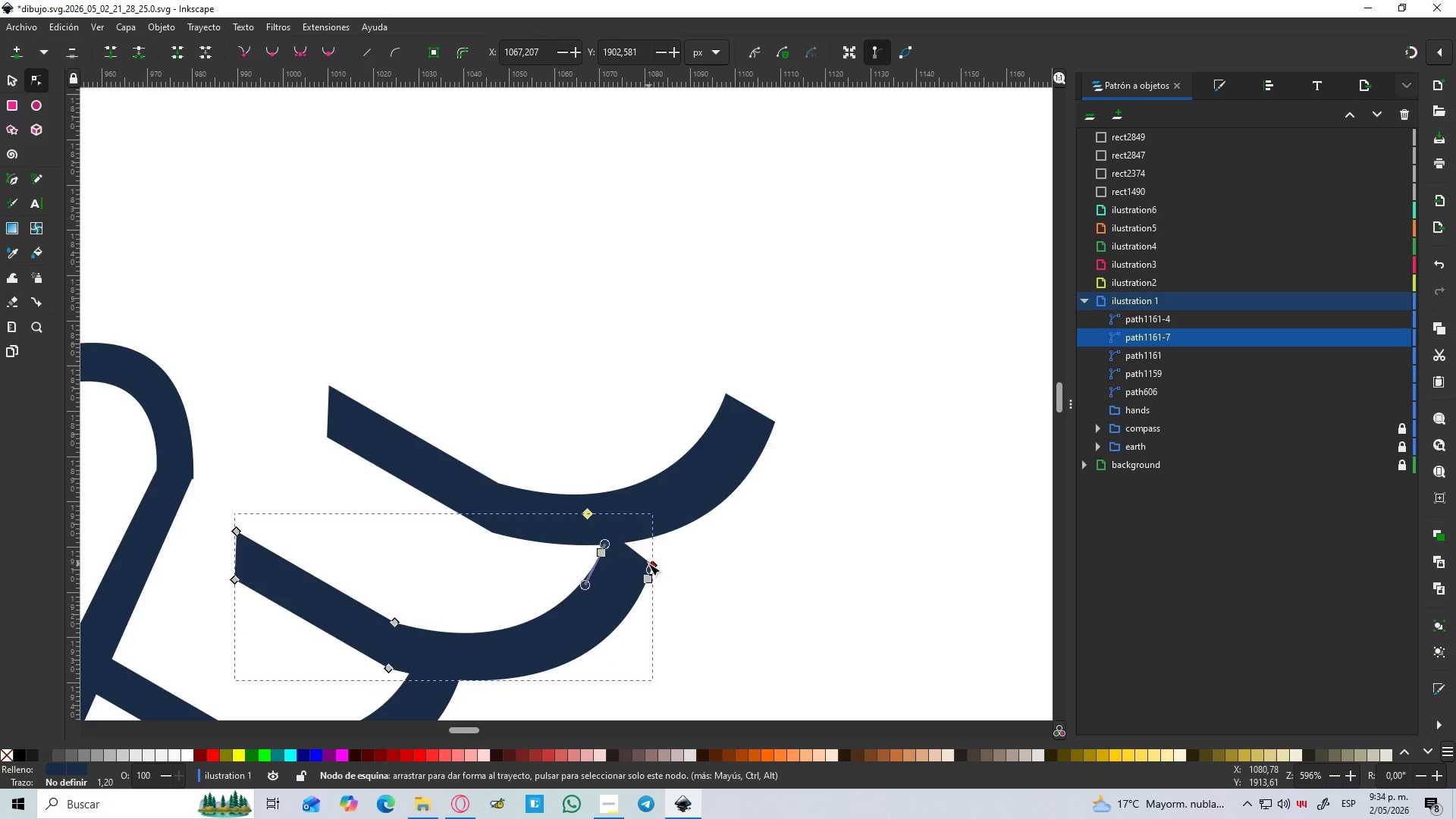 
left_click_drag(start_coordinate=[650, 563], to_coordinate=[648, 510])
 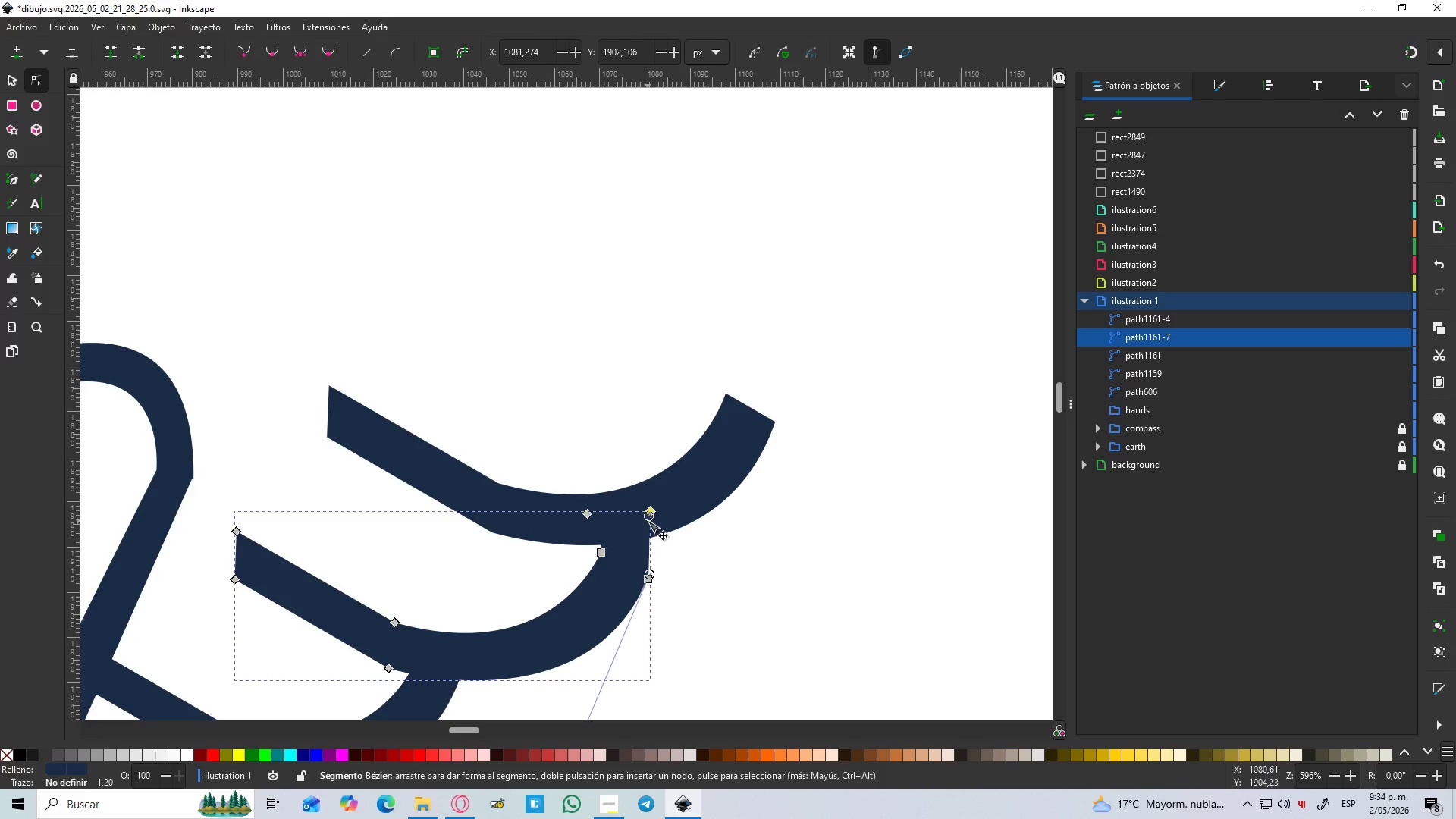 
left_click_drag(start_coordinate=[646, 519], to_coordinate=[656, 560])
 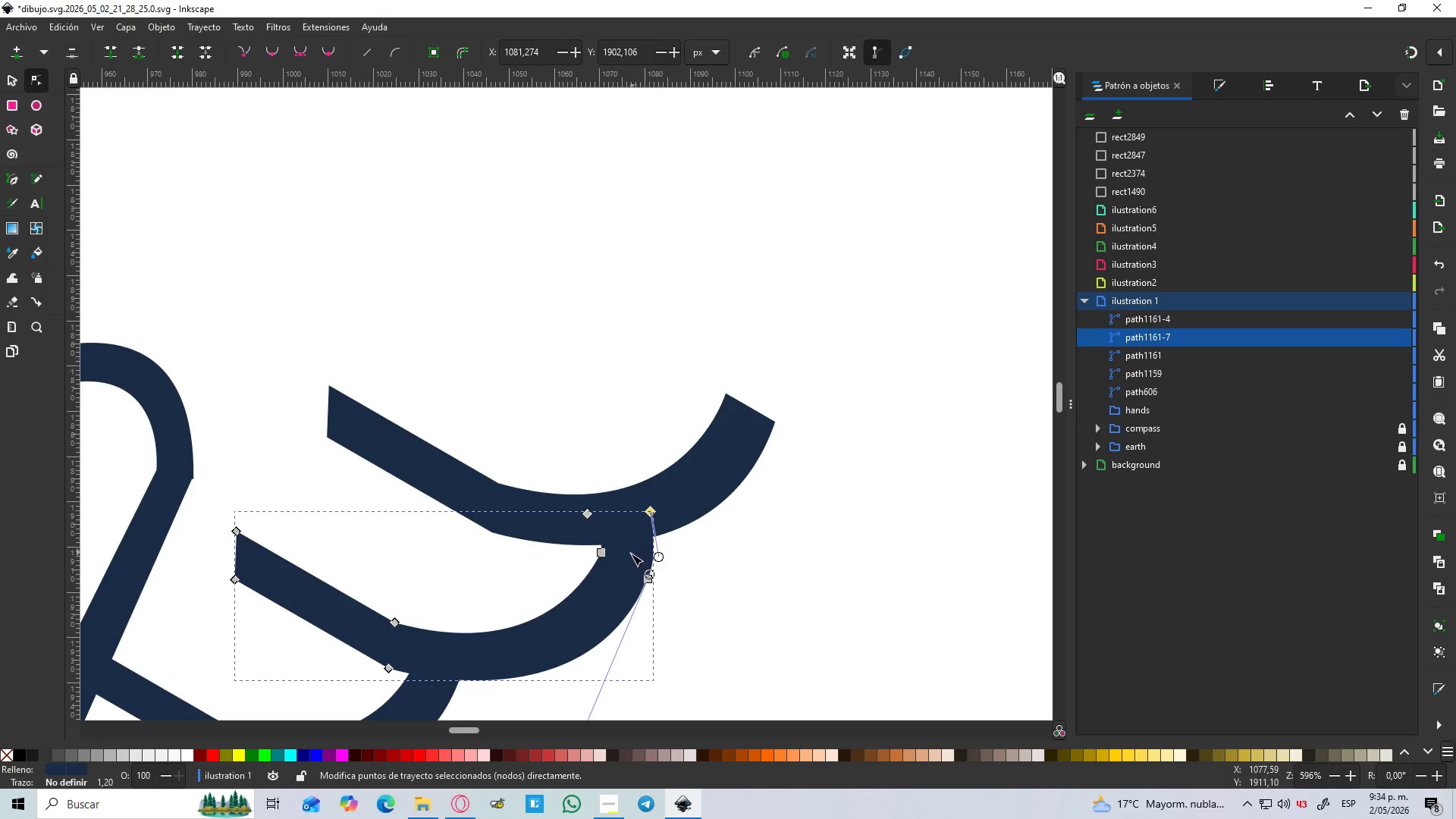 
hold_key(key=ControlLeft, duration=0.52)
scroll: coordinate [623, 560], scroll_direction: down, amount: 3.0
 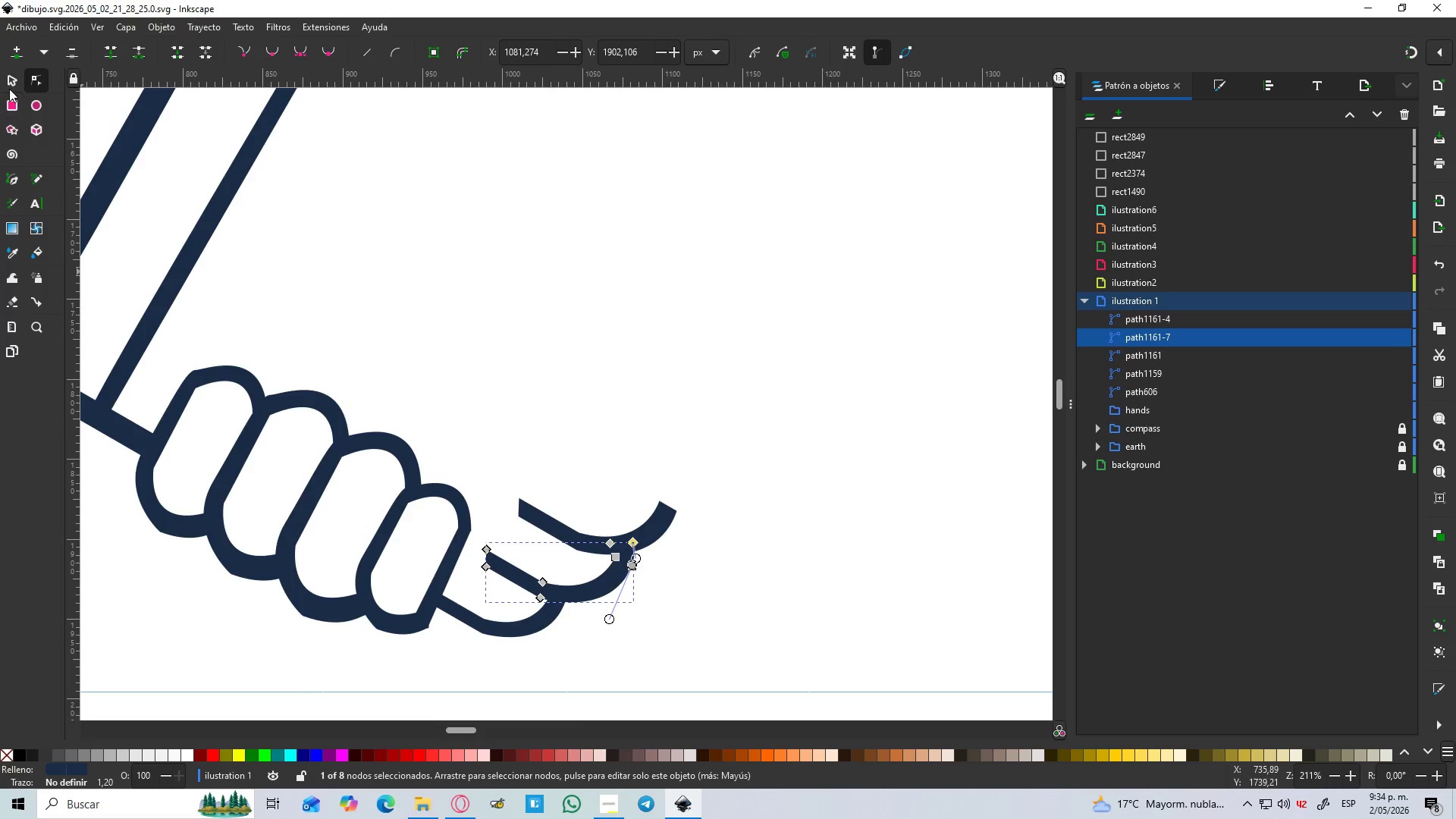 
left_click([11, 86])
 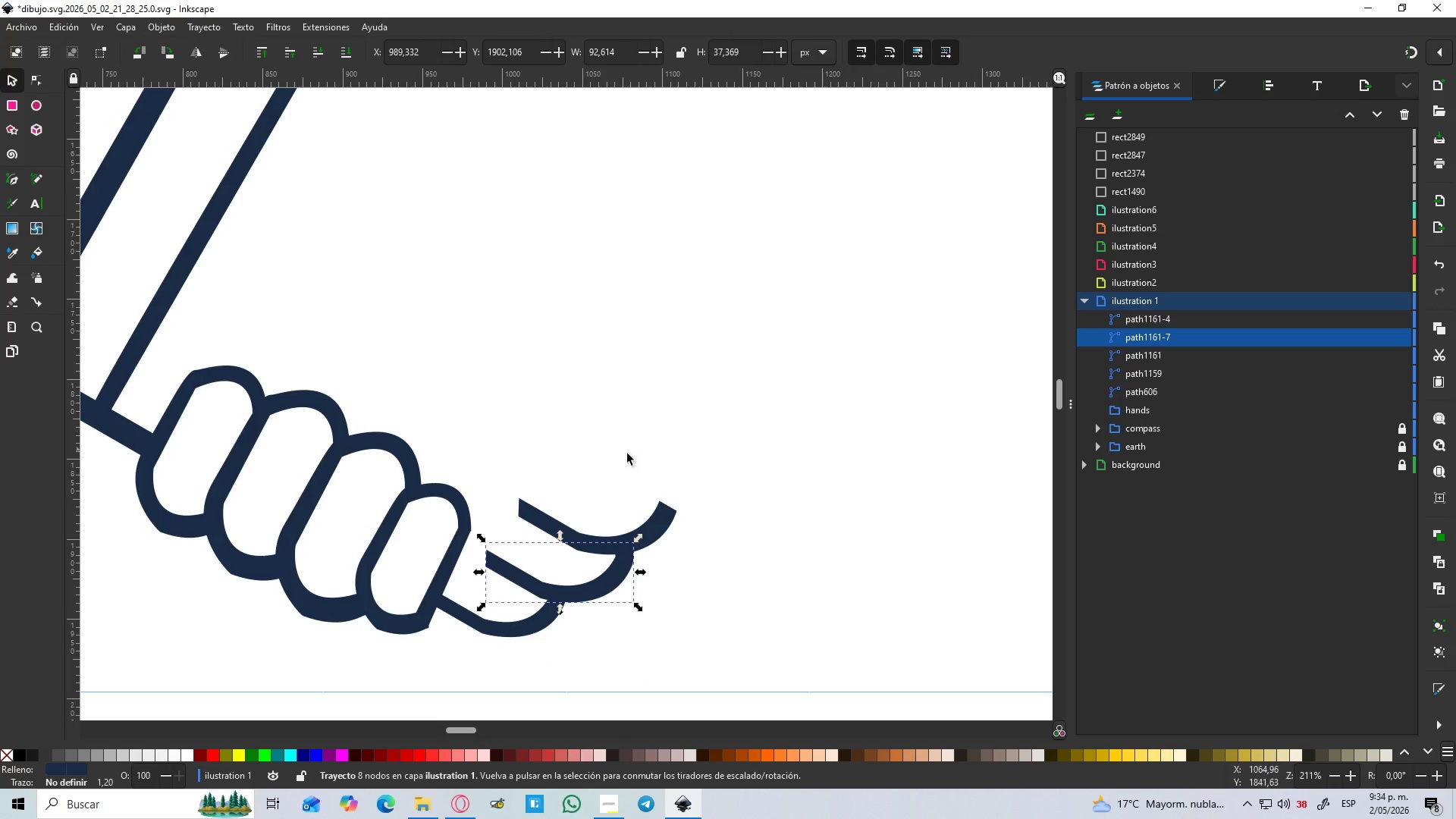 
left_click([654, 468])
 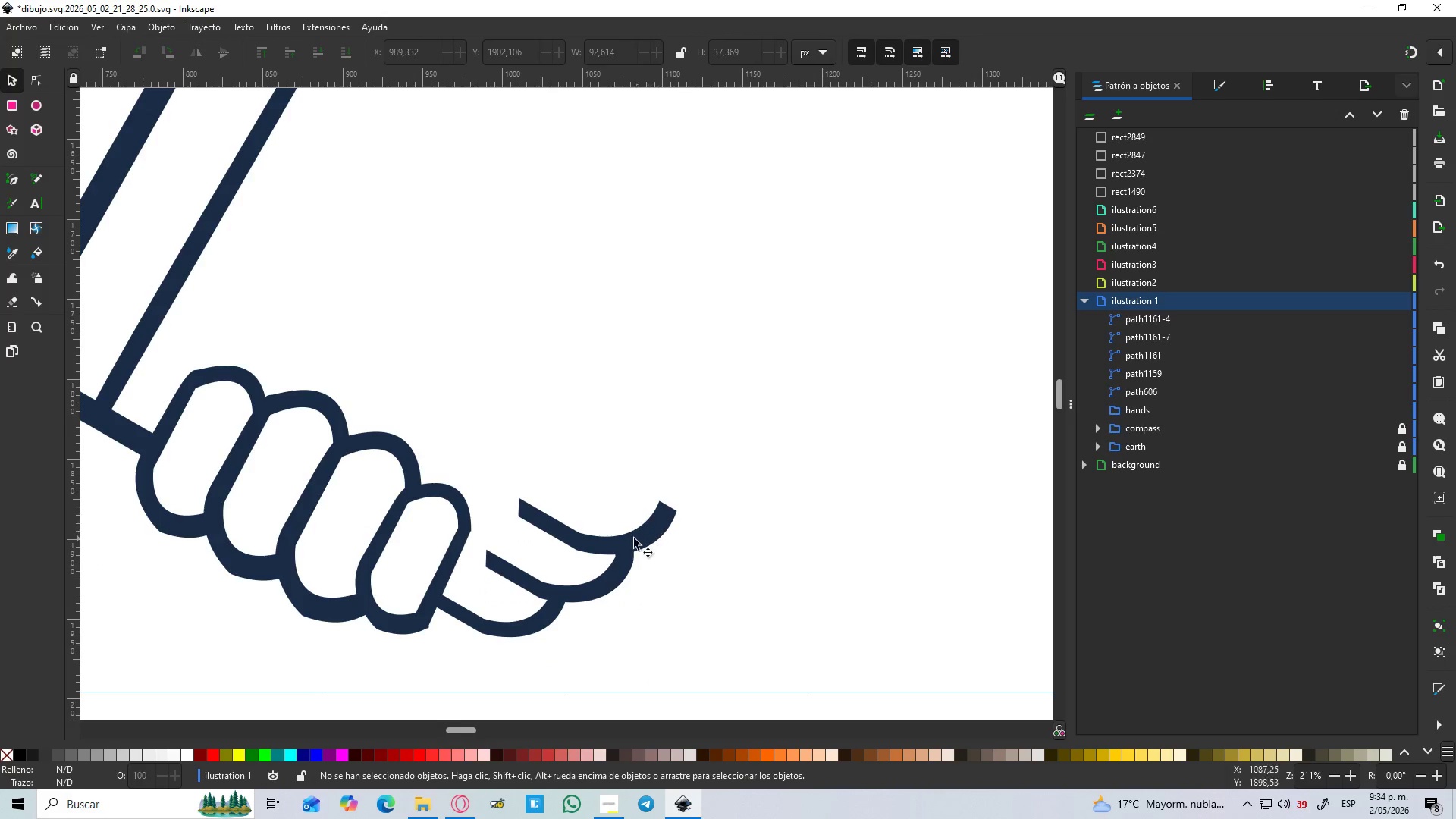 
left_click([633, 538])
 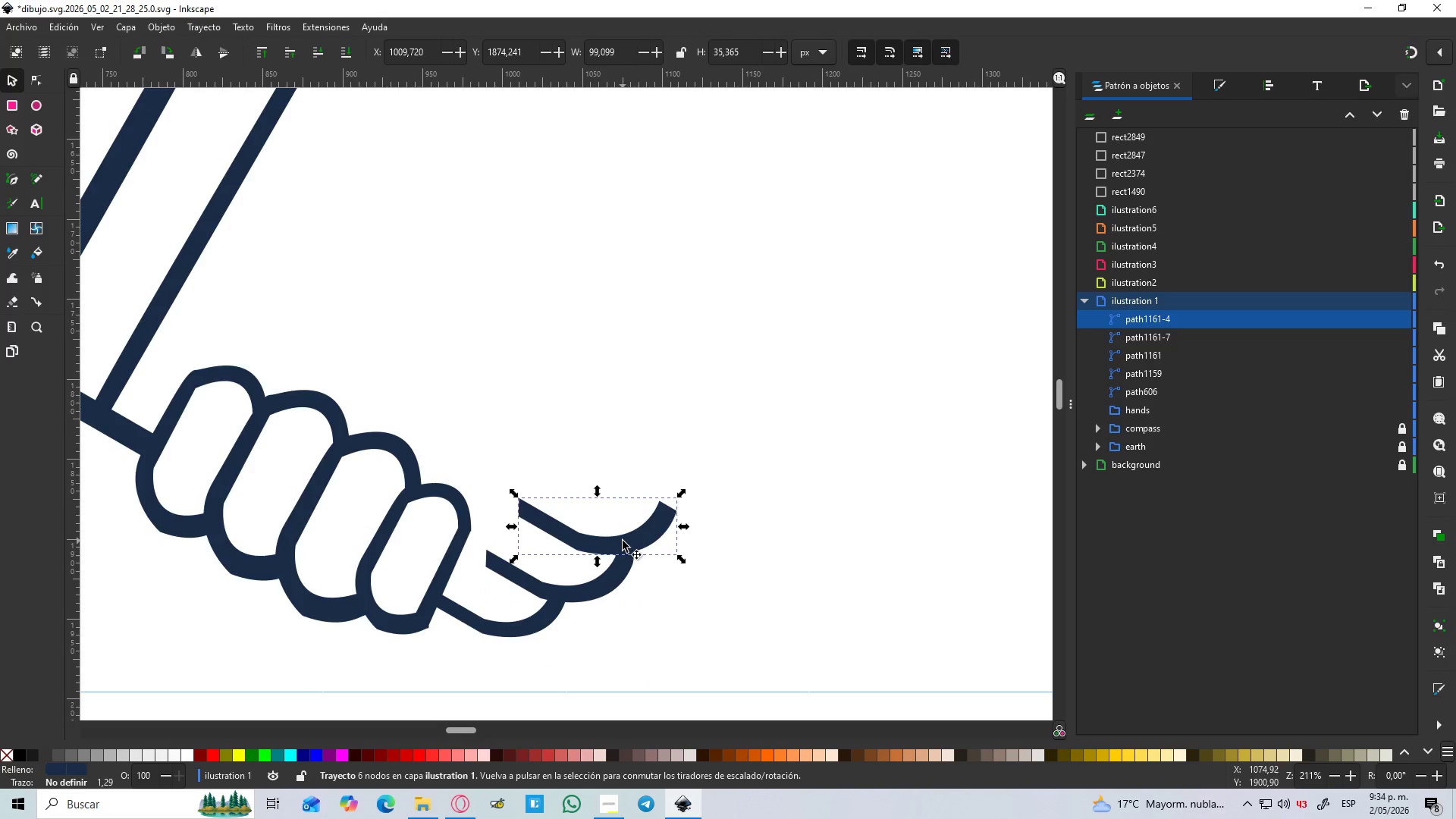 
key(Delete)
 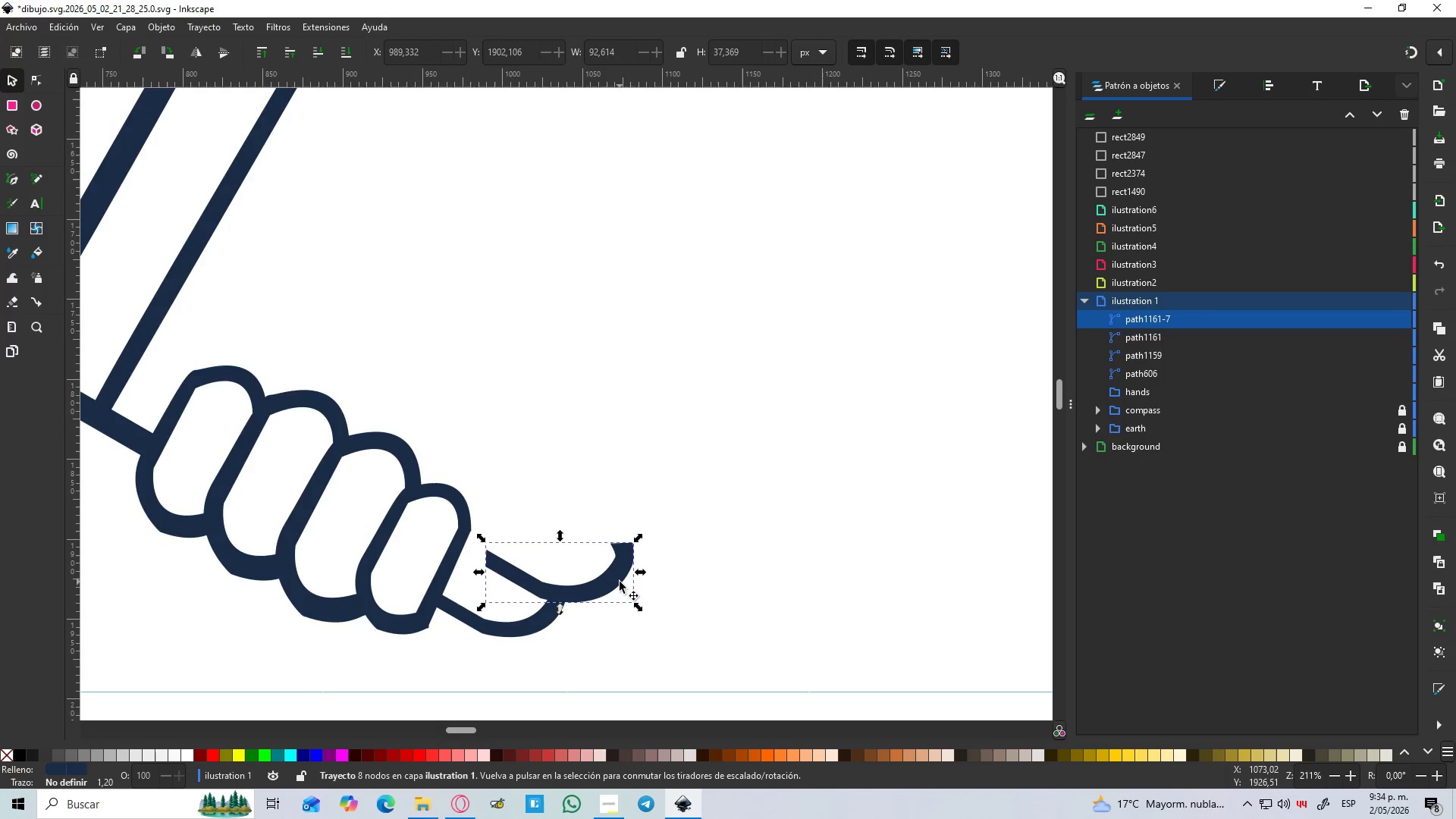 
key(Control+C)
 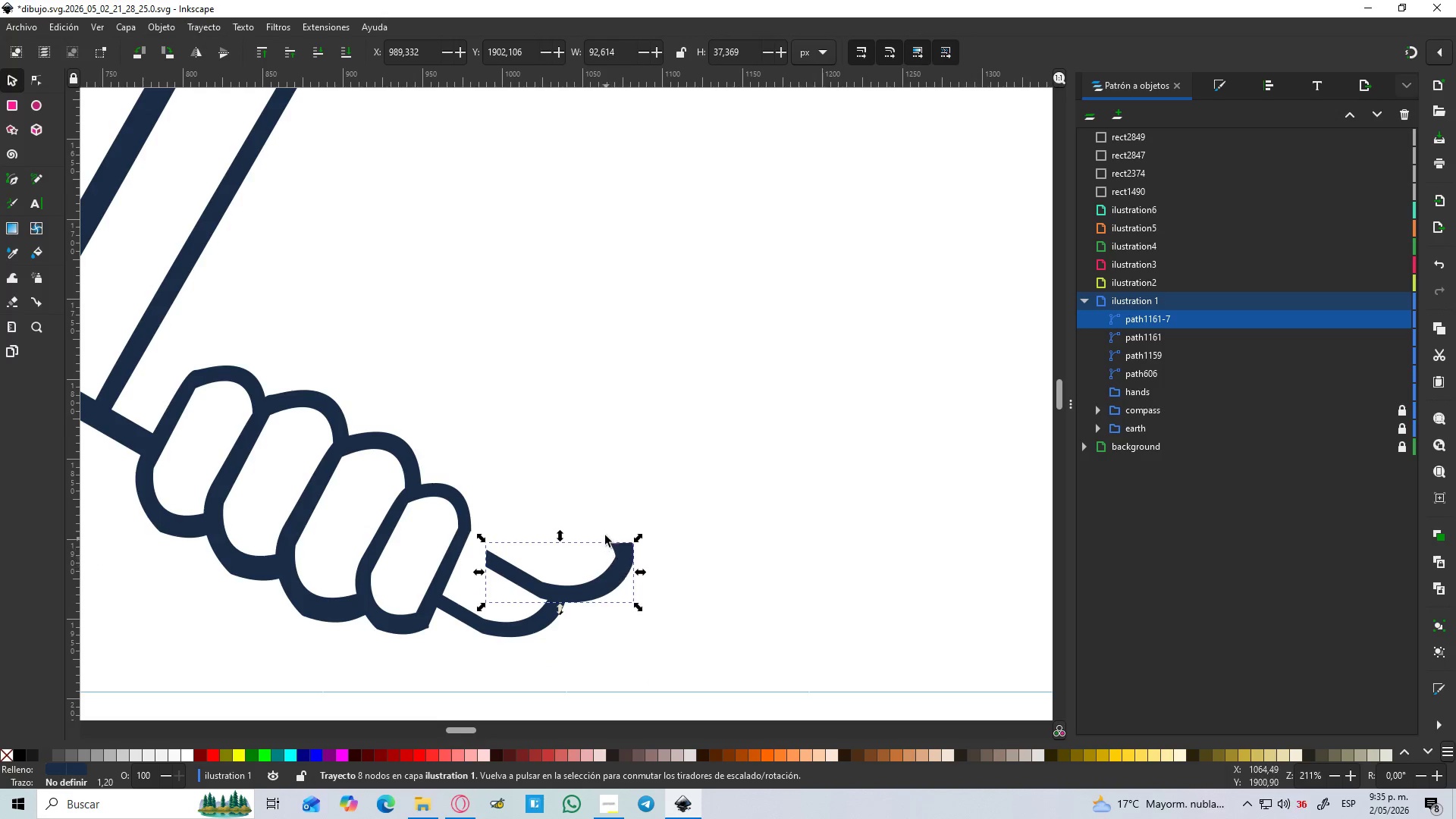 
key(Control+V)
 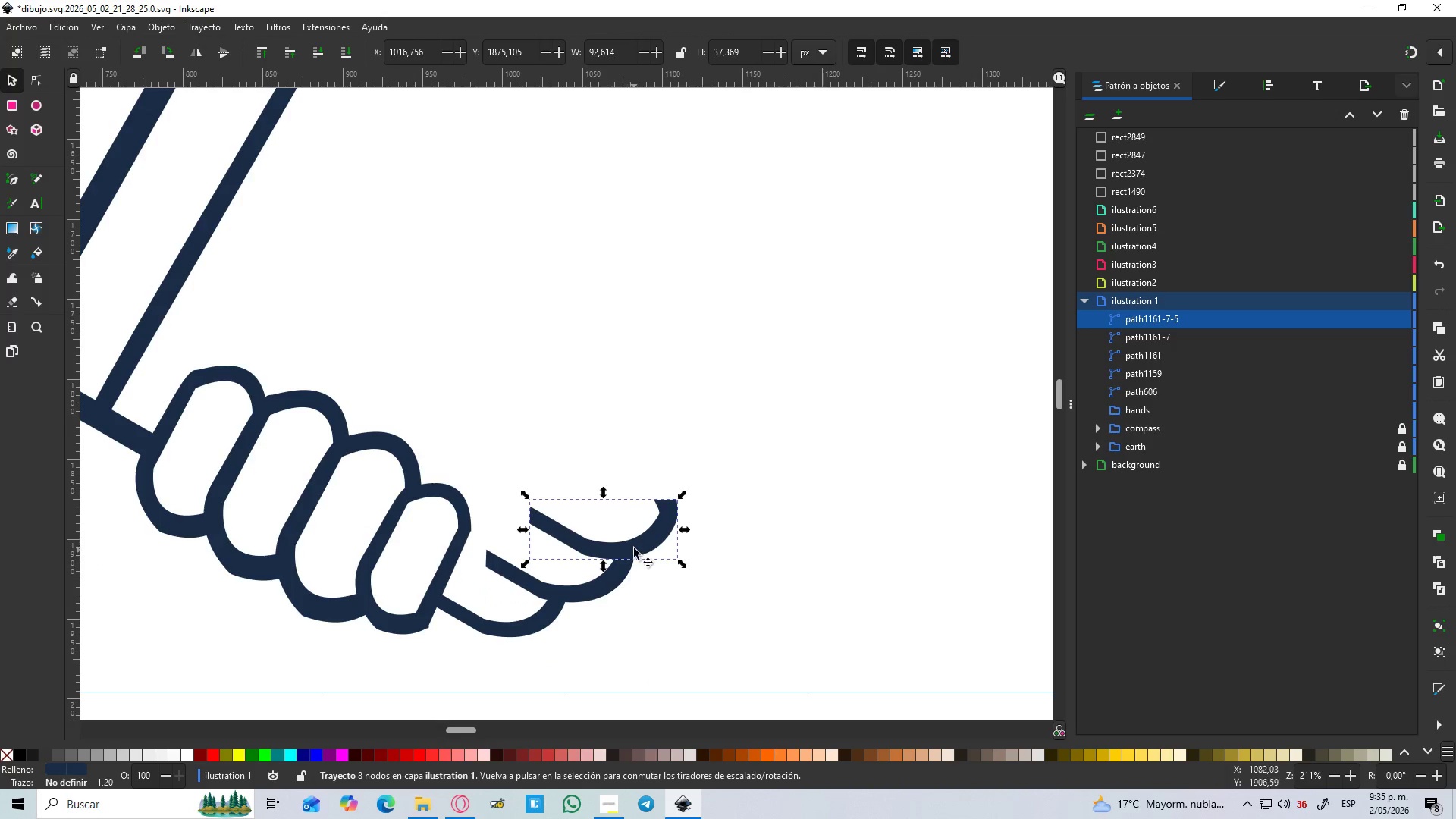 
left_click_drag(start_coordinate=[634, 548], to_coordinate=[633, 533])
 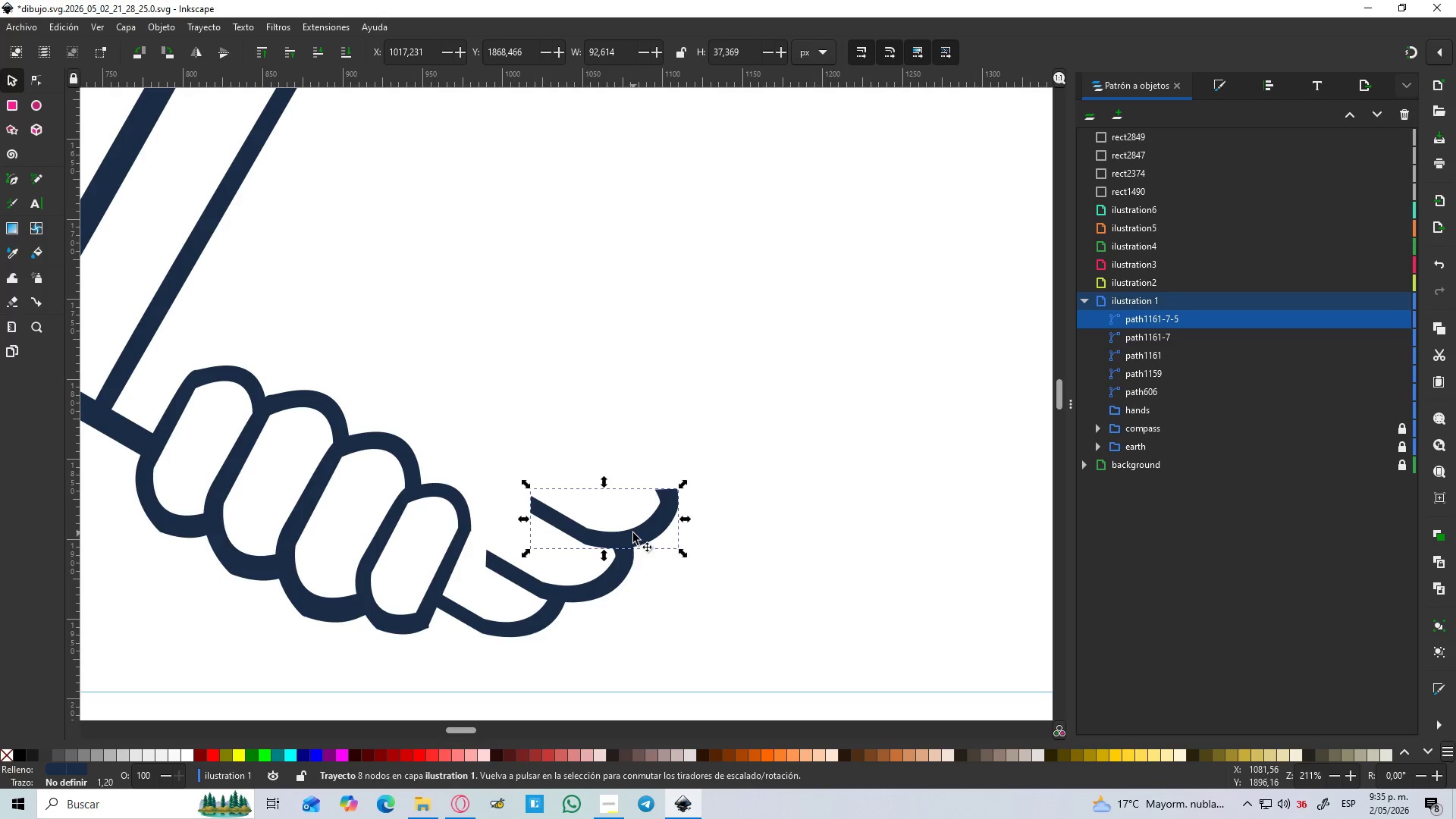 
key(Control+C)
 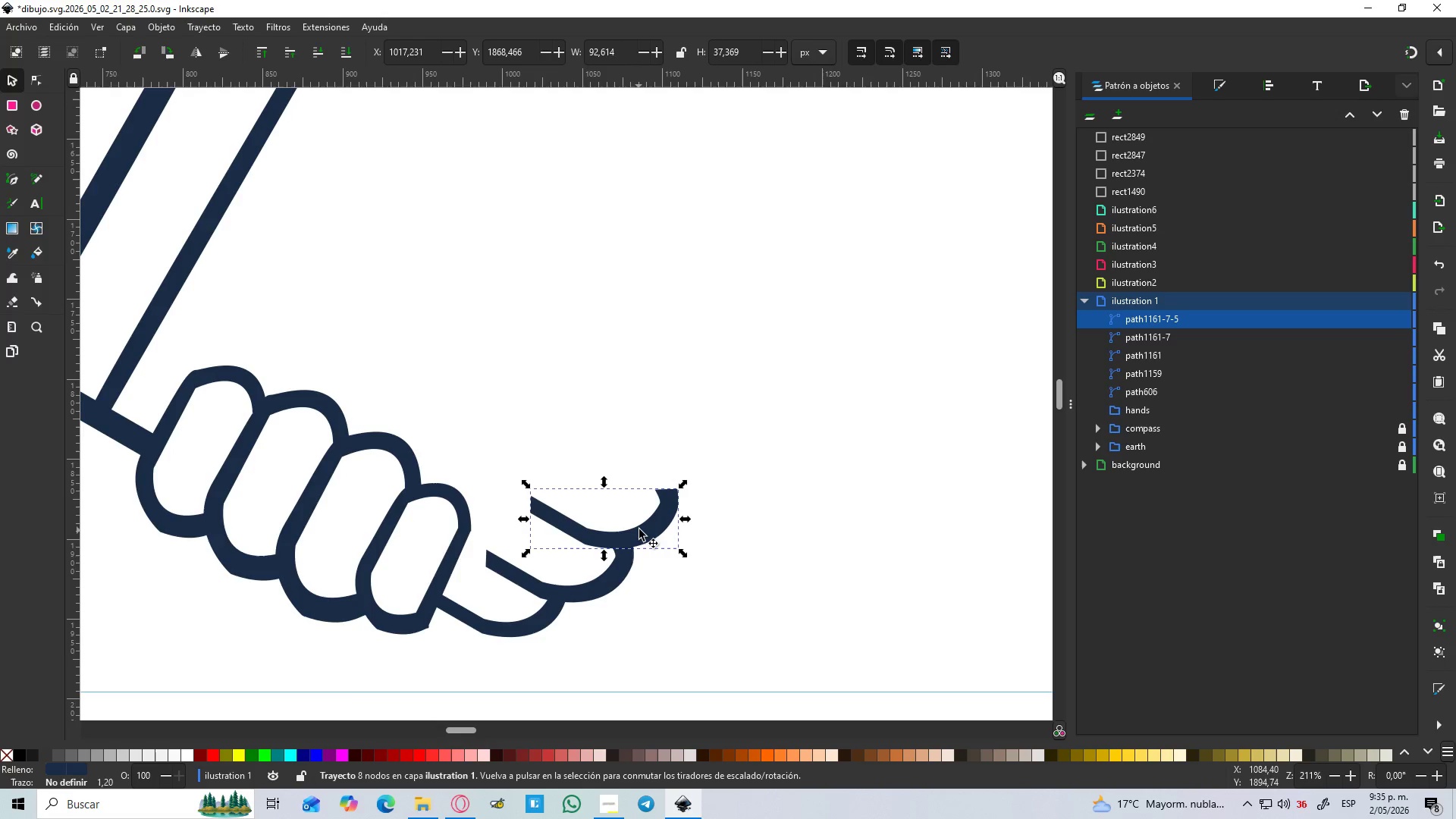 
key(Control+V)
 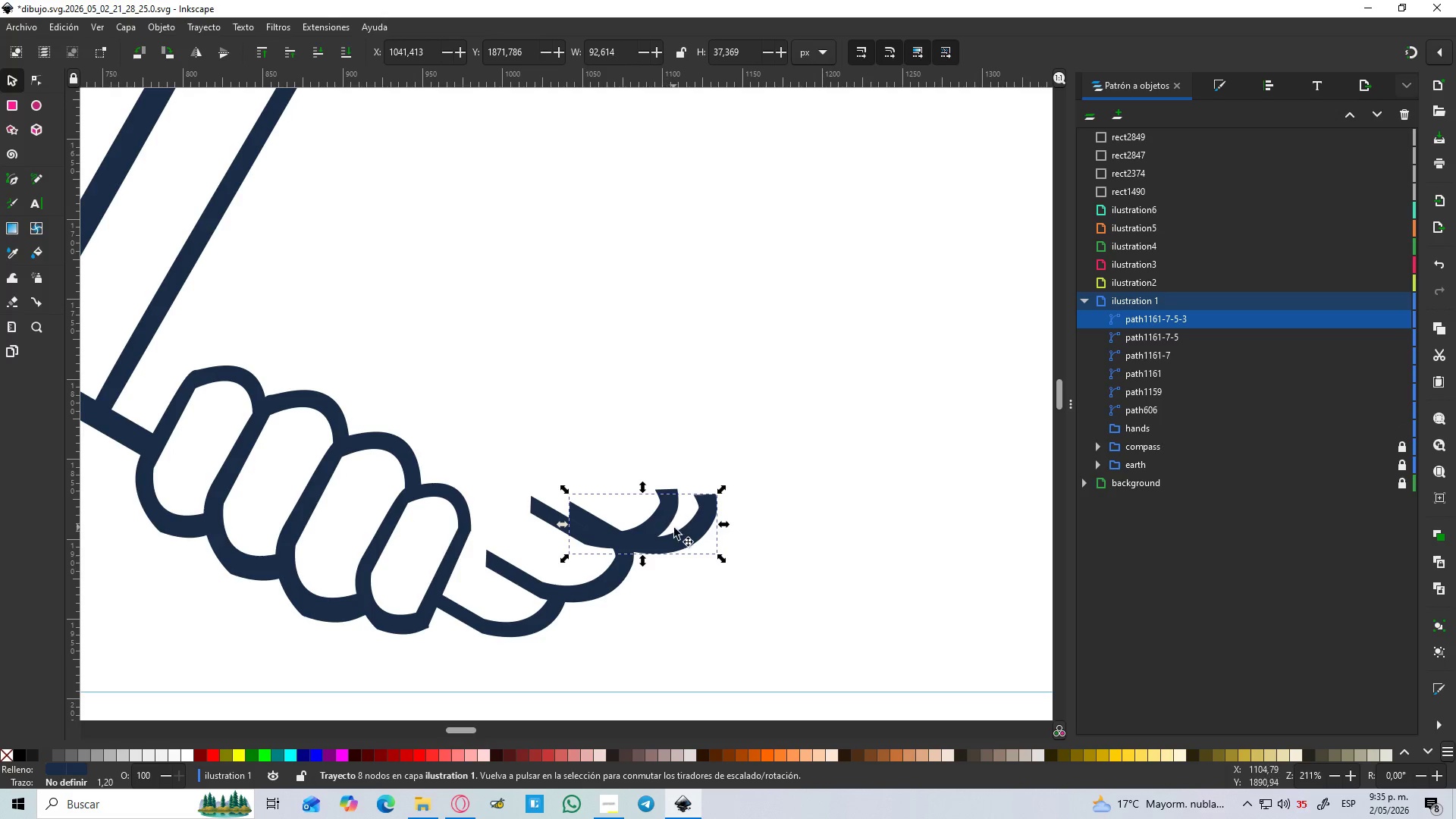 
left_click_drag(start_coordinate=[682, 533], to_coordinate=[689, 469])
 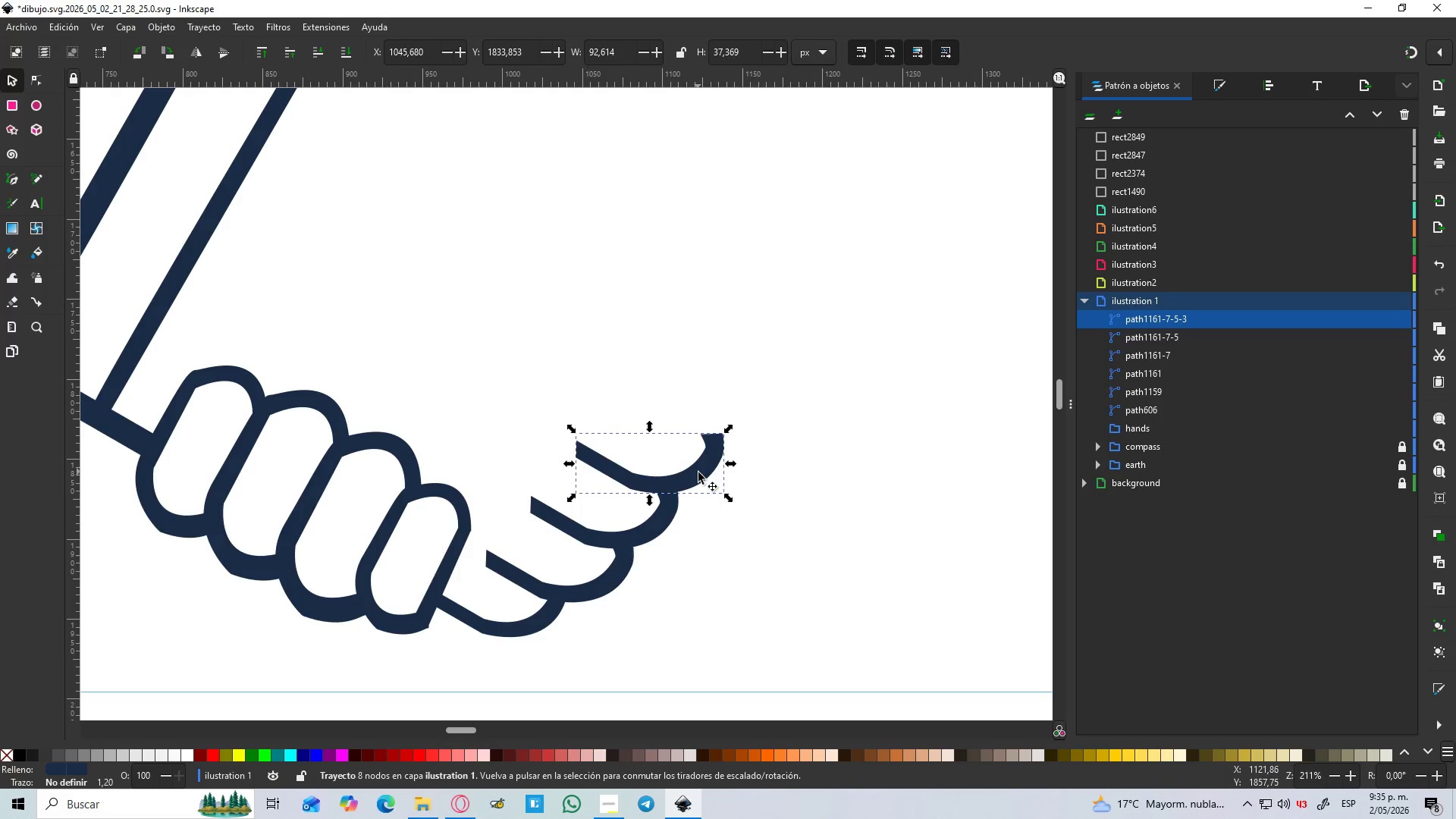 
hold_key(key=ControlLeft, duration=0.98)
scroll: coordinate [698, 472], scroll_direction: down, amount: 3.0
 